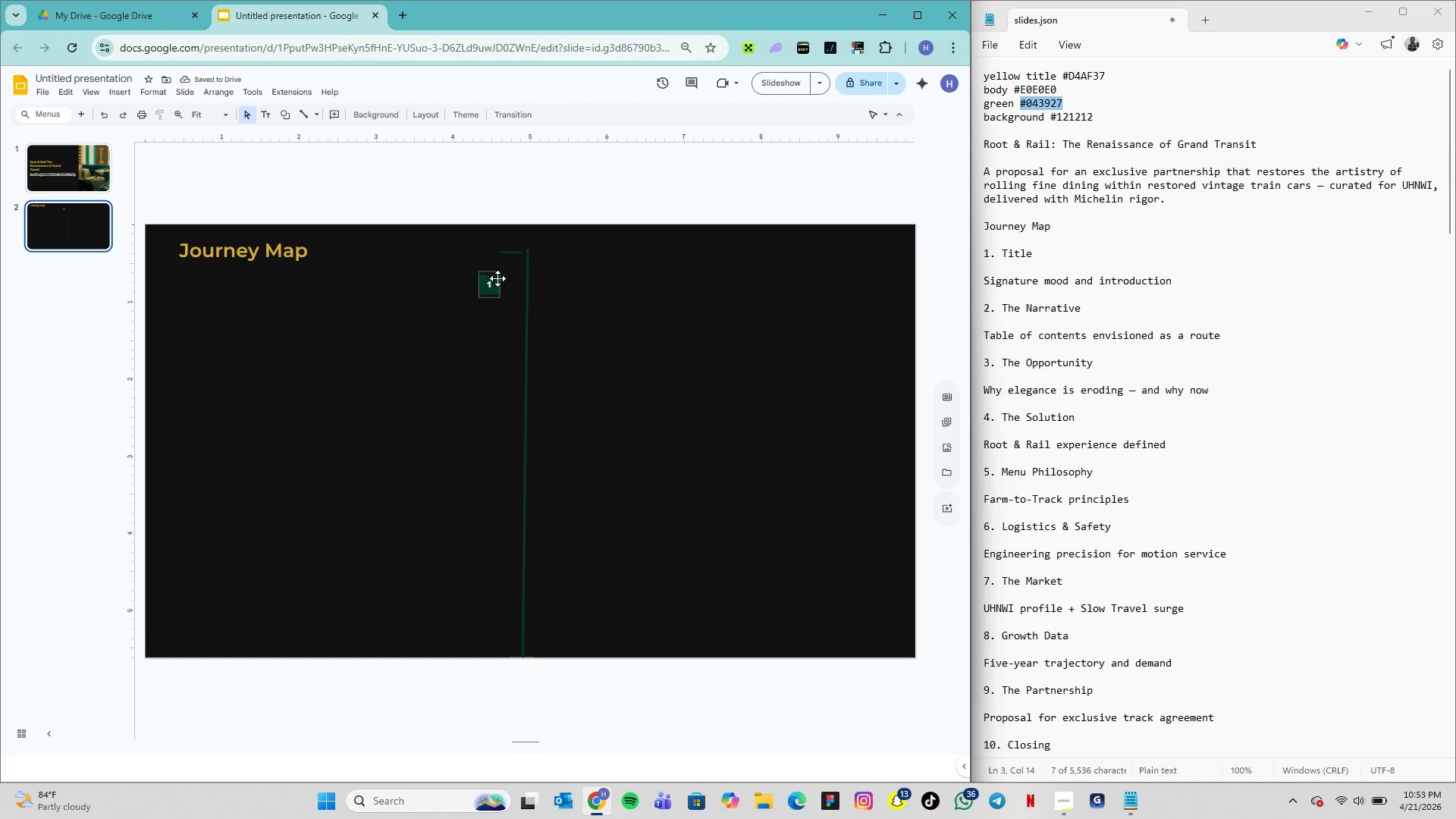 
left_click_drag(start_coordinate=[498, 281], to_coordinate=[535, 247])
 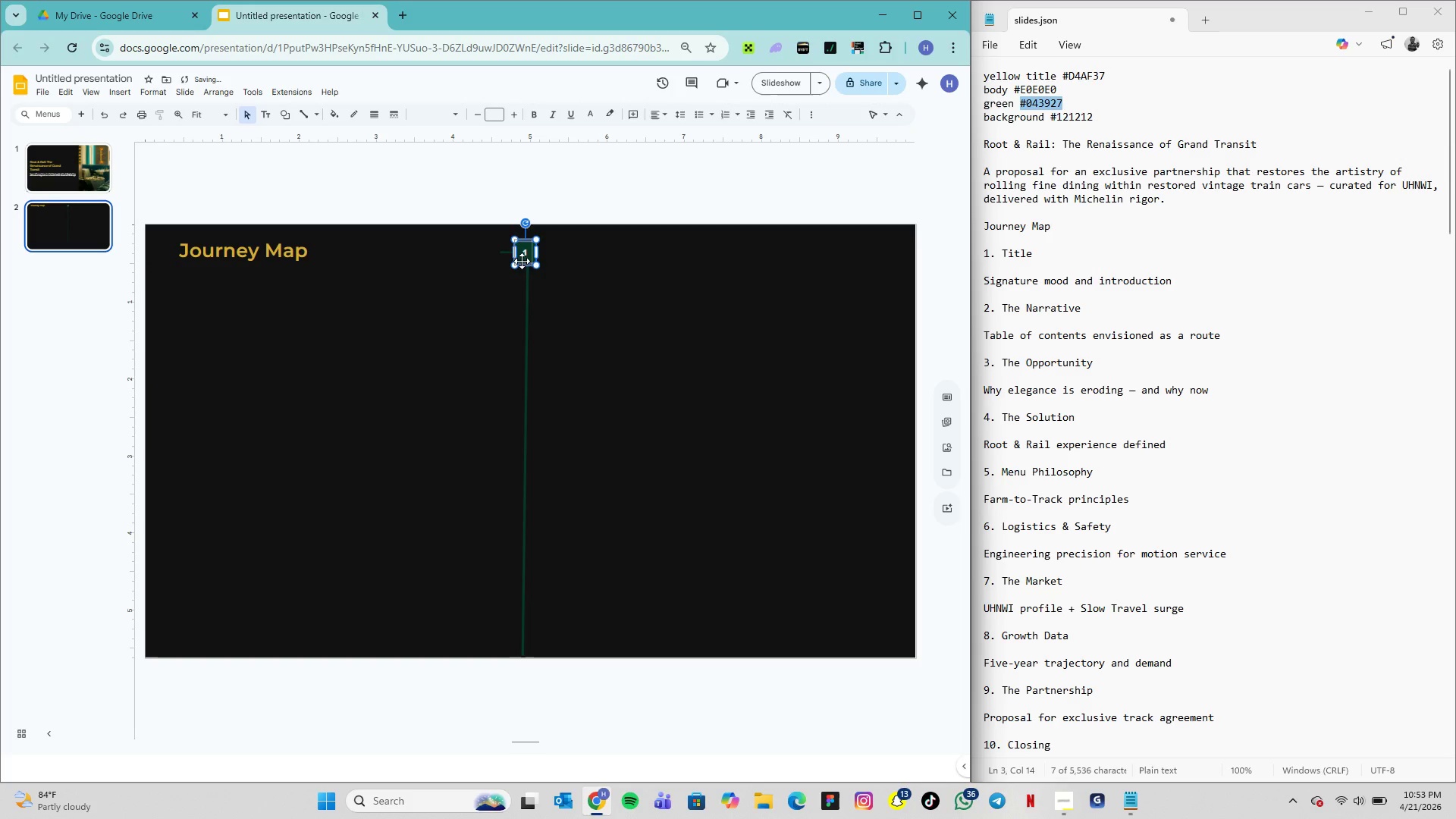 
left_click([542, 280])
 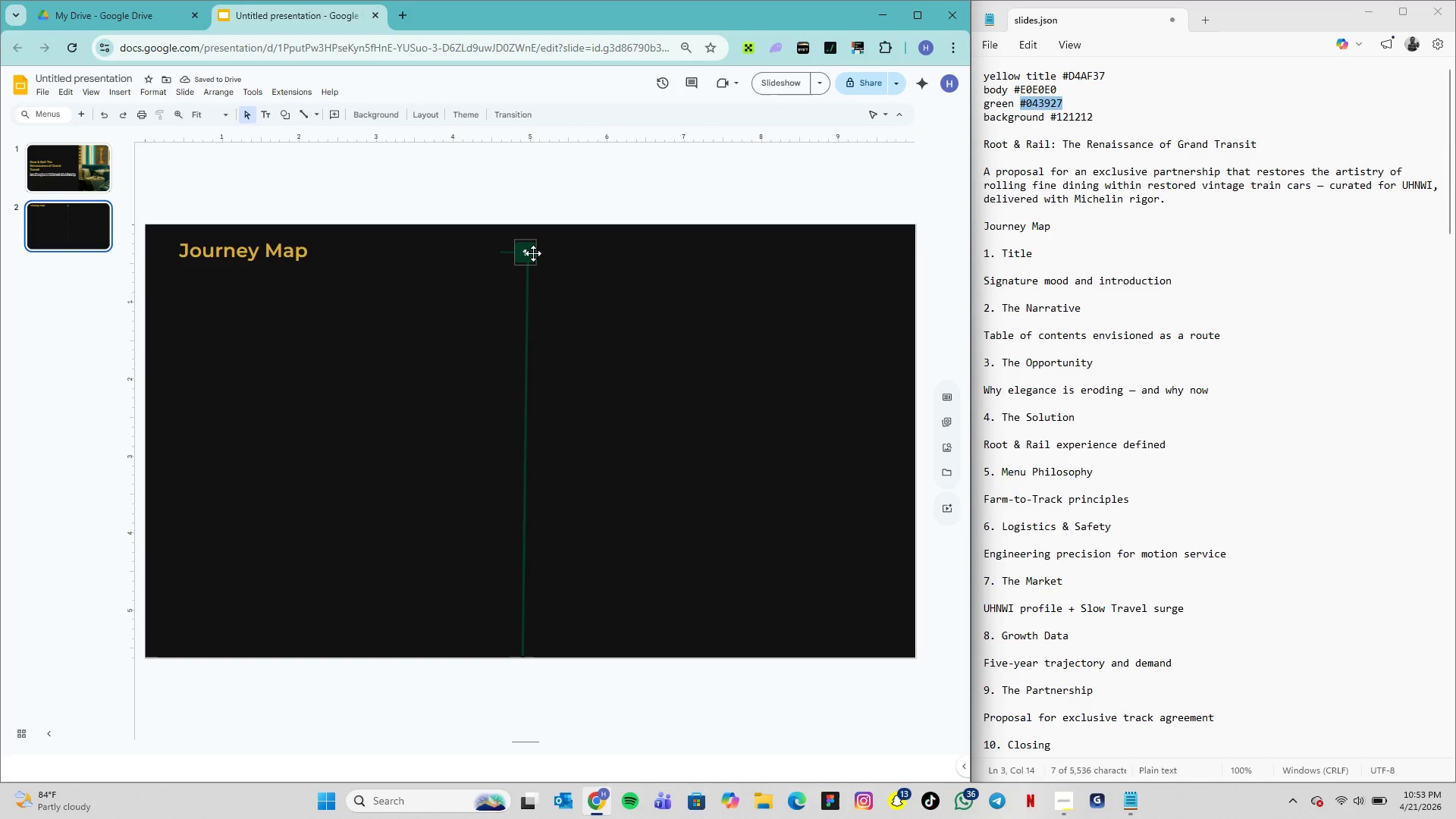 
left_click_drag(start_coordinate=[533, 250], to_coordinate=[535, 244])
 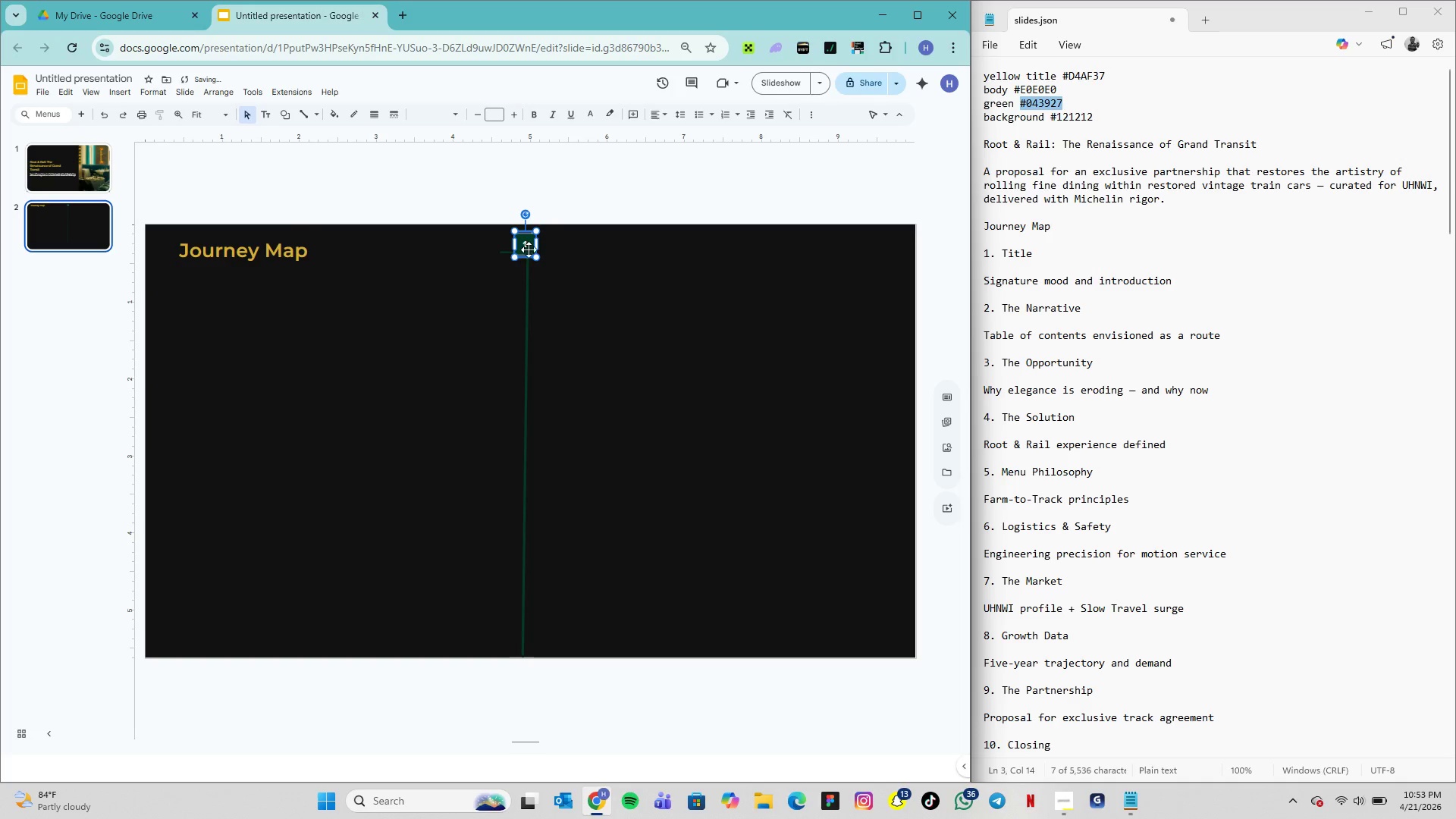 
left_click([560, 273])
 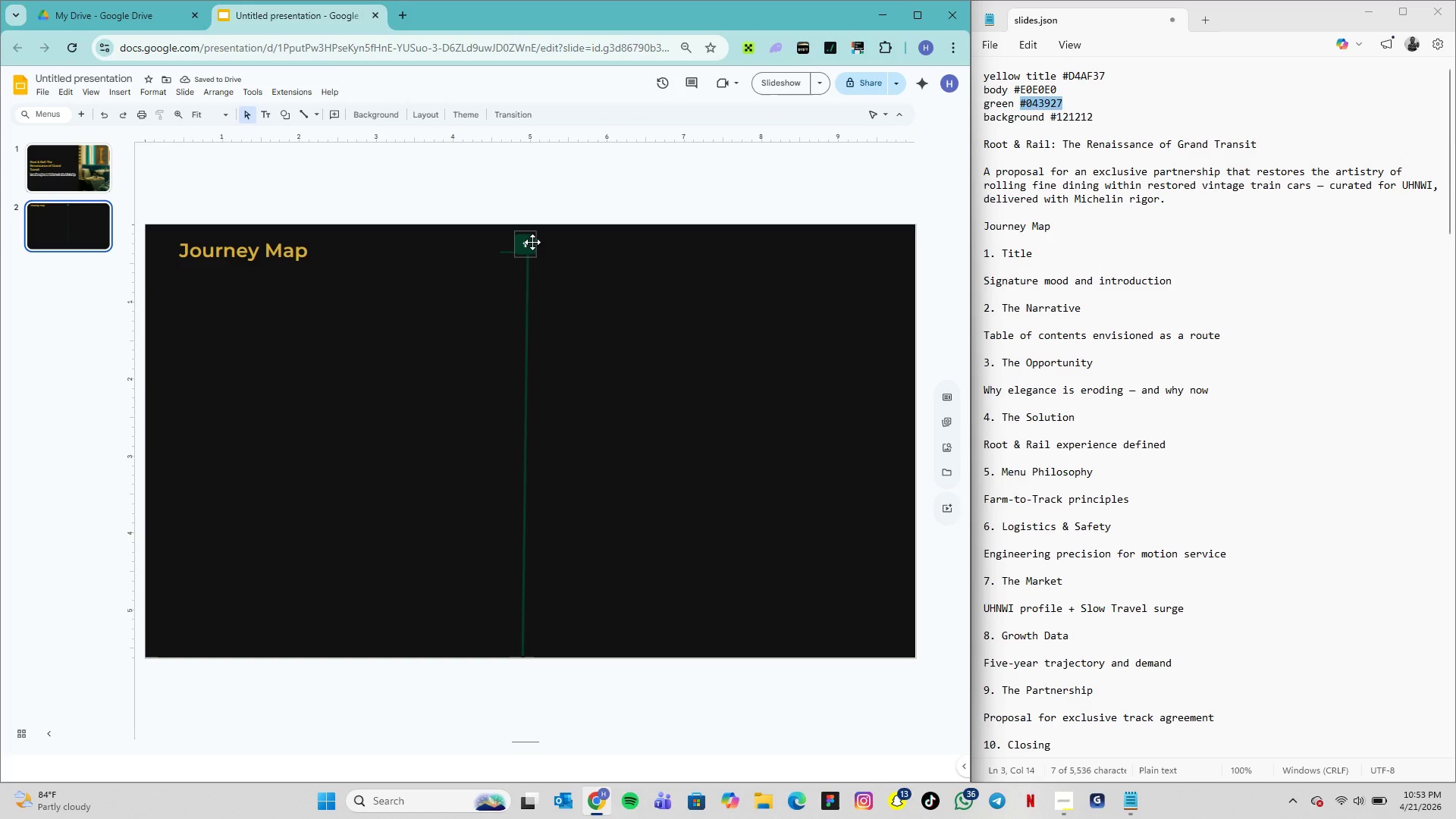 
left_click_drag(start_coordinate=[531, 242], to_coordinate=[535, 242])
 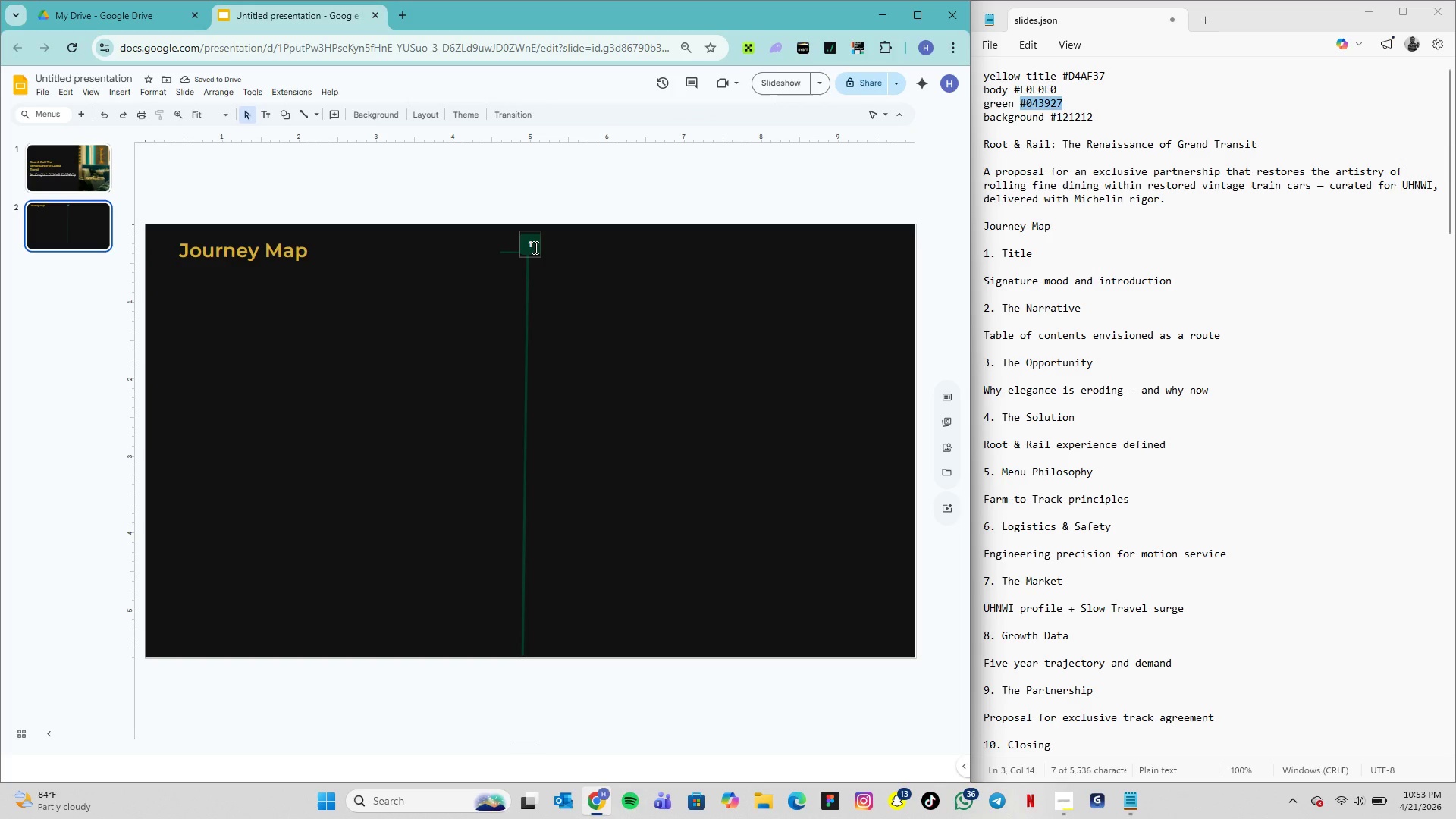 
left_click([541, 243])
 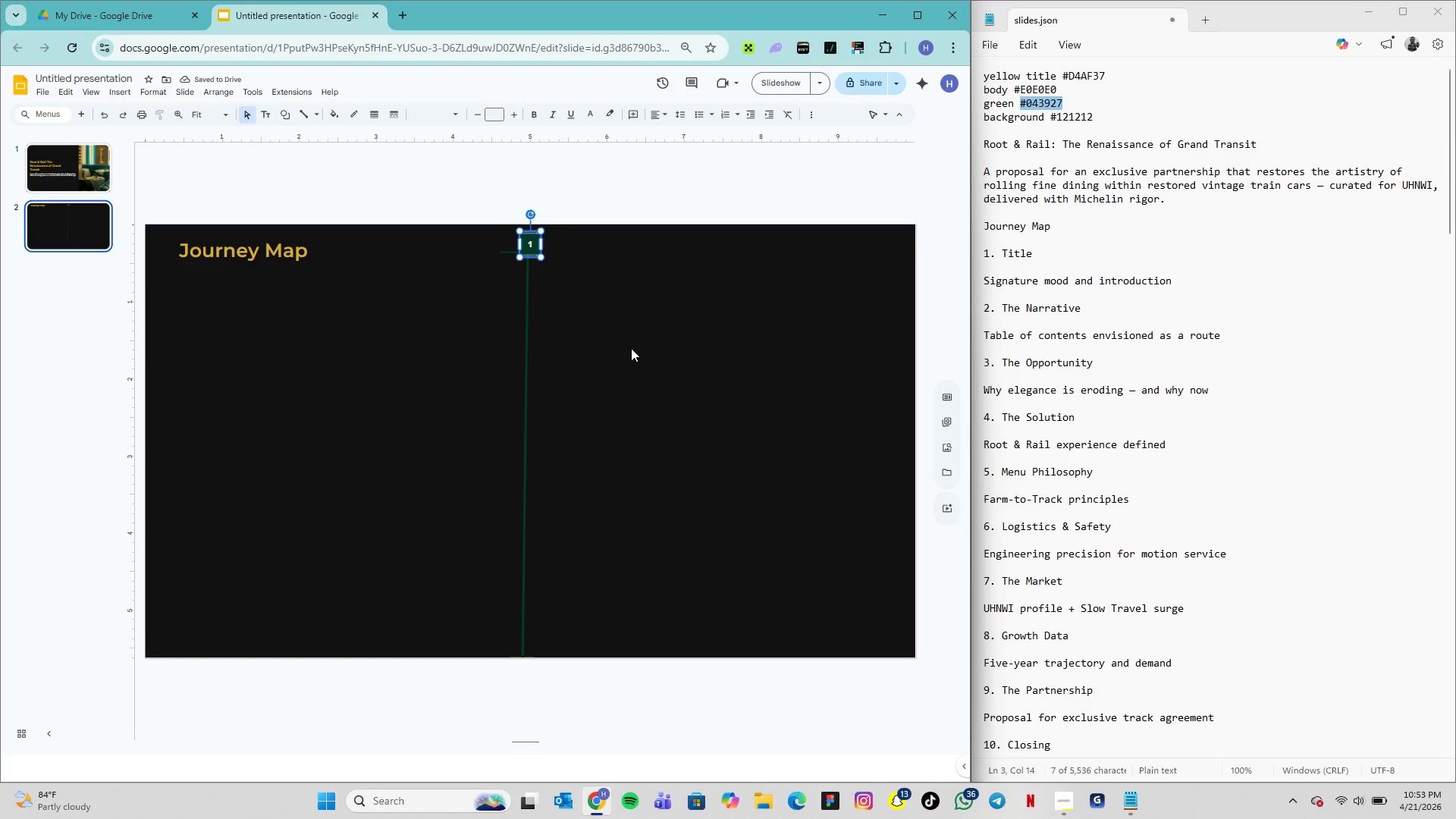 
key(ArrowLeft)
 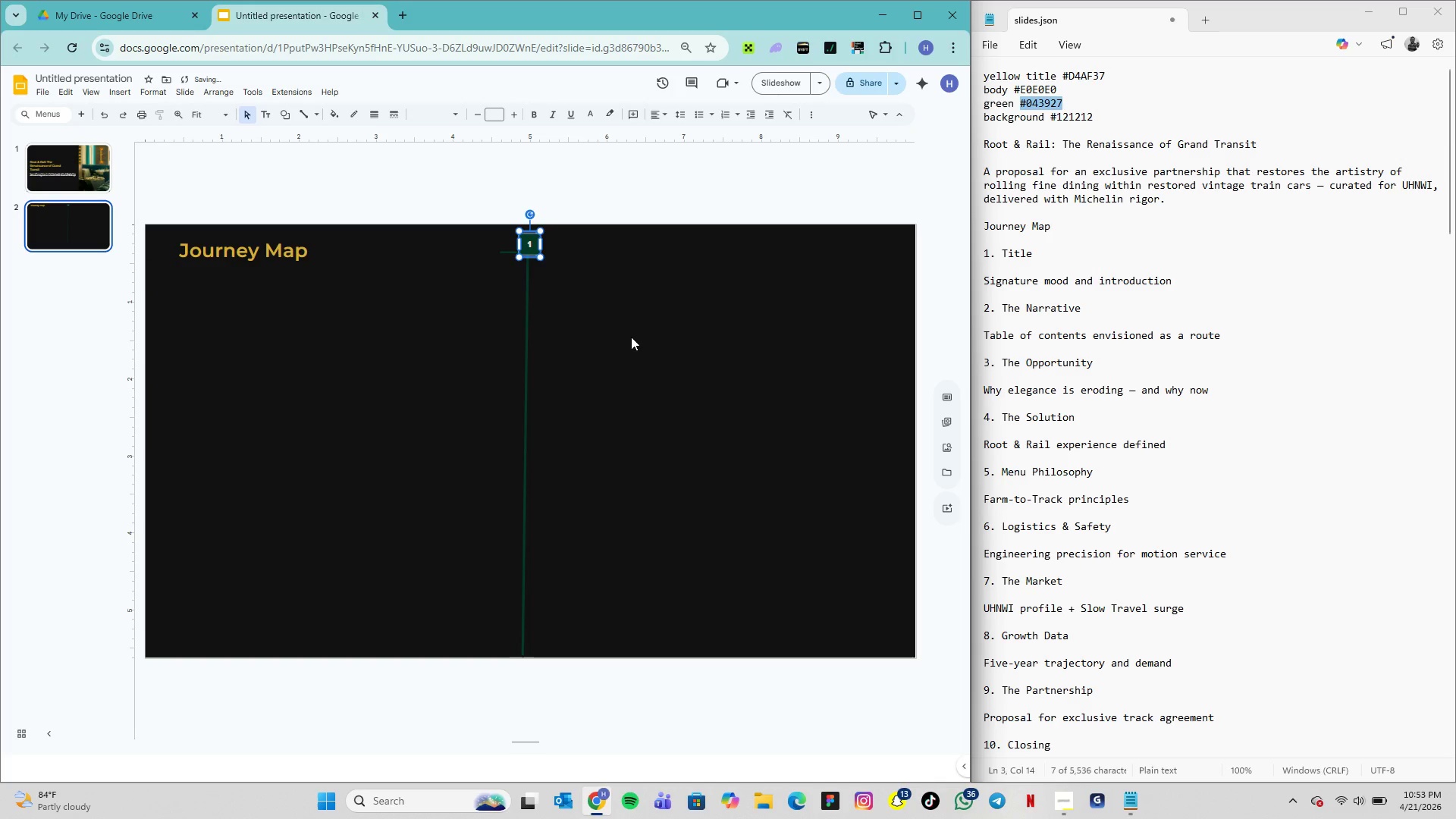 
key(ArrowLeft)
 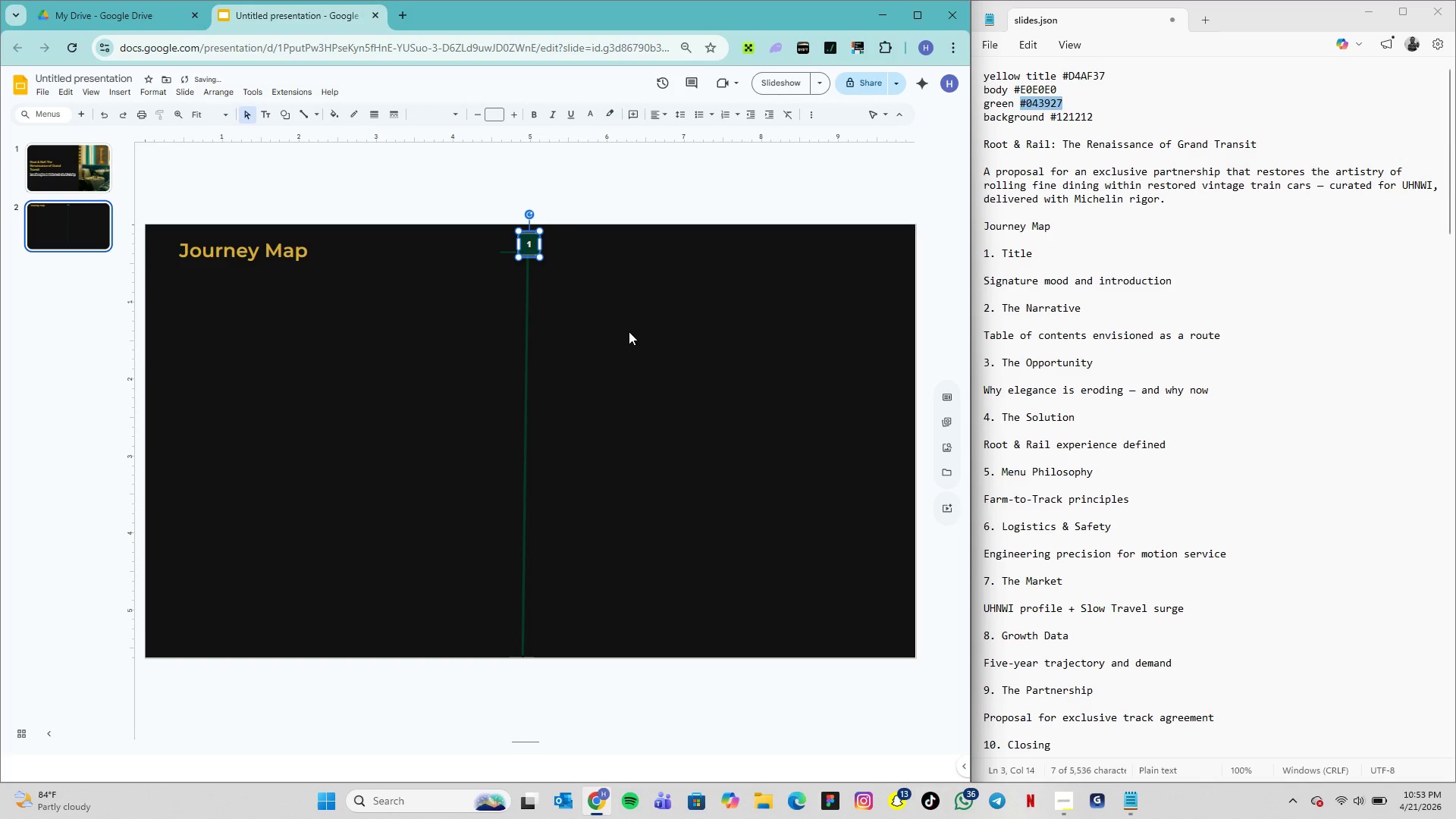 
key(ArrowLeft)
 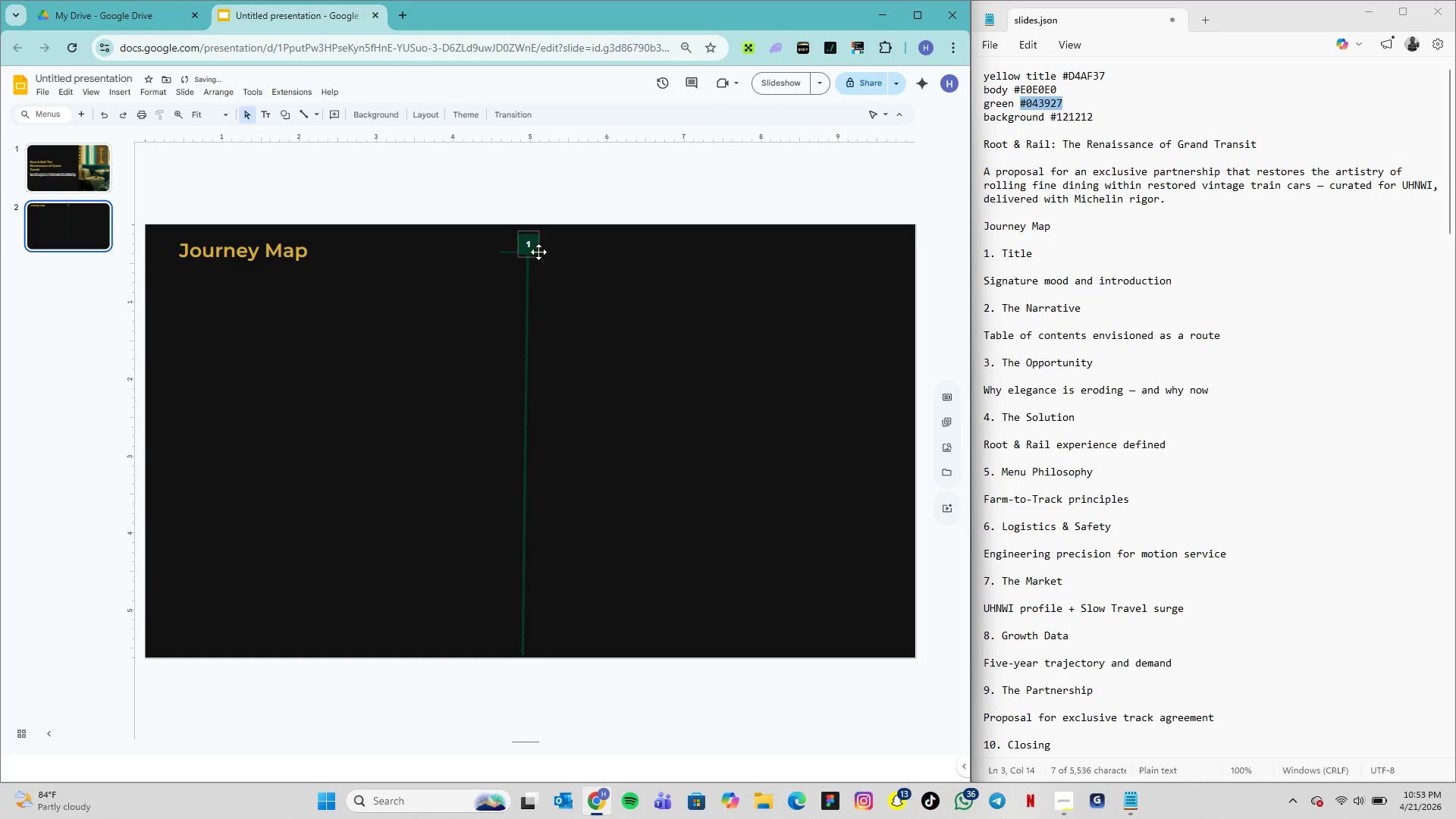 
left_click([535, 244])
 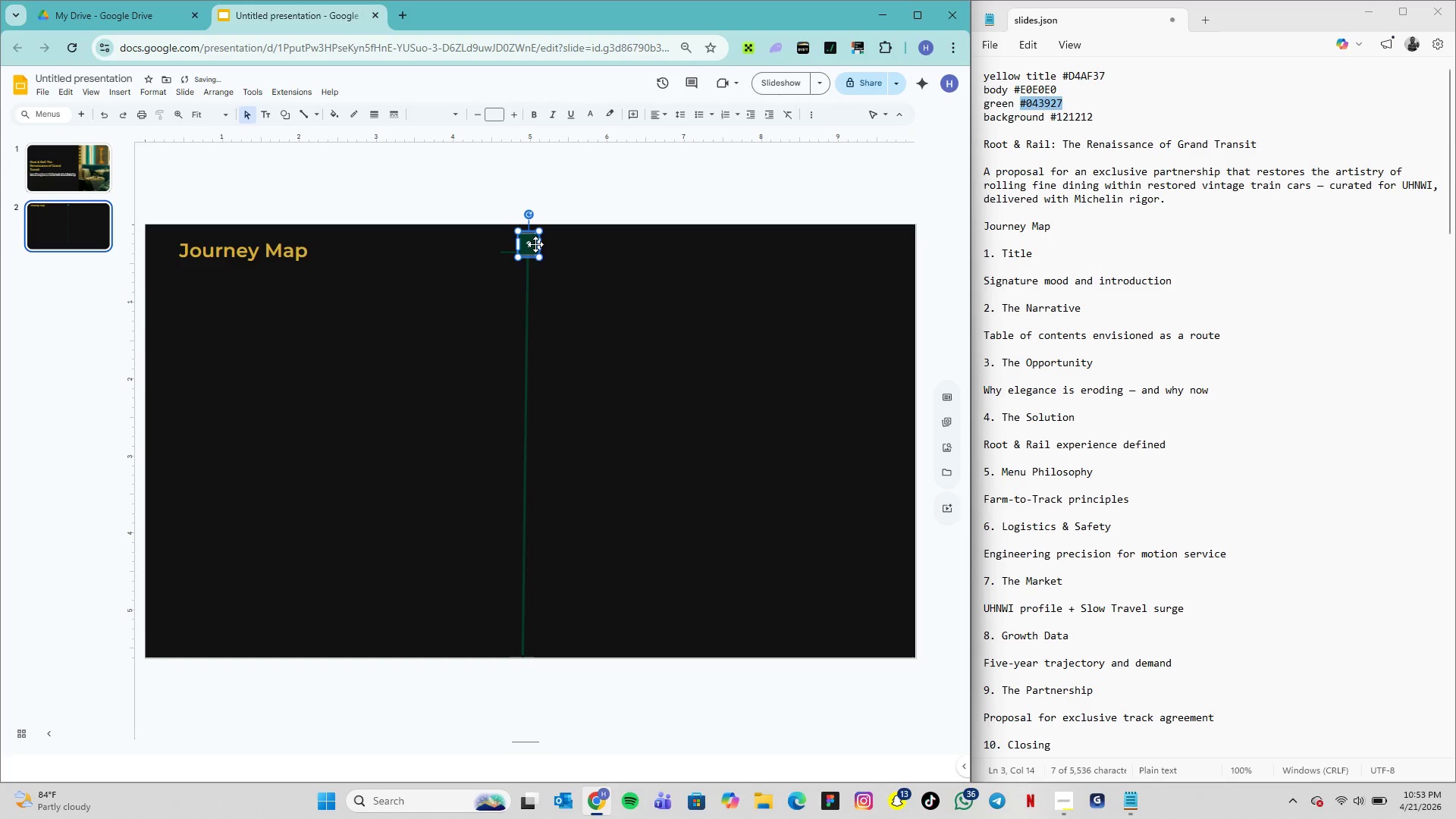 
key(ArrowLeft)
 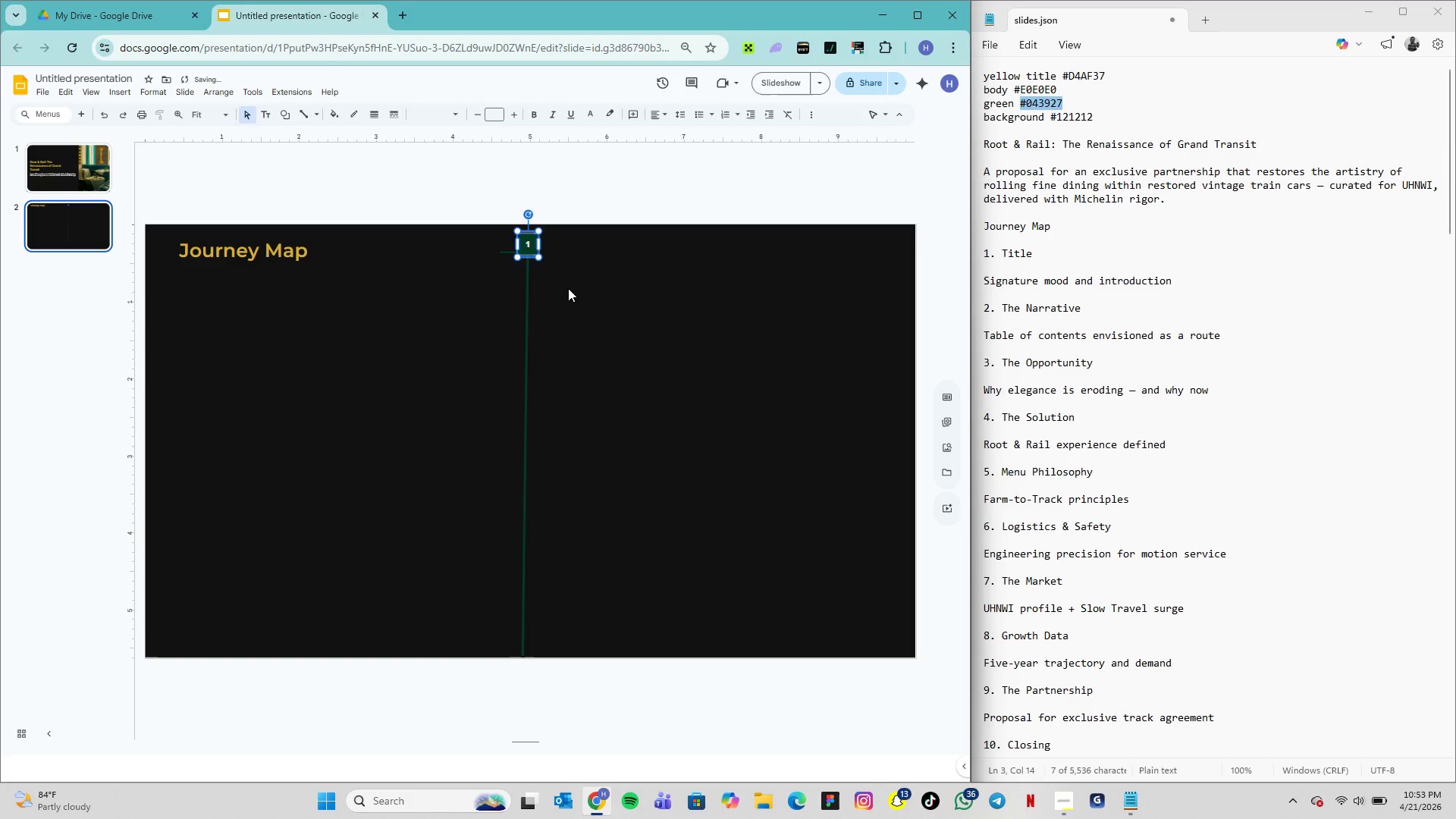 
left_click([569, 288])
 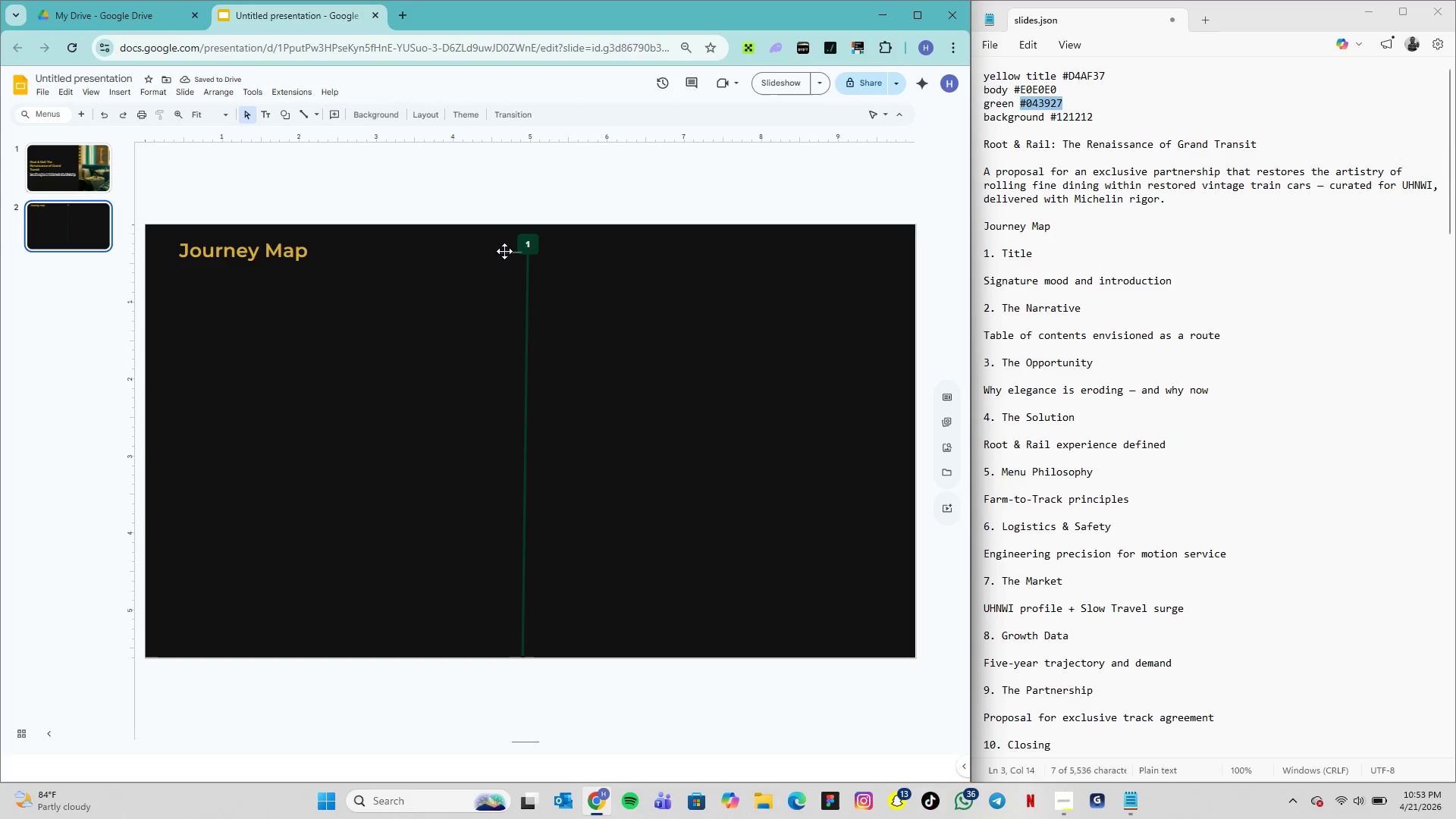 
left_click_drag(start_coordinate=[504, 251], to_coordinate=[504, 245])
 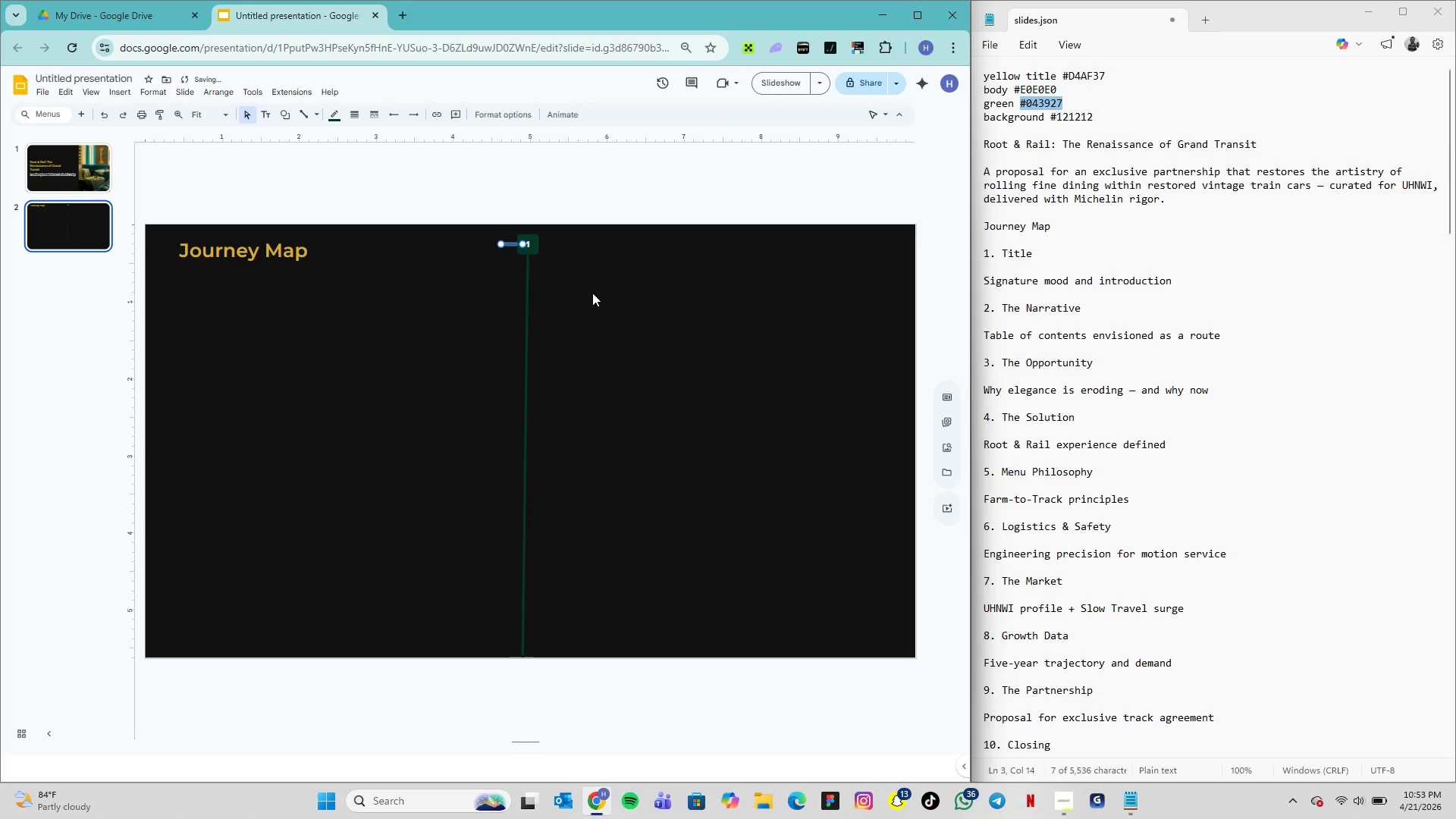 
left_click([592, 293])
 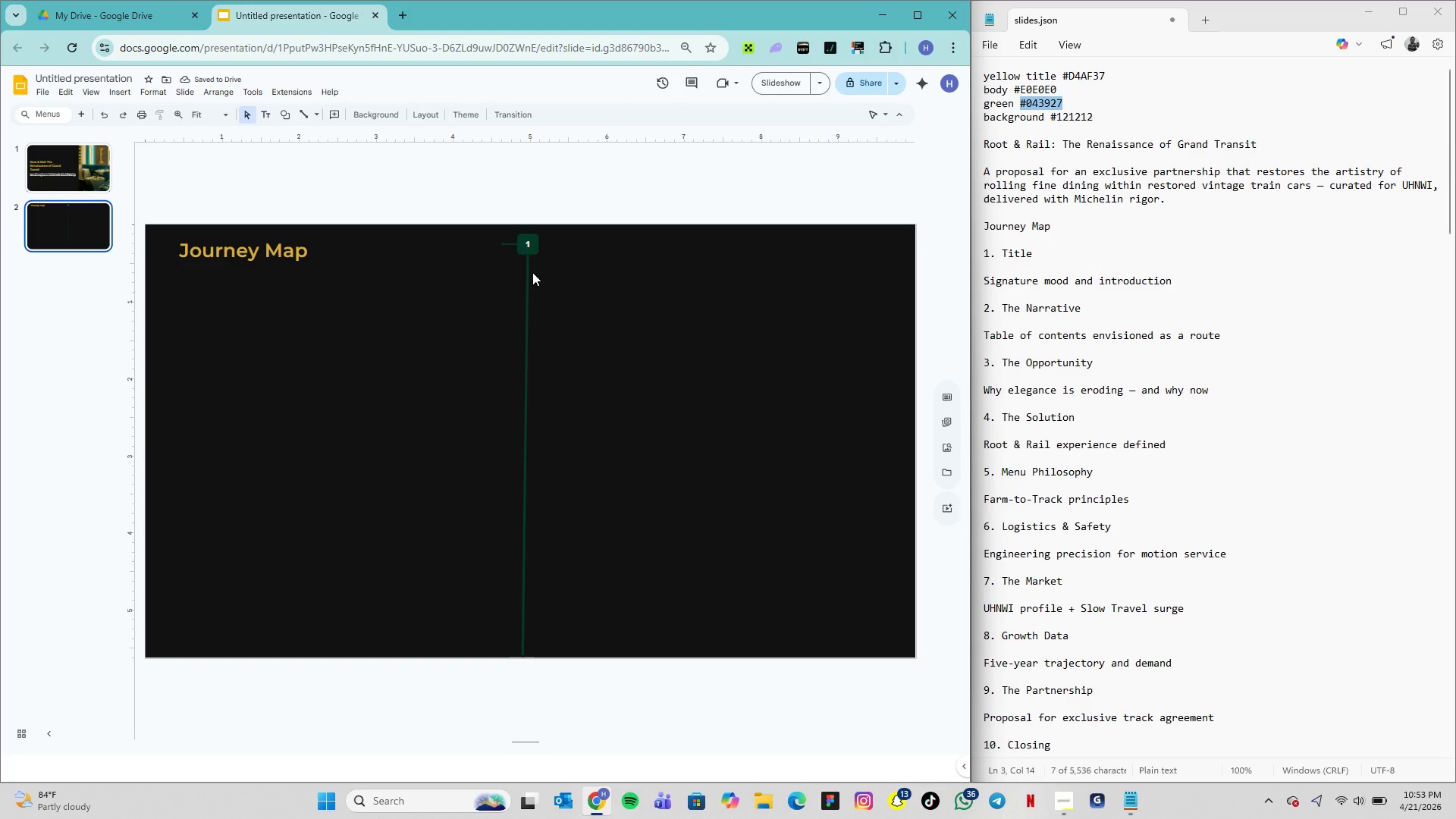 
left_click([535, 253])
 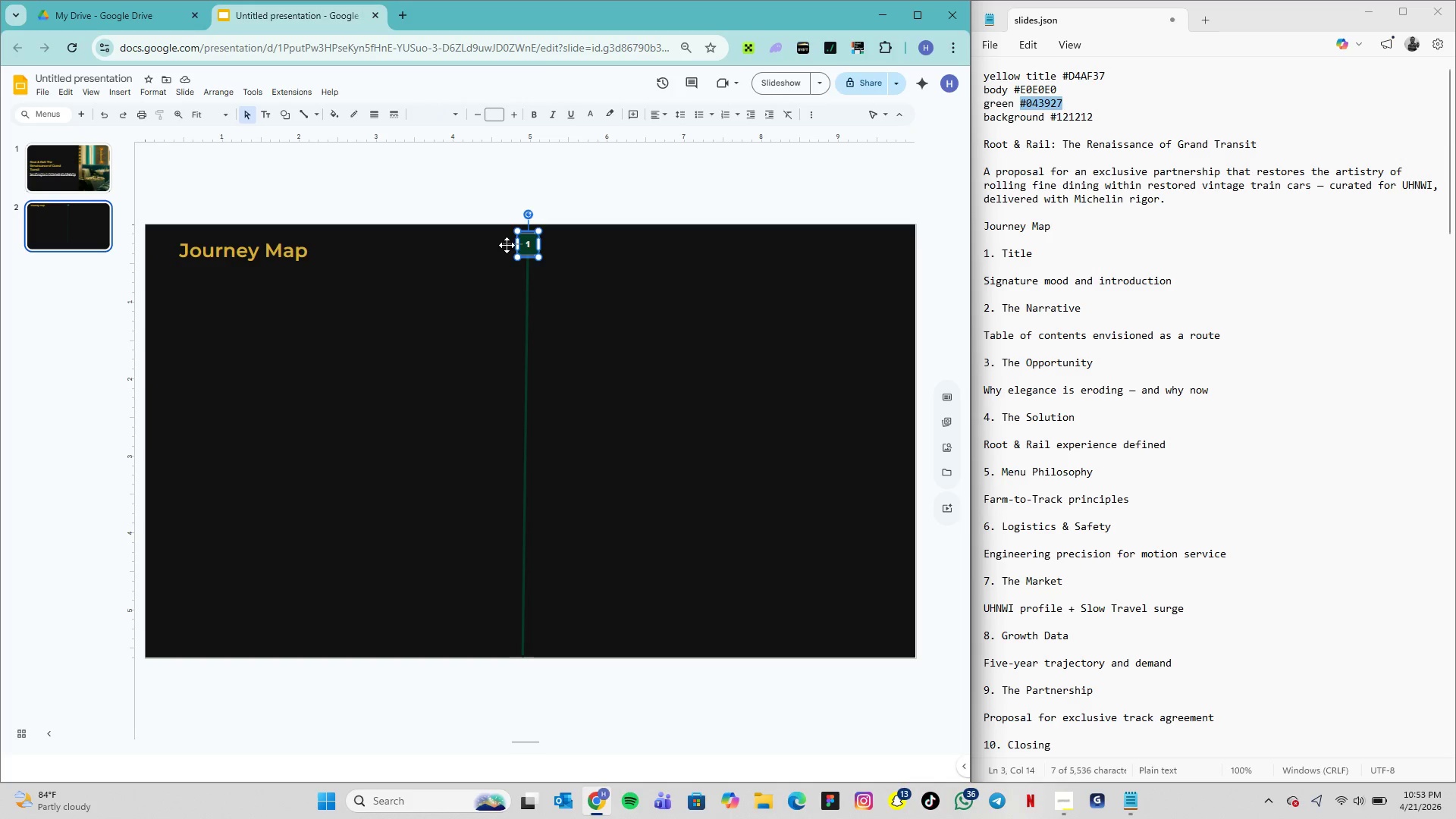 
hold_key(key=ShiftLeft, duration=0.75)
left_click([507, 245])
 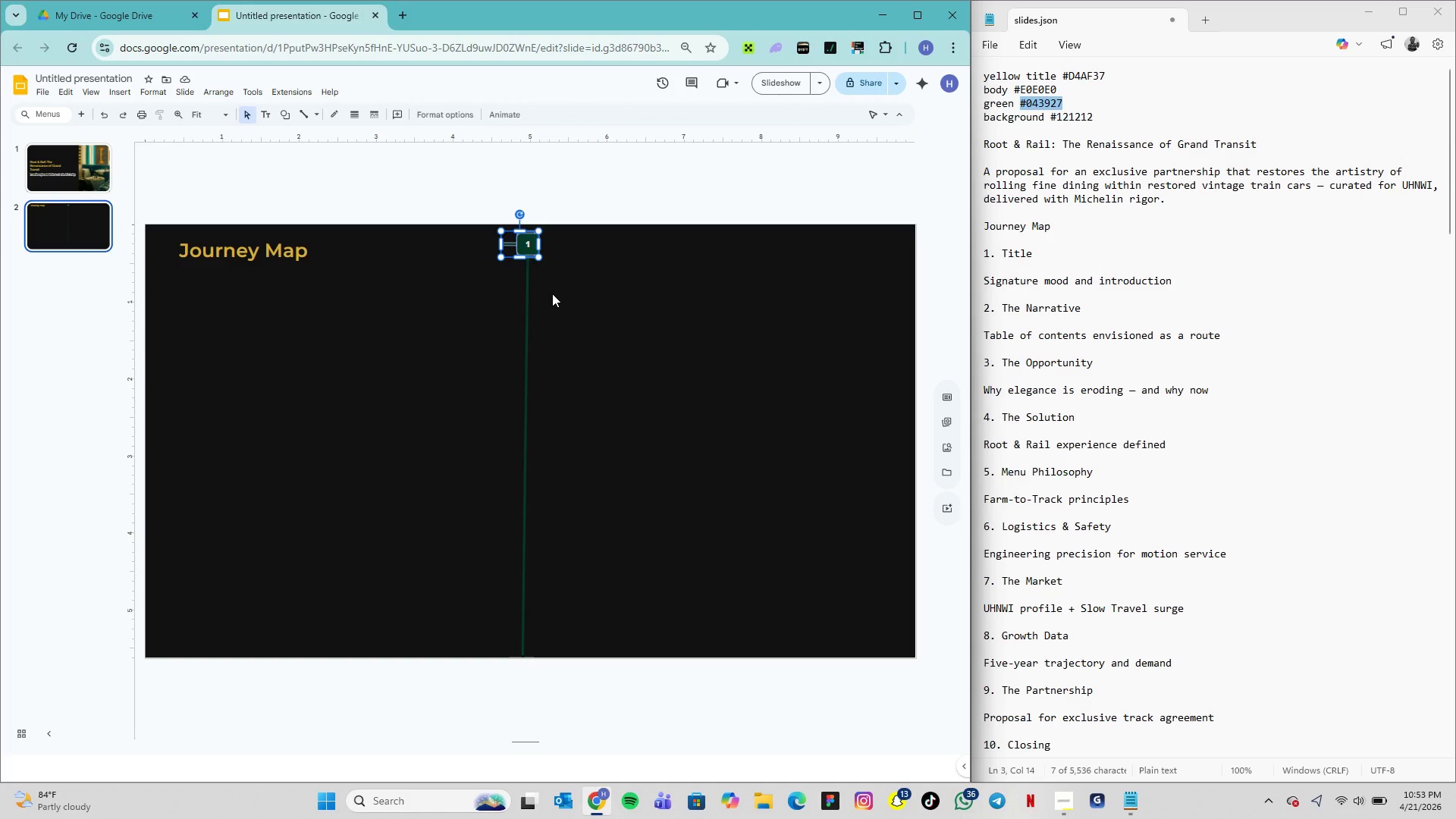 
key(Alt+Control+G)
 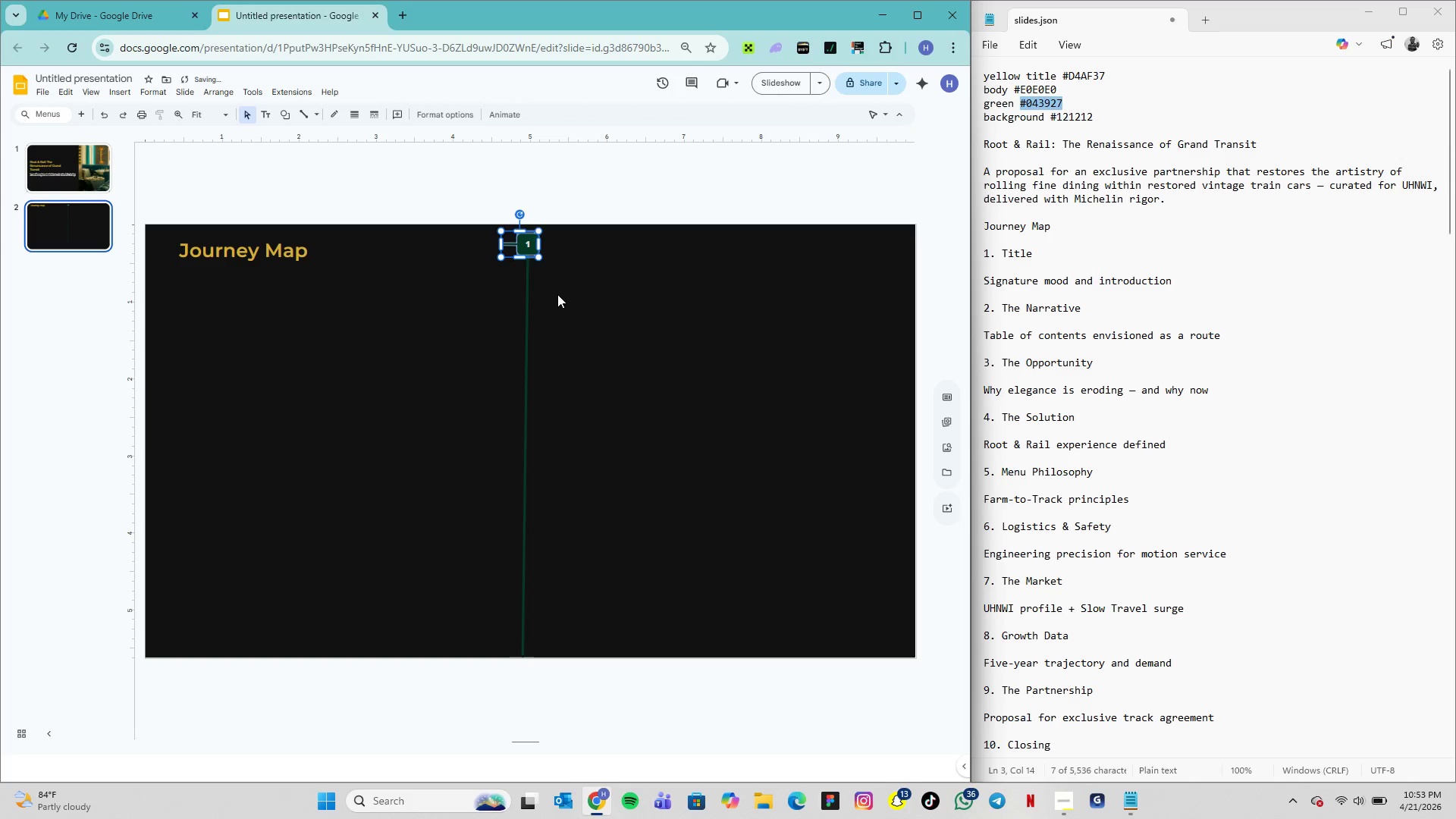 
left_click([557, 294])
 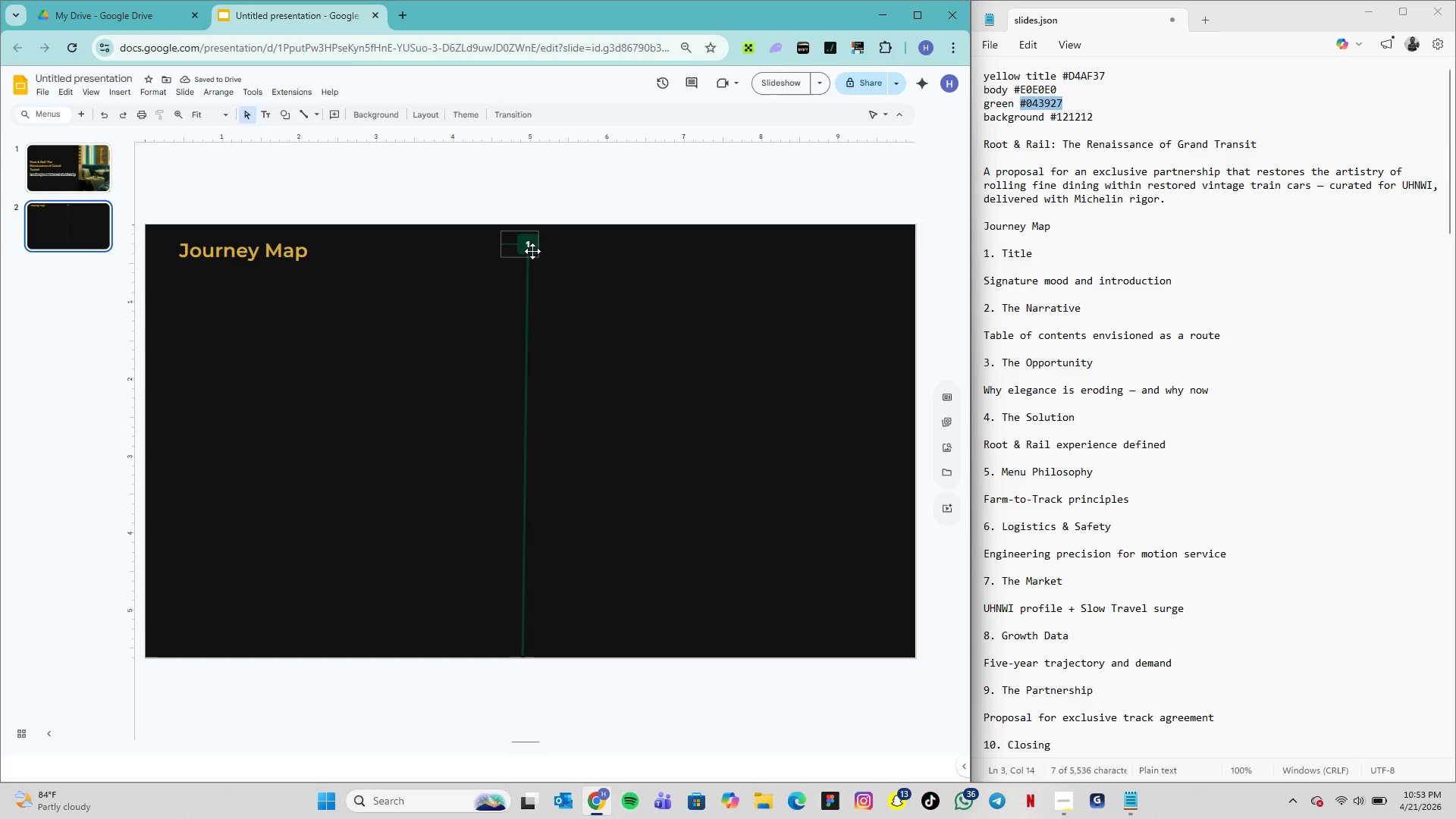 
left_click([532, 251])
 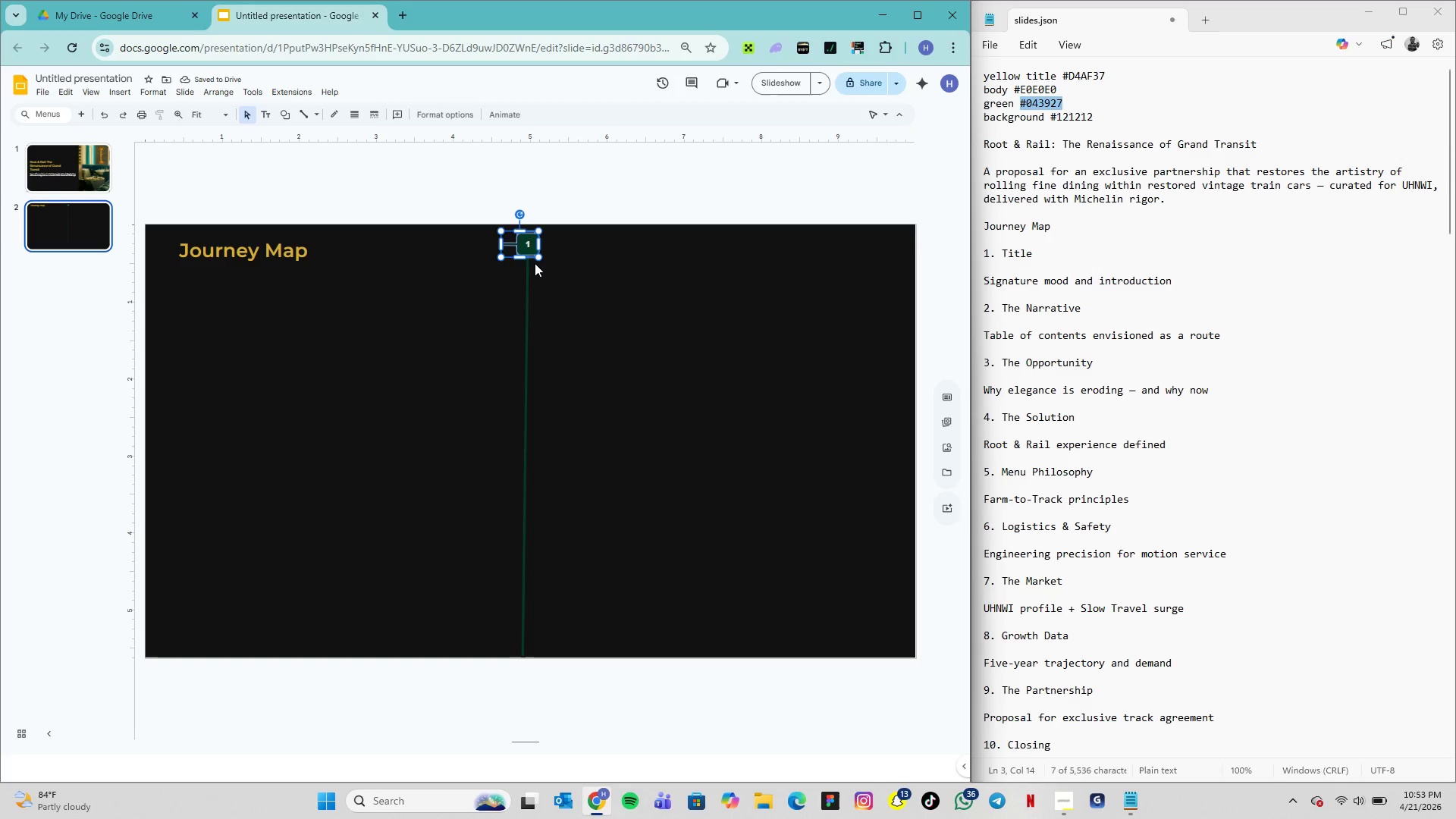 
key(Control+D)
 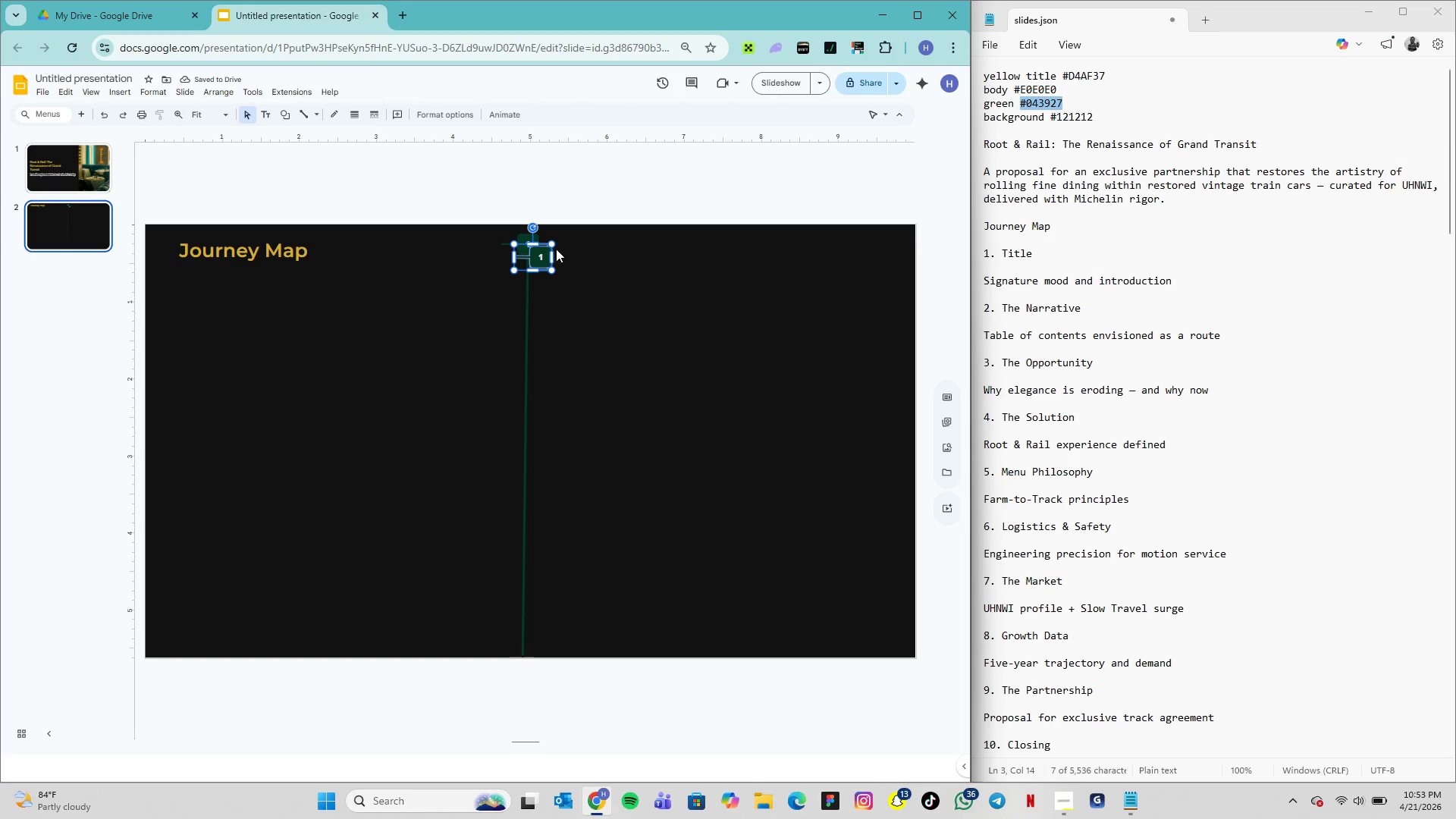 
left_click_drag(start_coordinate=[542, 259], to_coordinate=[554, 288])
 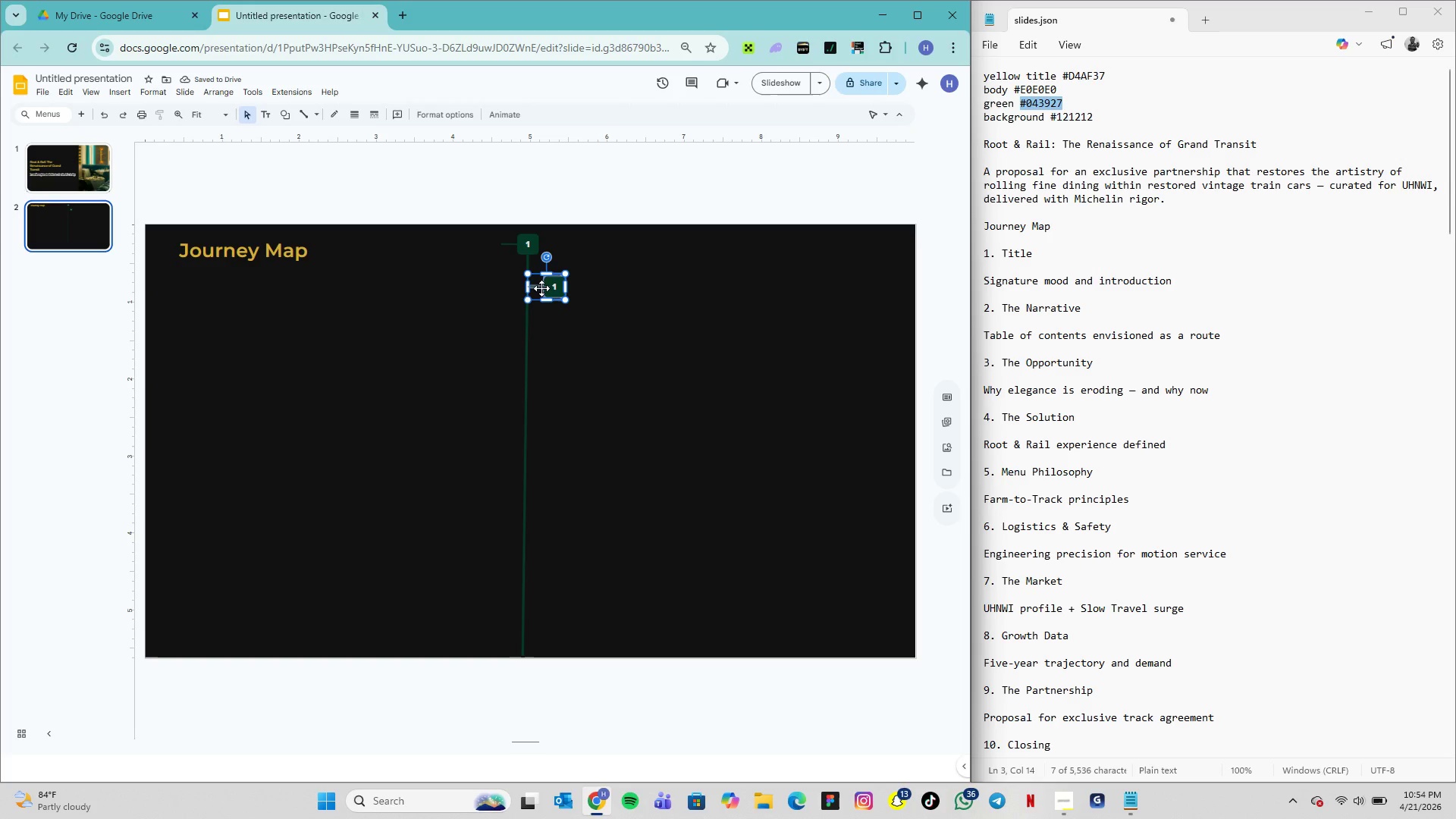 
left_click([538, 287])
 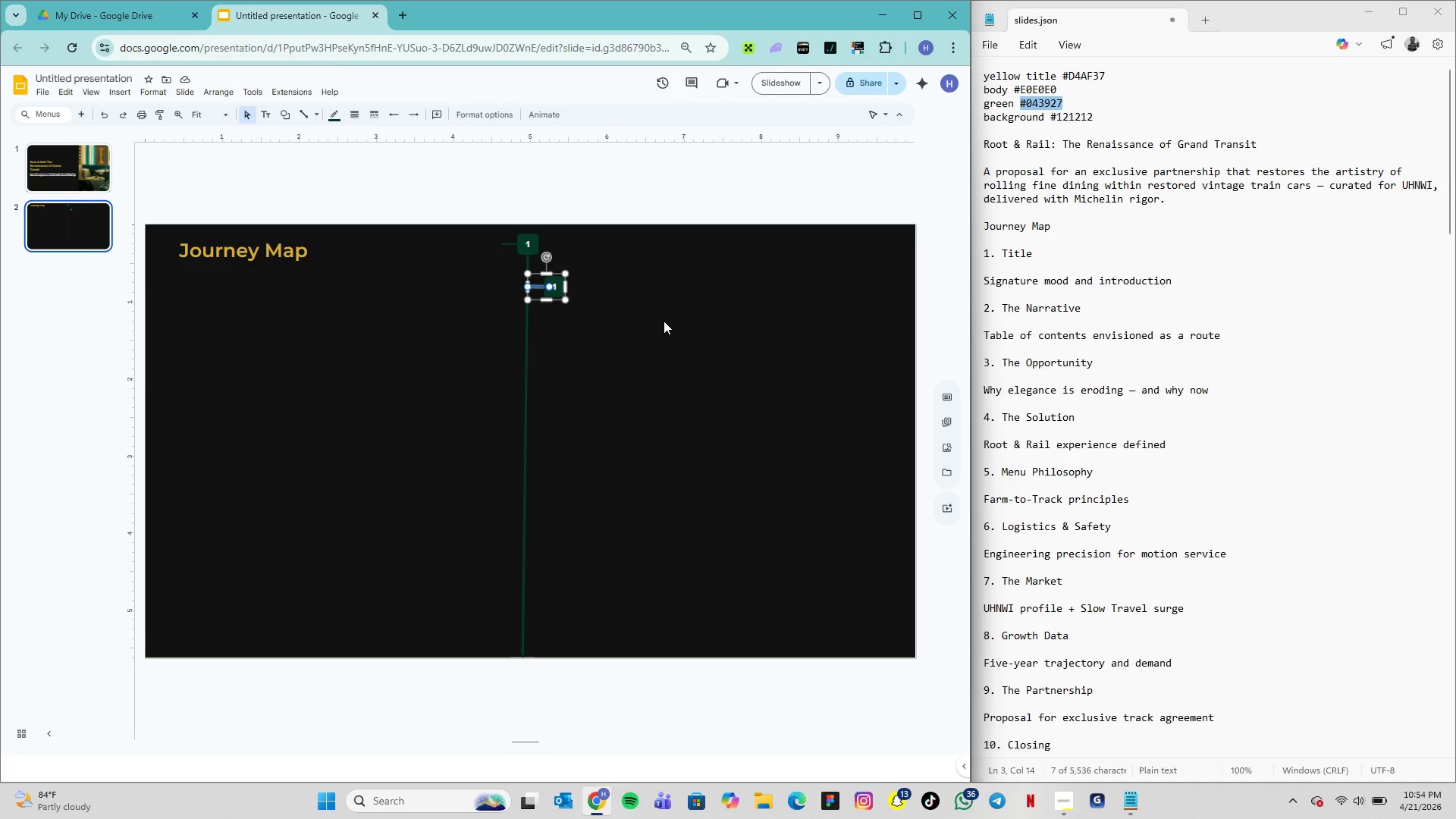 
hold_key(key=ArrowRight, duration=1.5)
 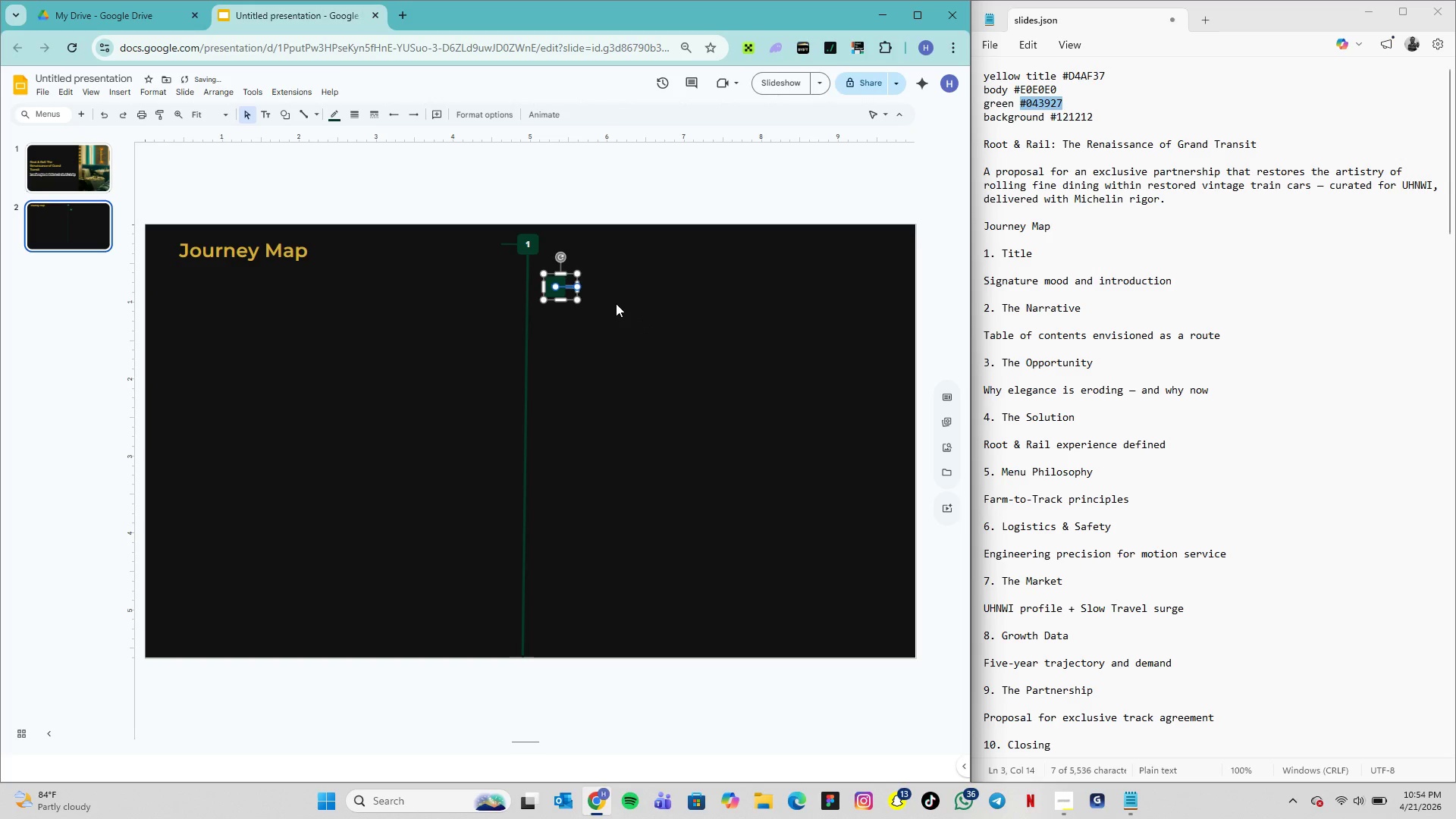 
hold_key(key=ArrowRight, duration=1.03)
 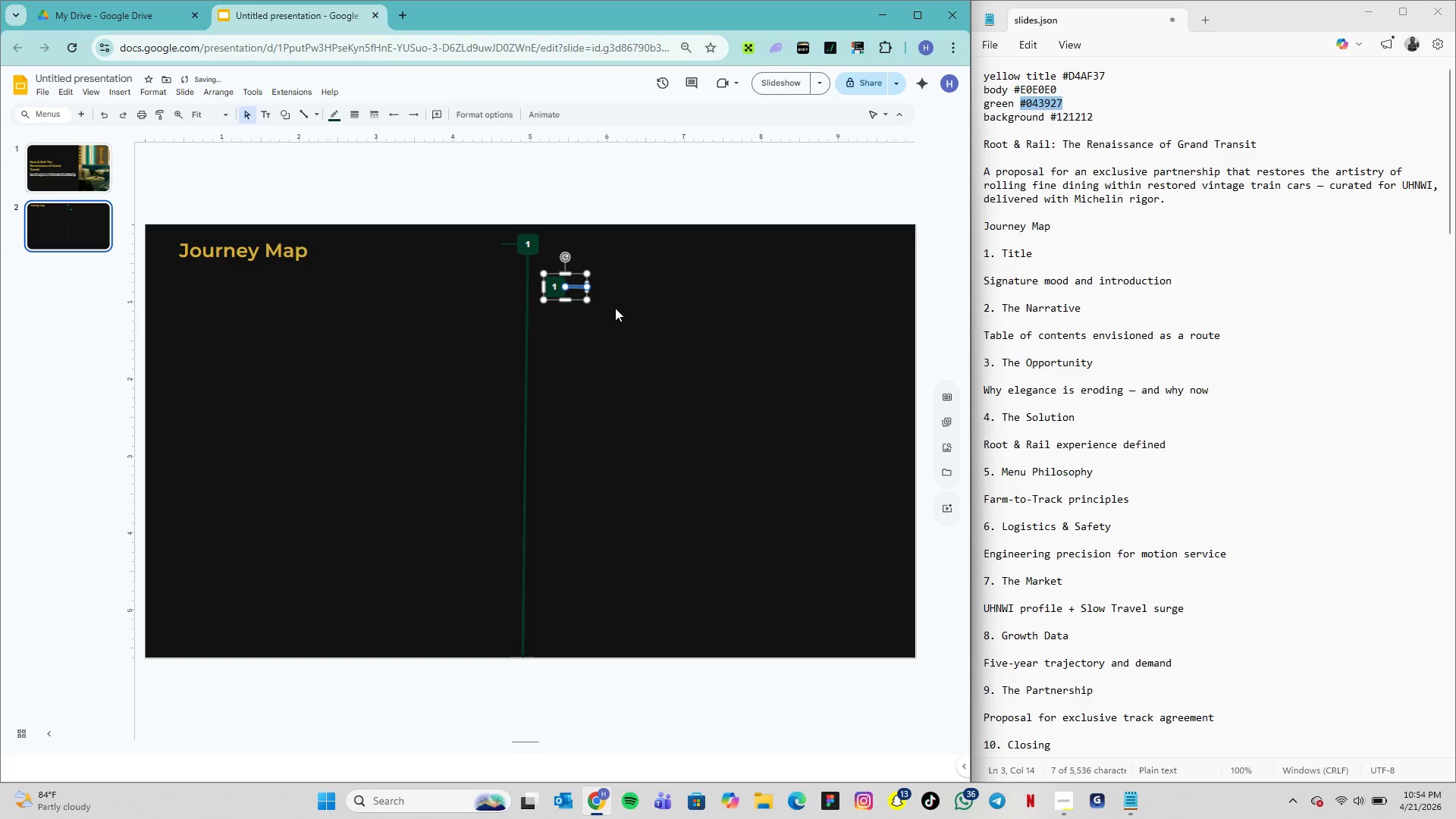 
key(ArrowLeft)
 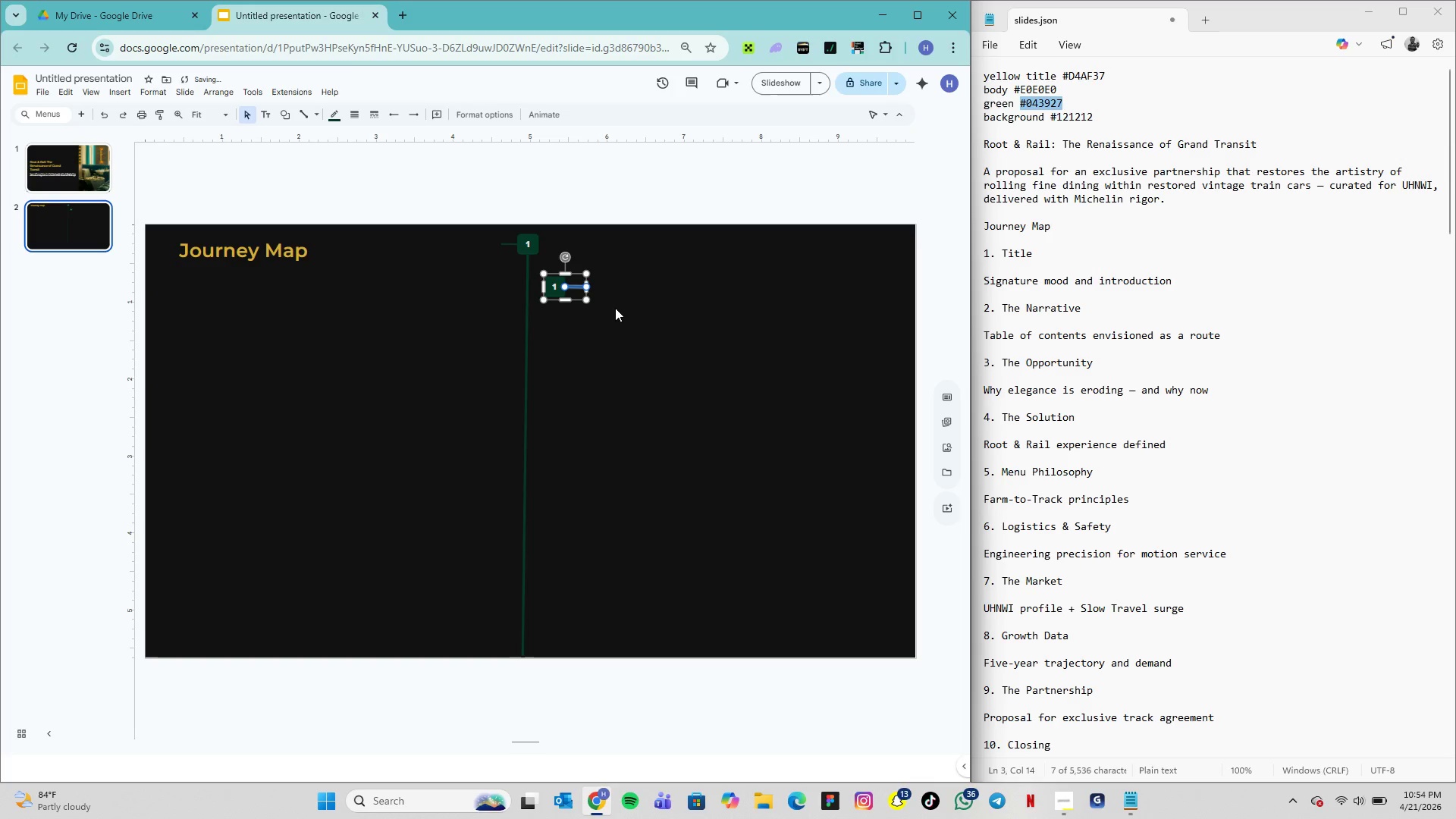 
hold_key(key=ArrowLeft, duration=0.84)
 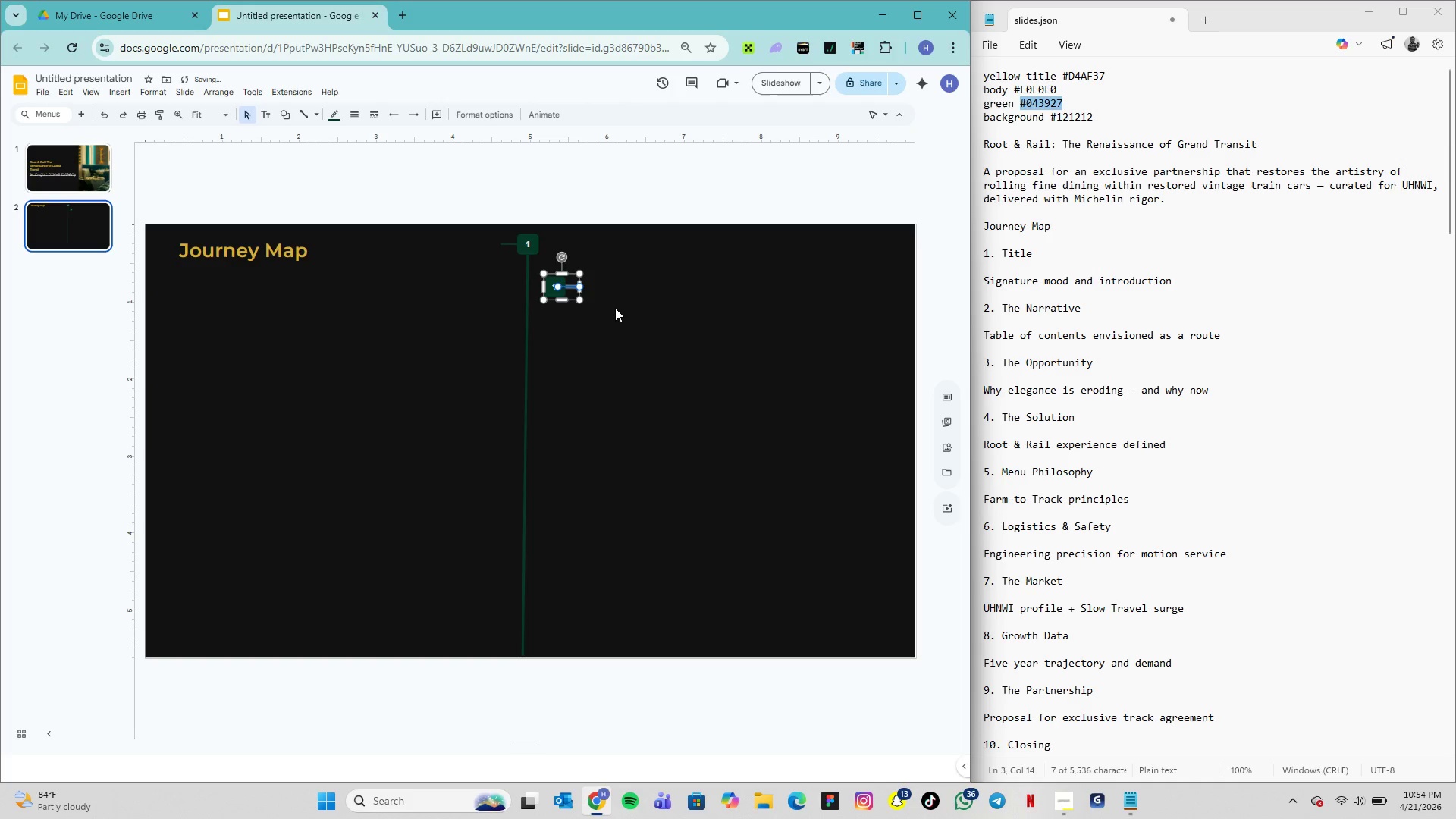 
hold_key(key=ArrowLeft, duration=1.51)
 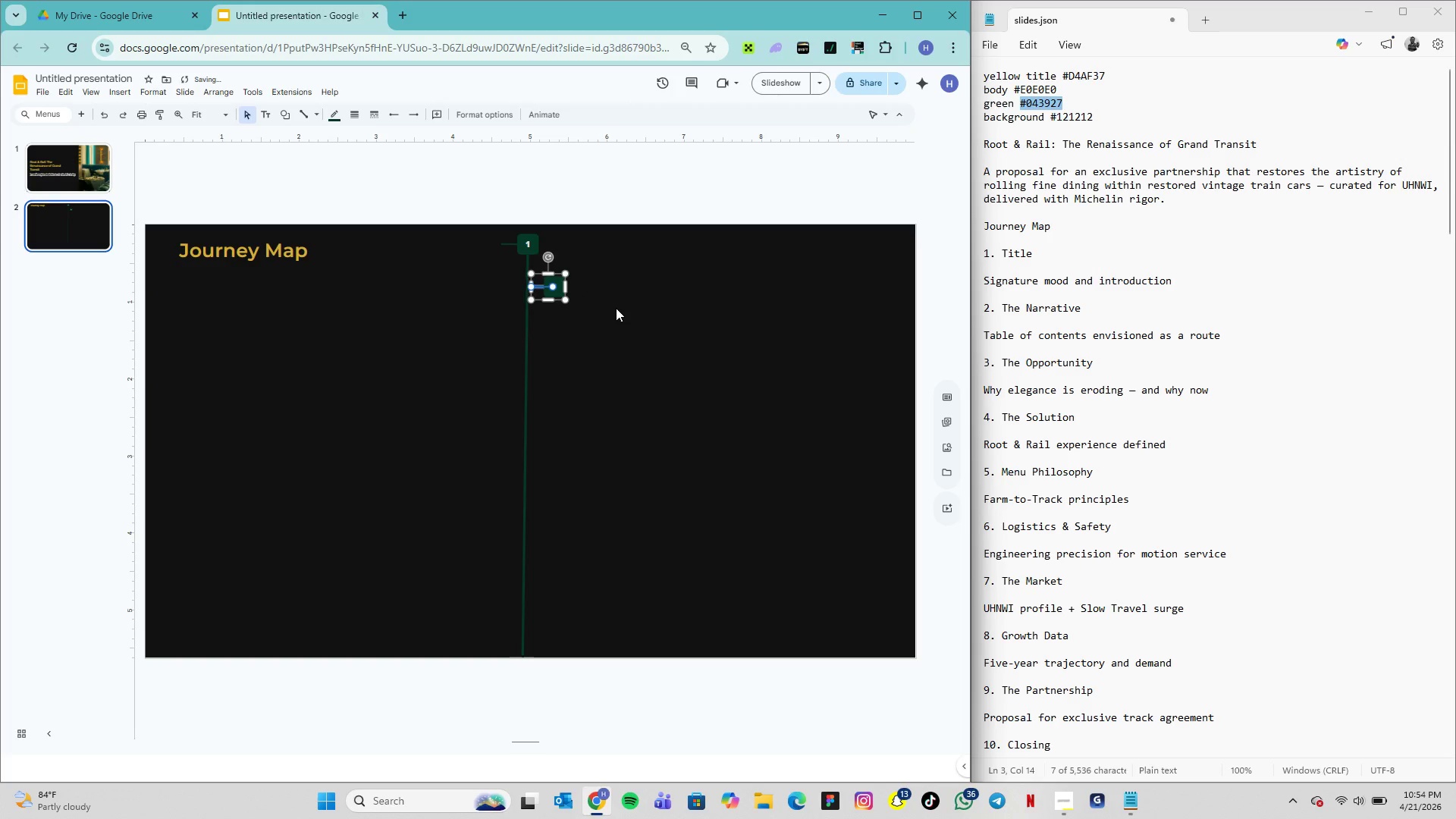 
hold_key(key=ArrowLeft, duration=0.95)
 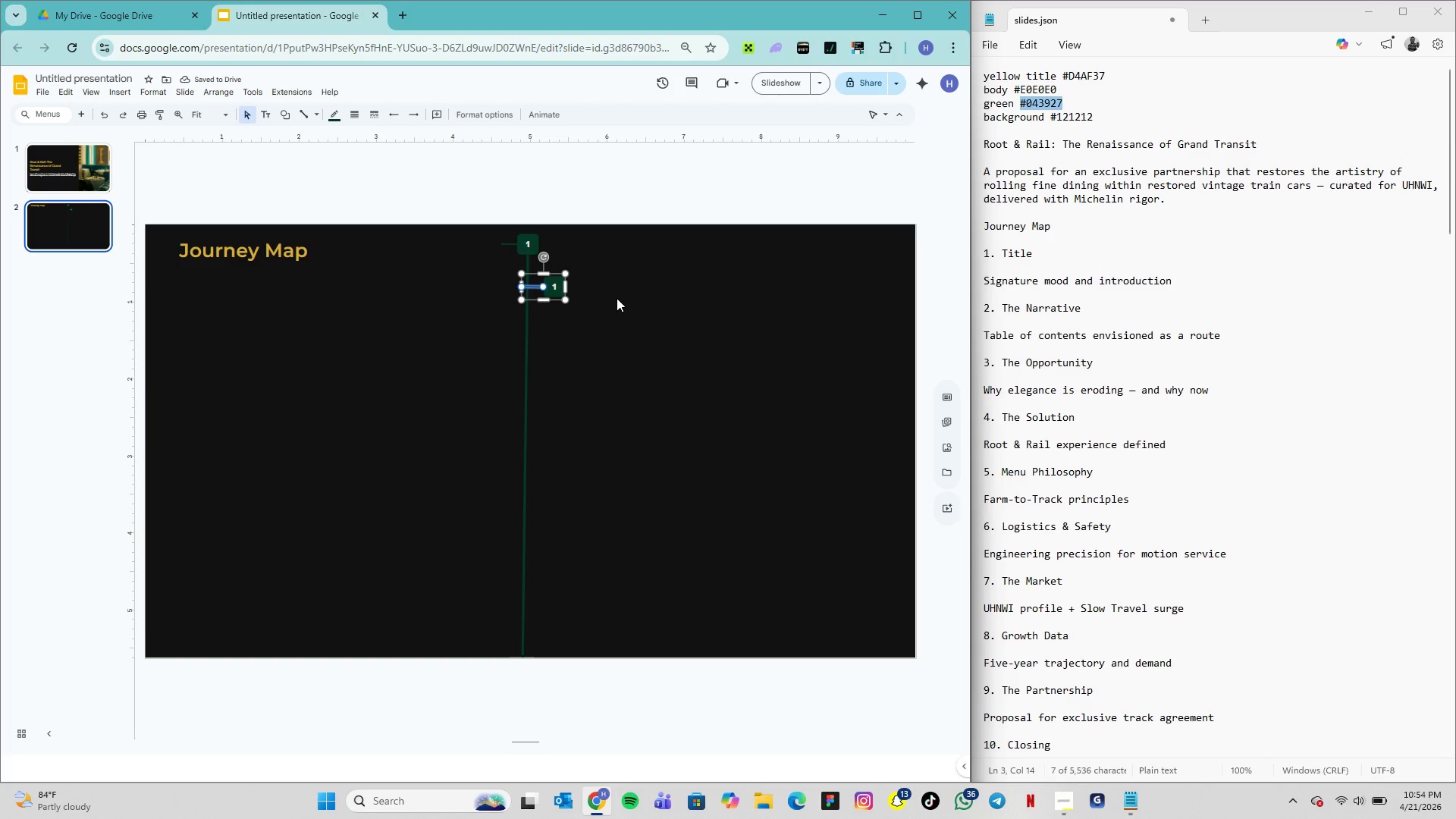 
hold_key(key=ArrowRight, duration=1.51)
 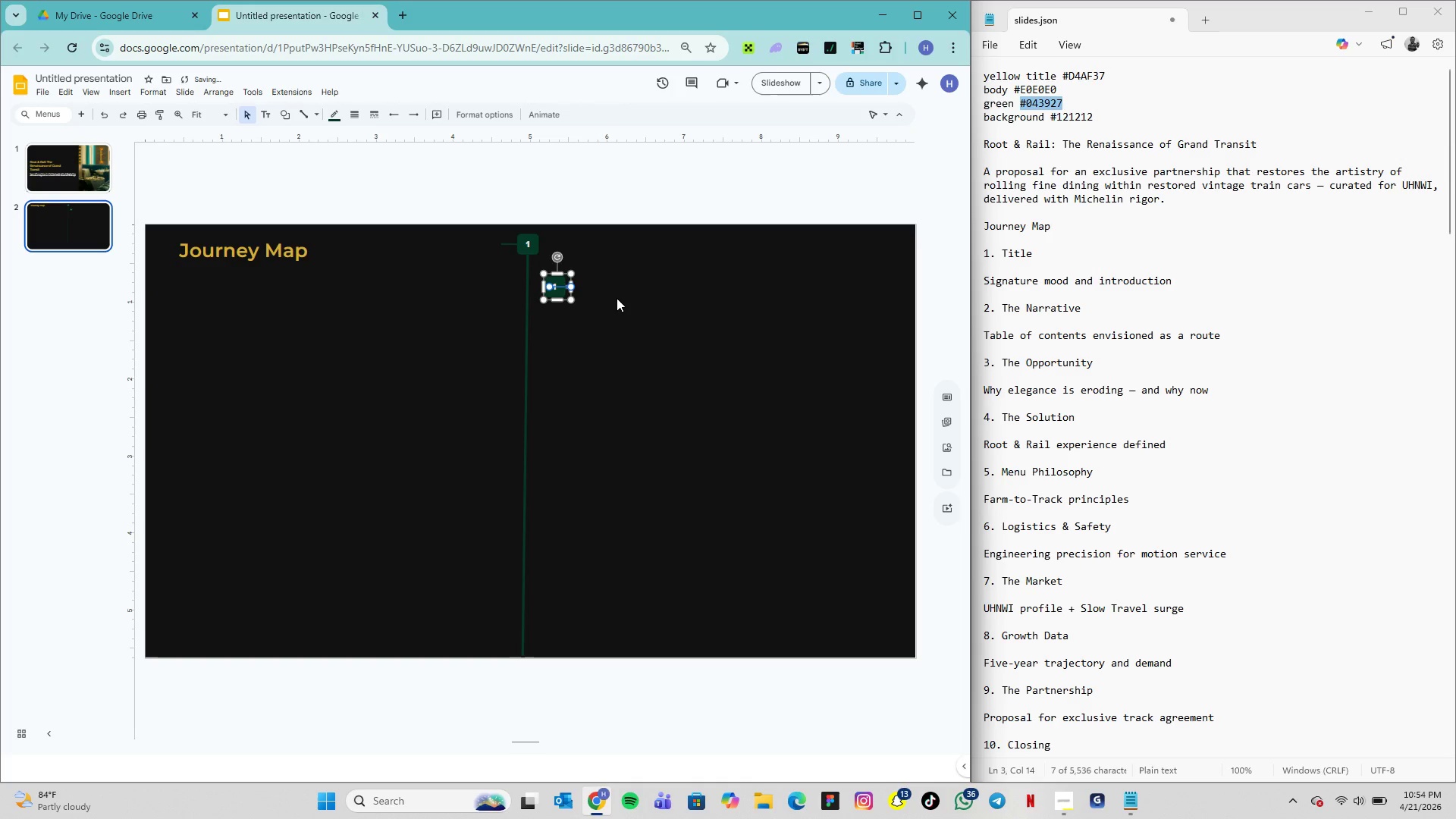 
hold_key(key=ArrowRight, duration=0.86)
 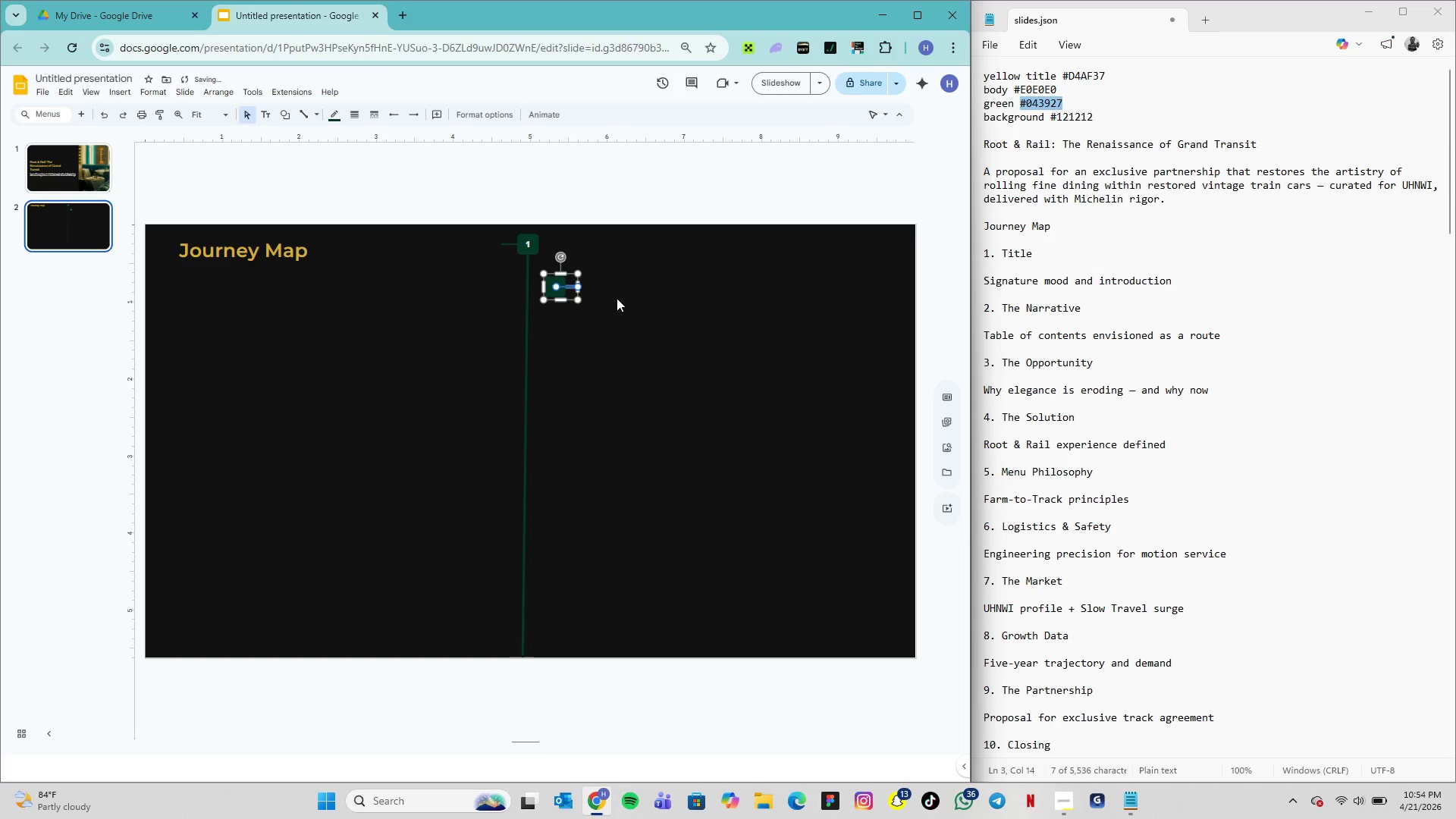 
key(ArrowRight)
 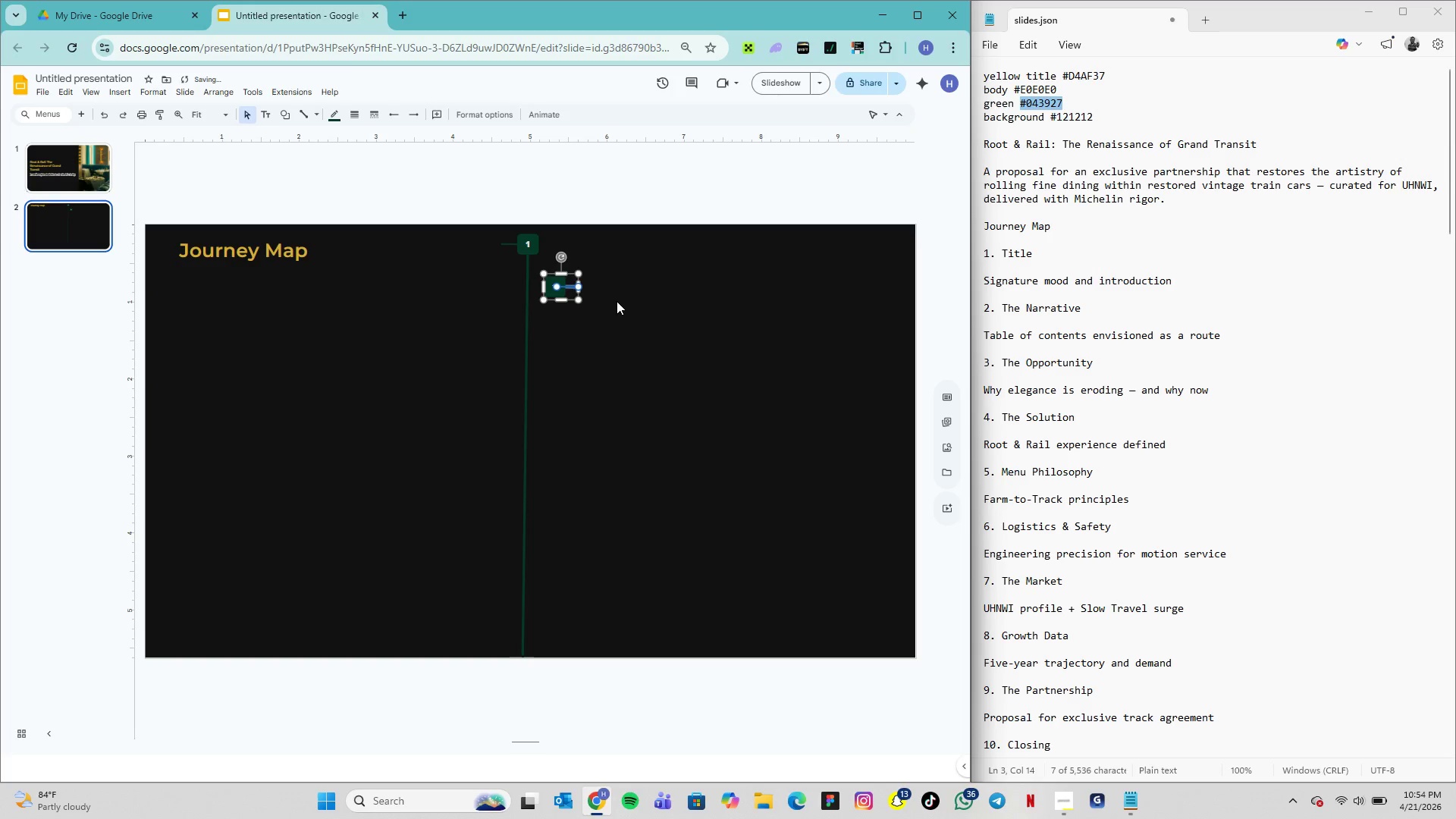 
key(ArrowRight)
 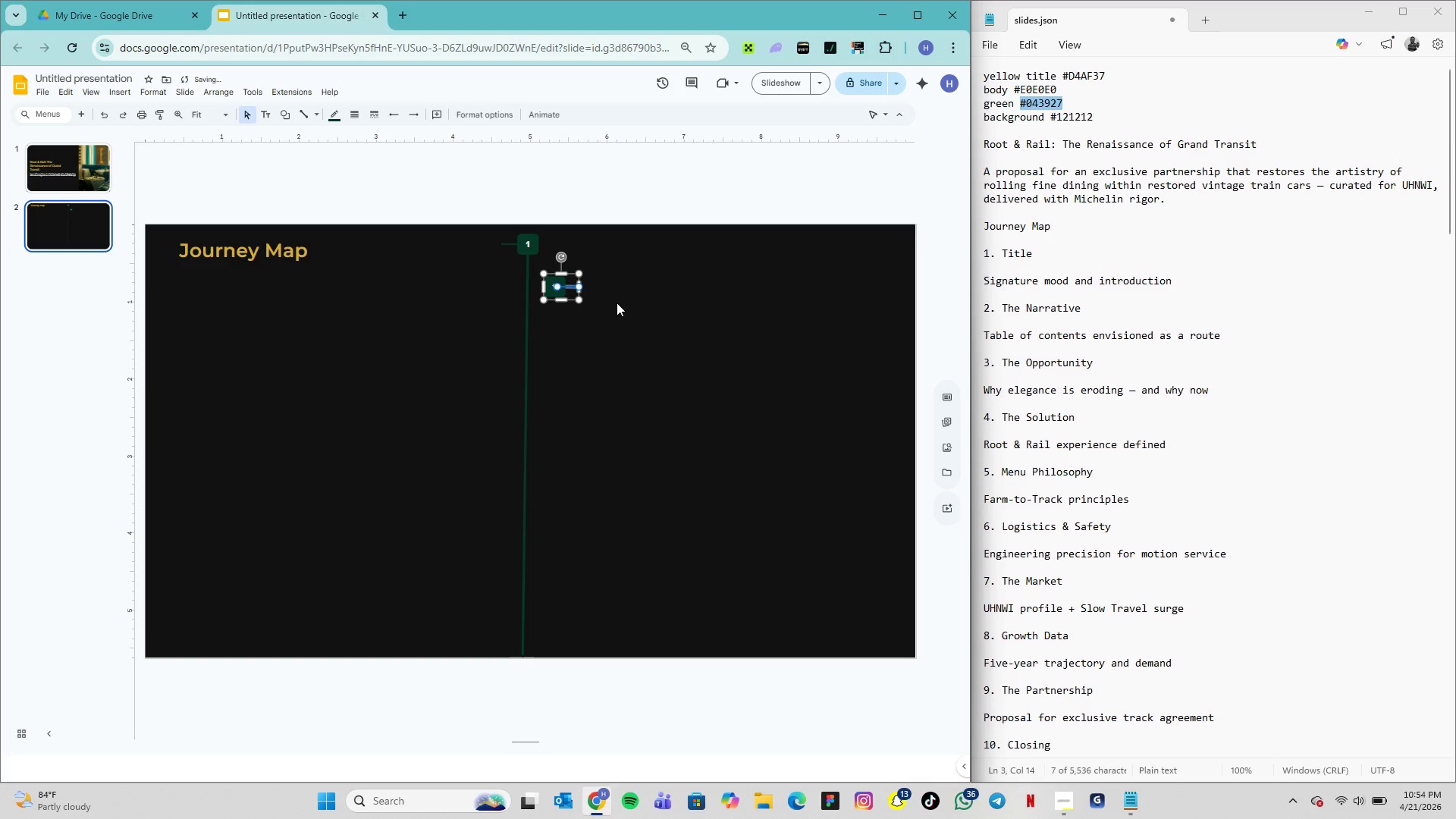 
key(ArrowRight)
 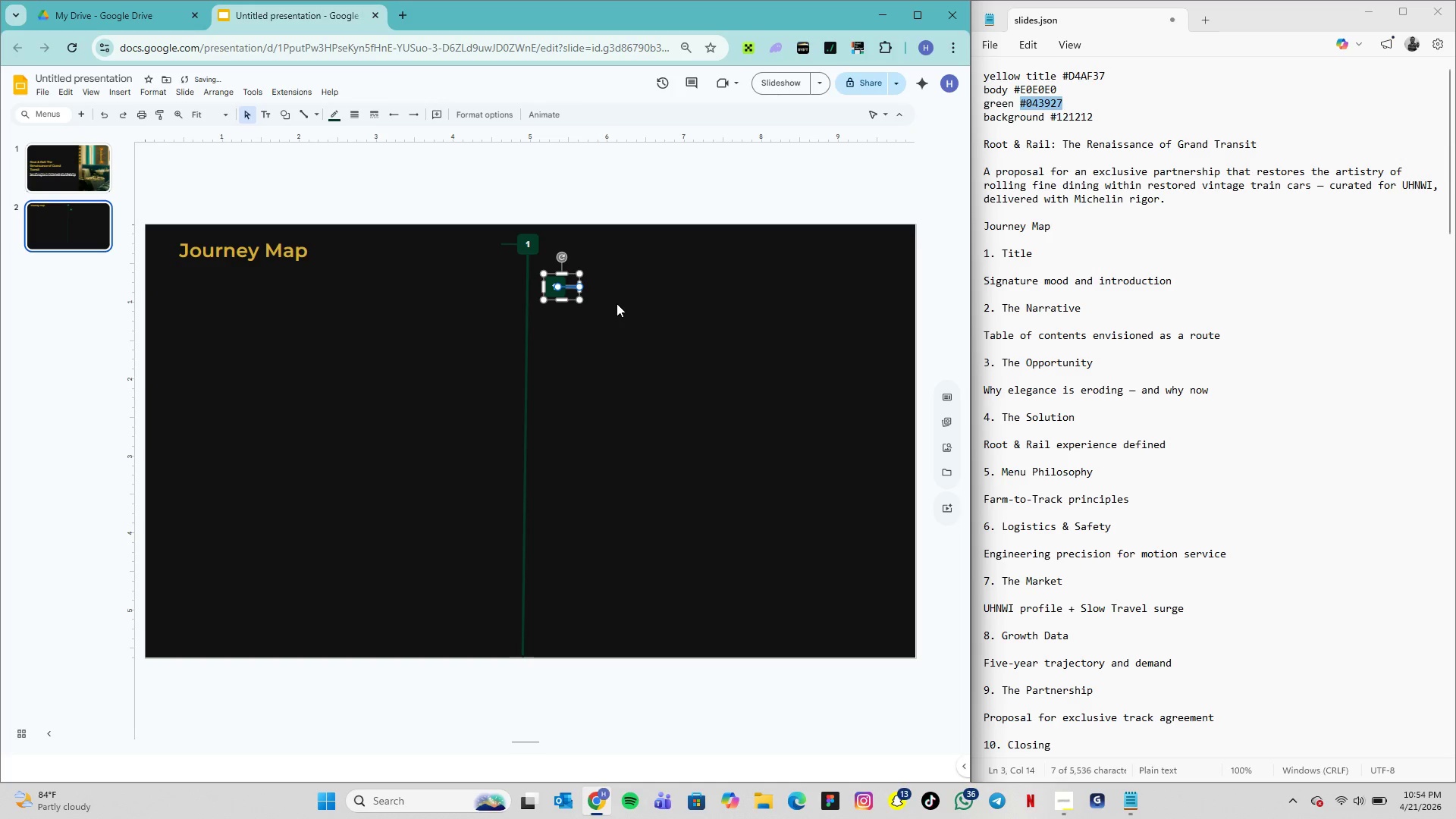 
key(ArrowRight)
 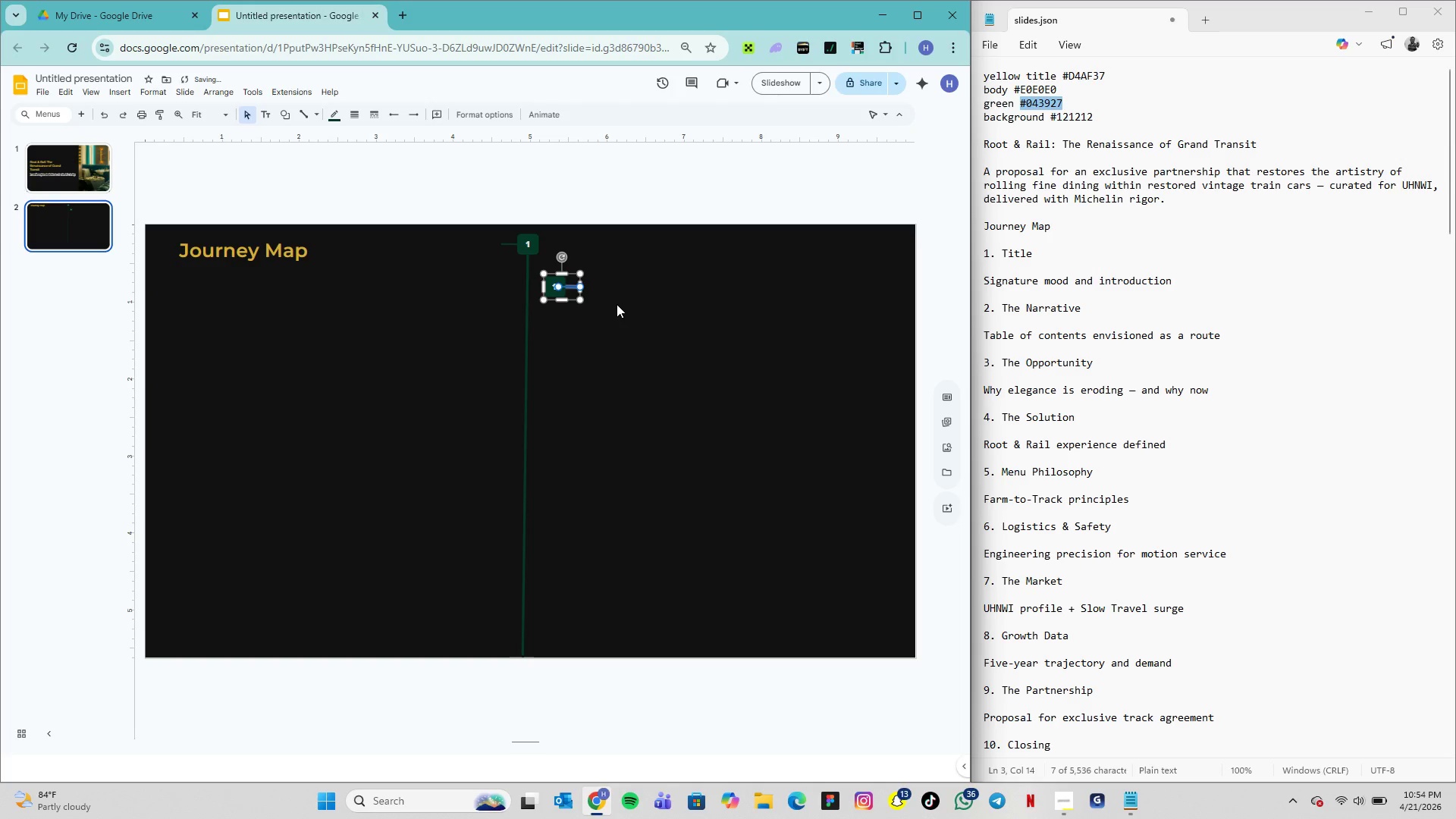 
key(ArrowRight)
 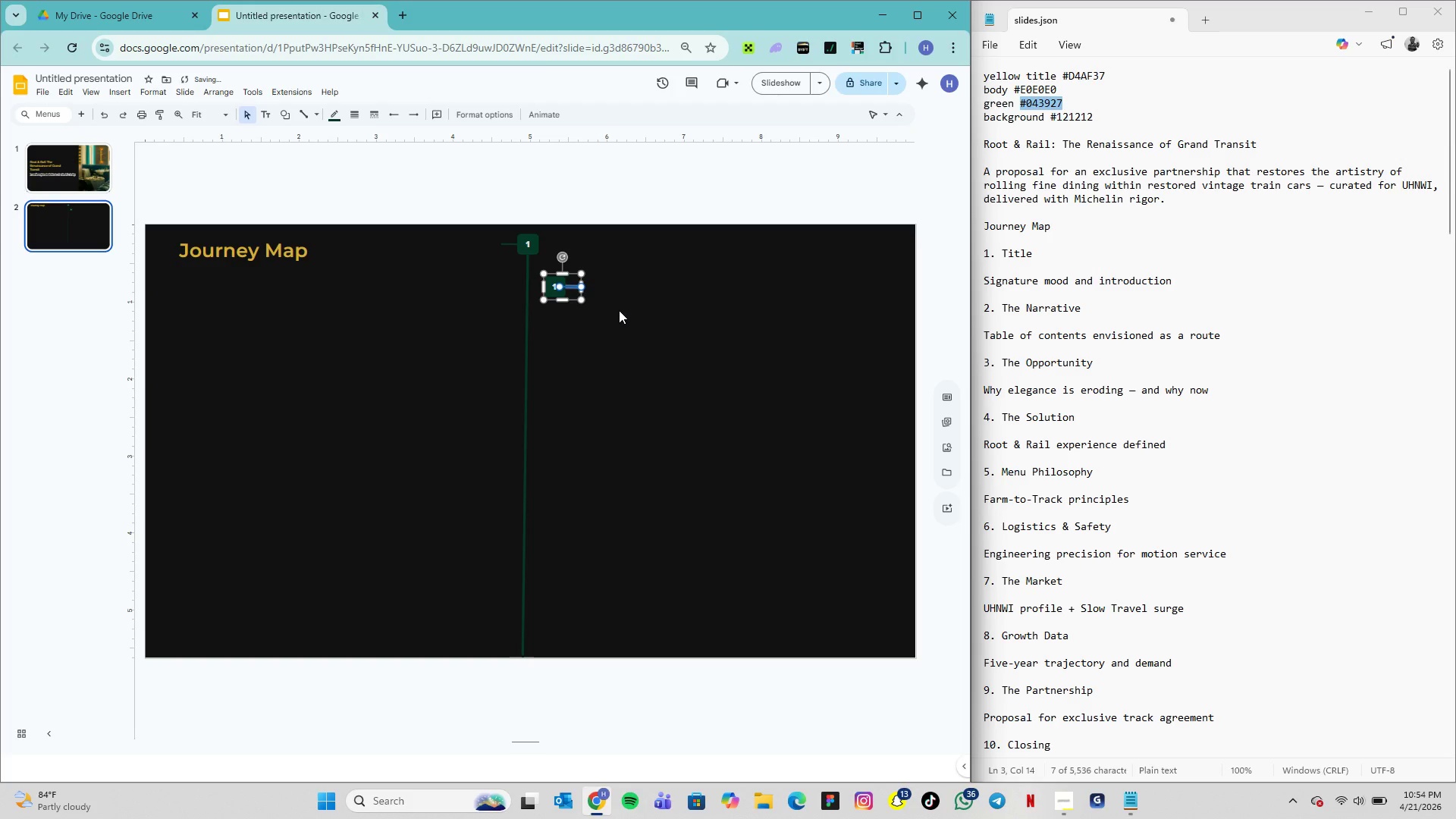 
key(ArrowRight)
 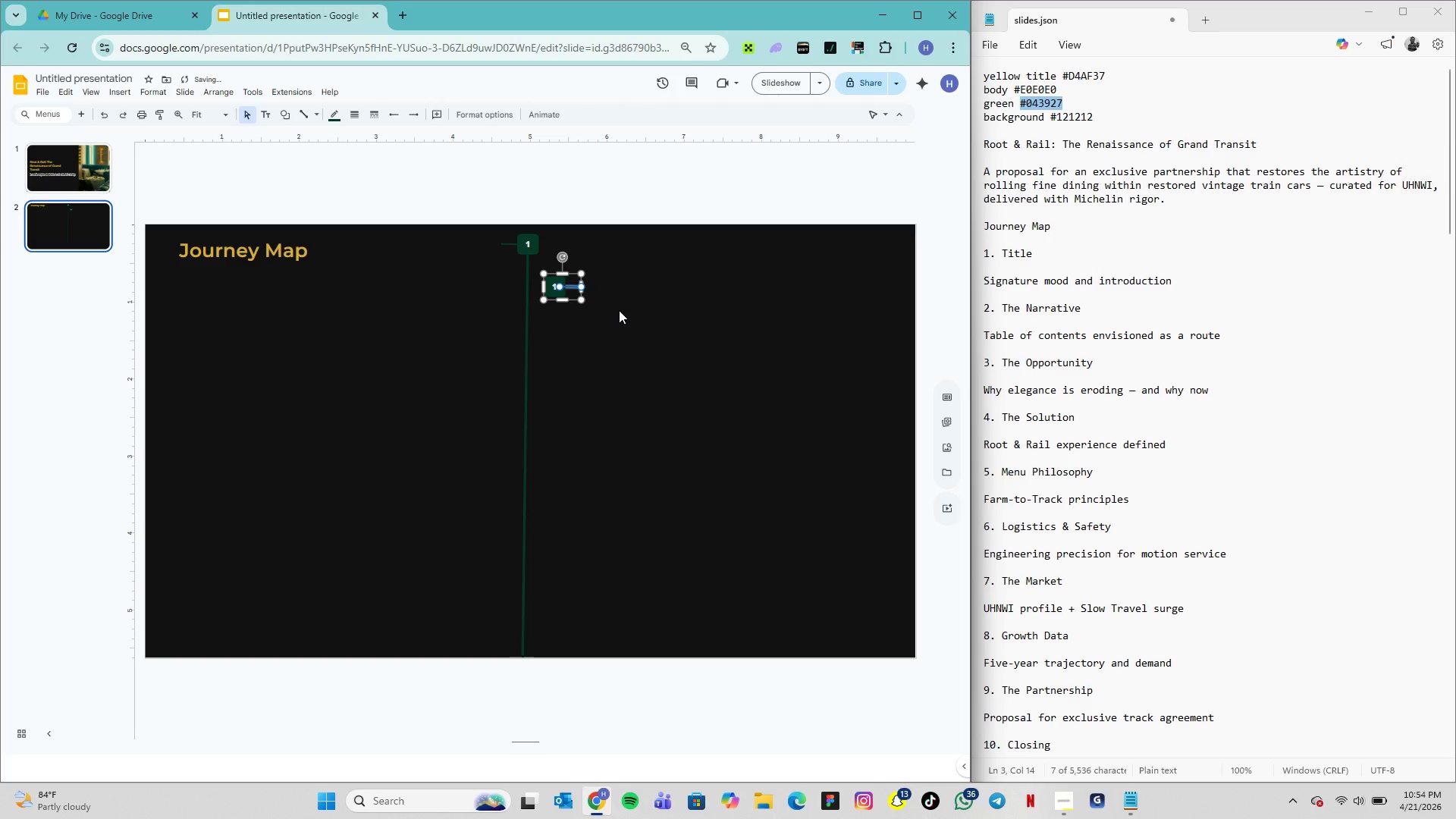 
key(ArrowRight)
 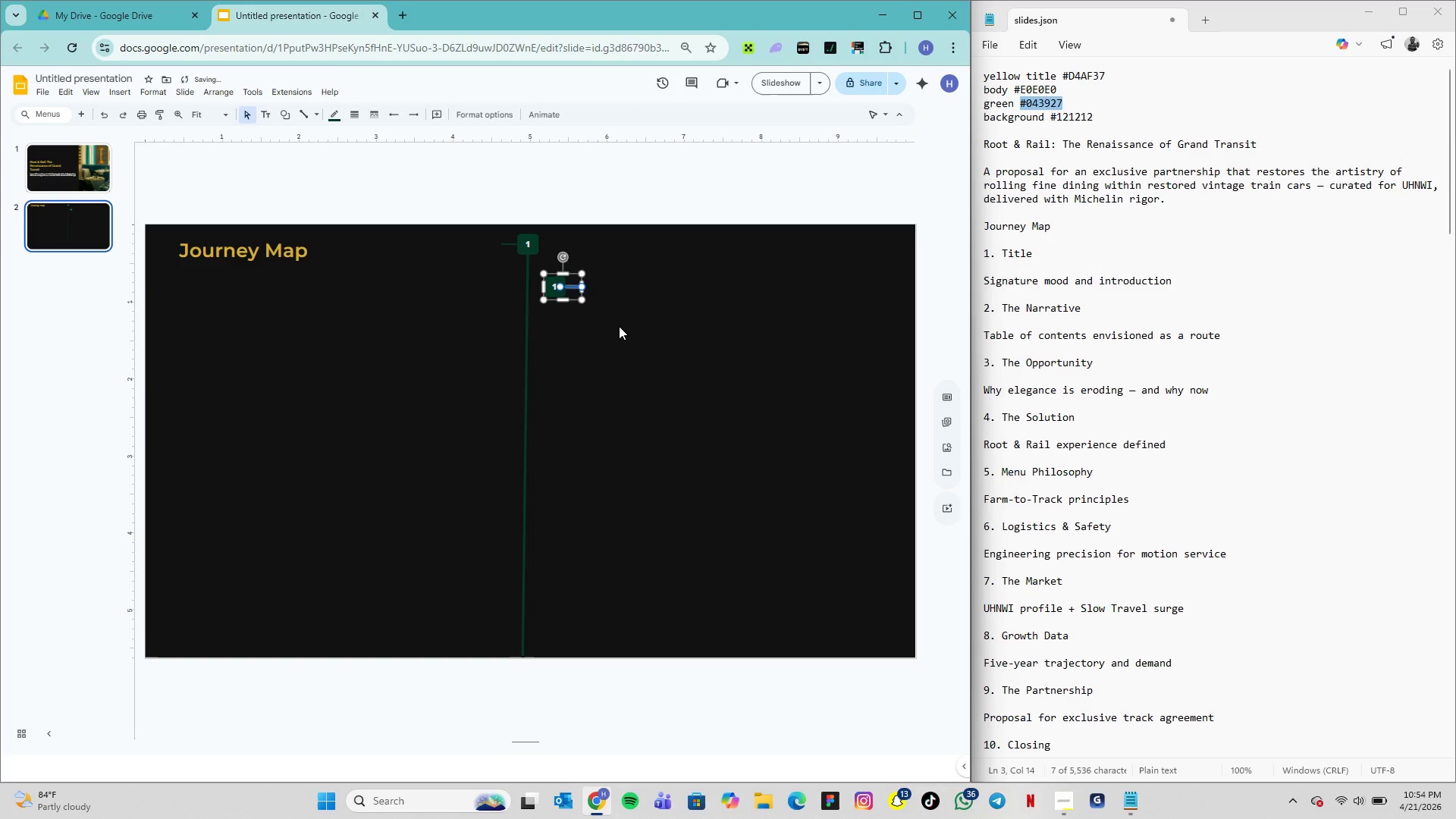 
left_click([619, 325])
 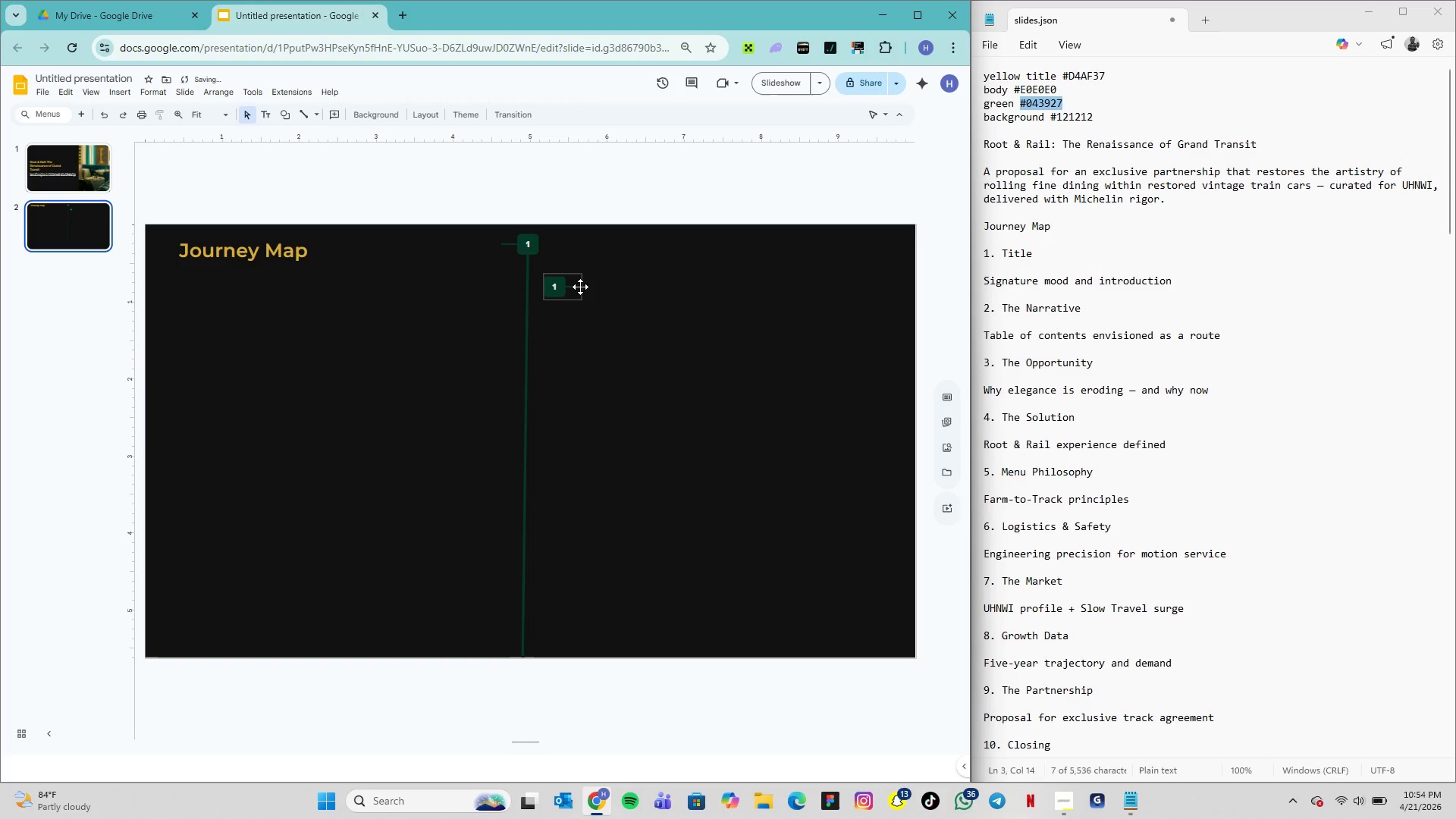 
left_click([580, 287])
 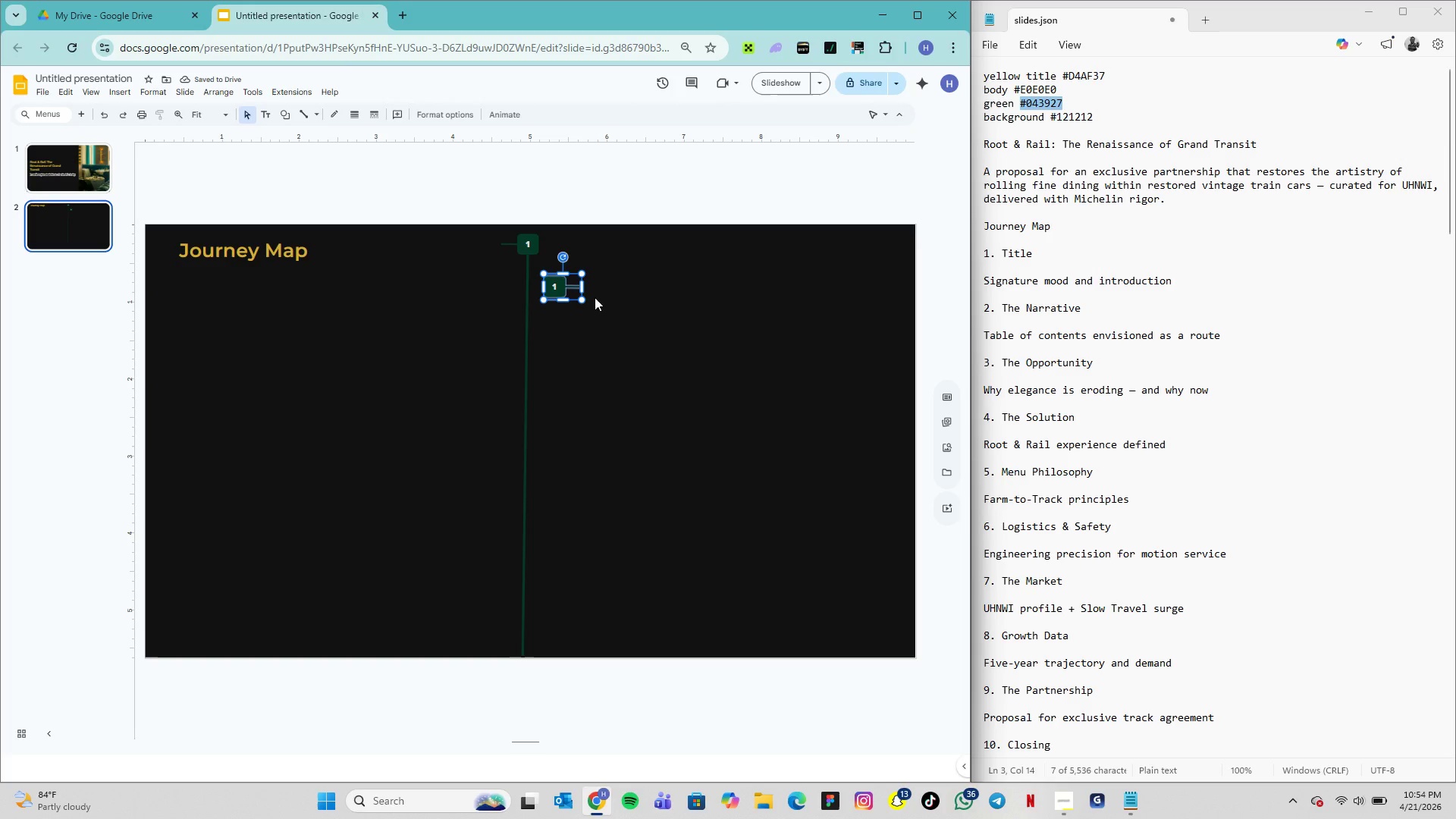 
key(ArrowRight)
 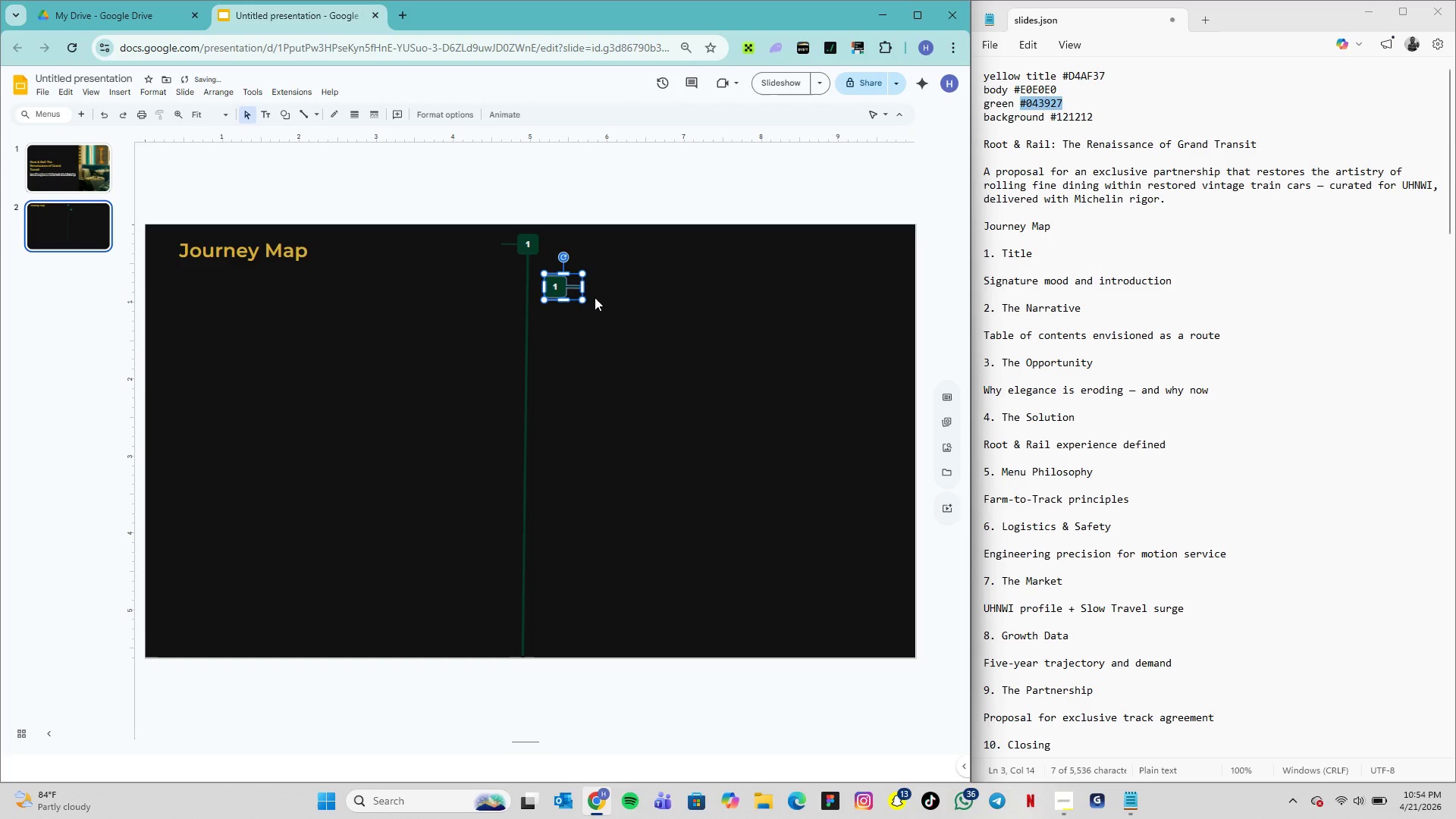 
key(ArrowRight)
 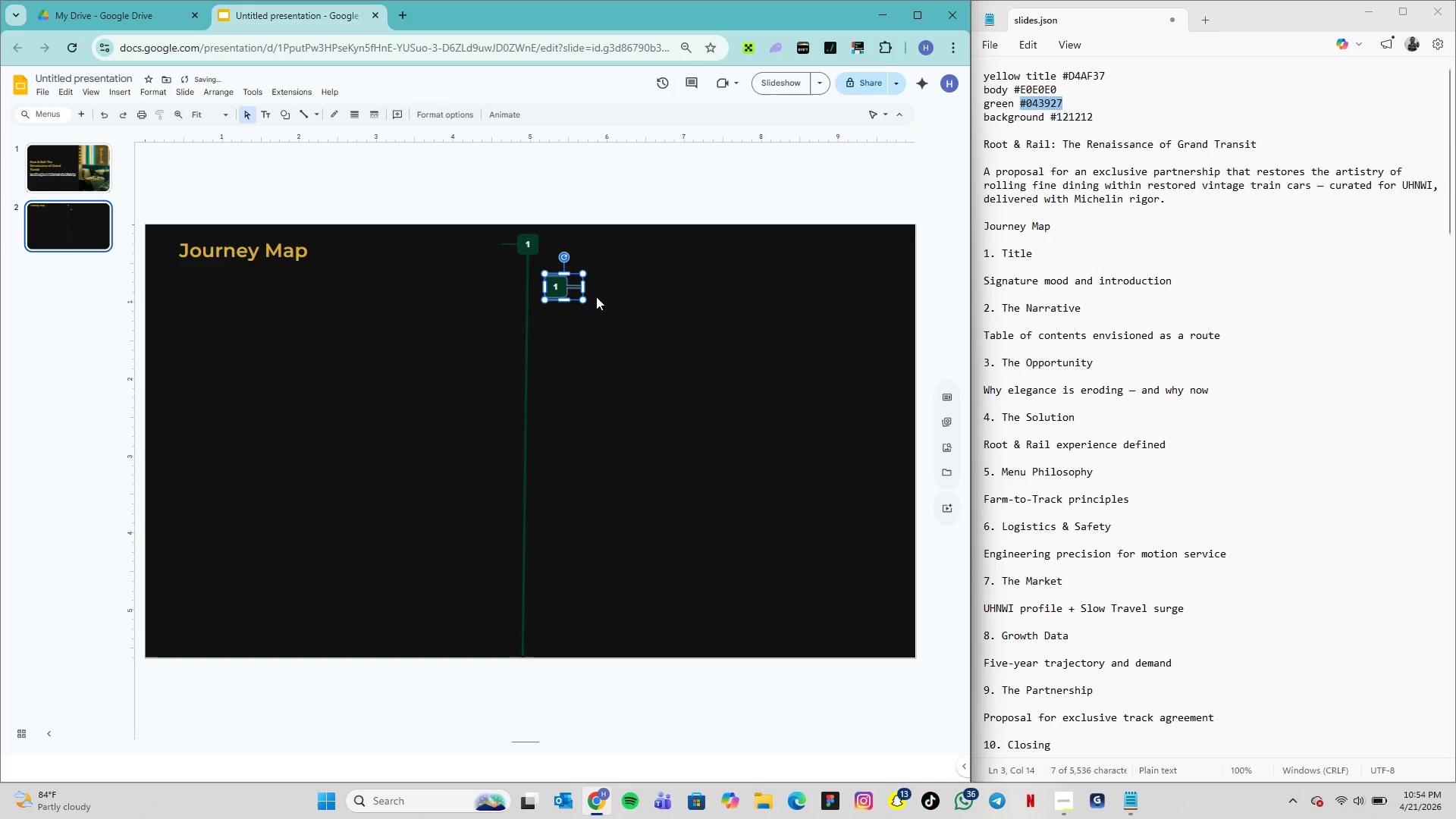 
hold_key(key=ArrowLeft, duration=1.39)
 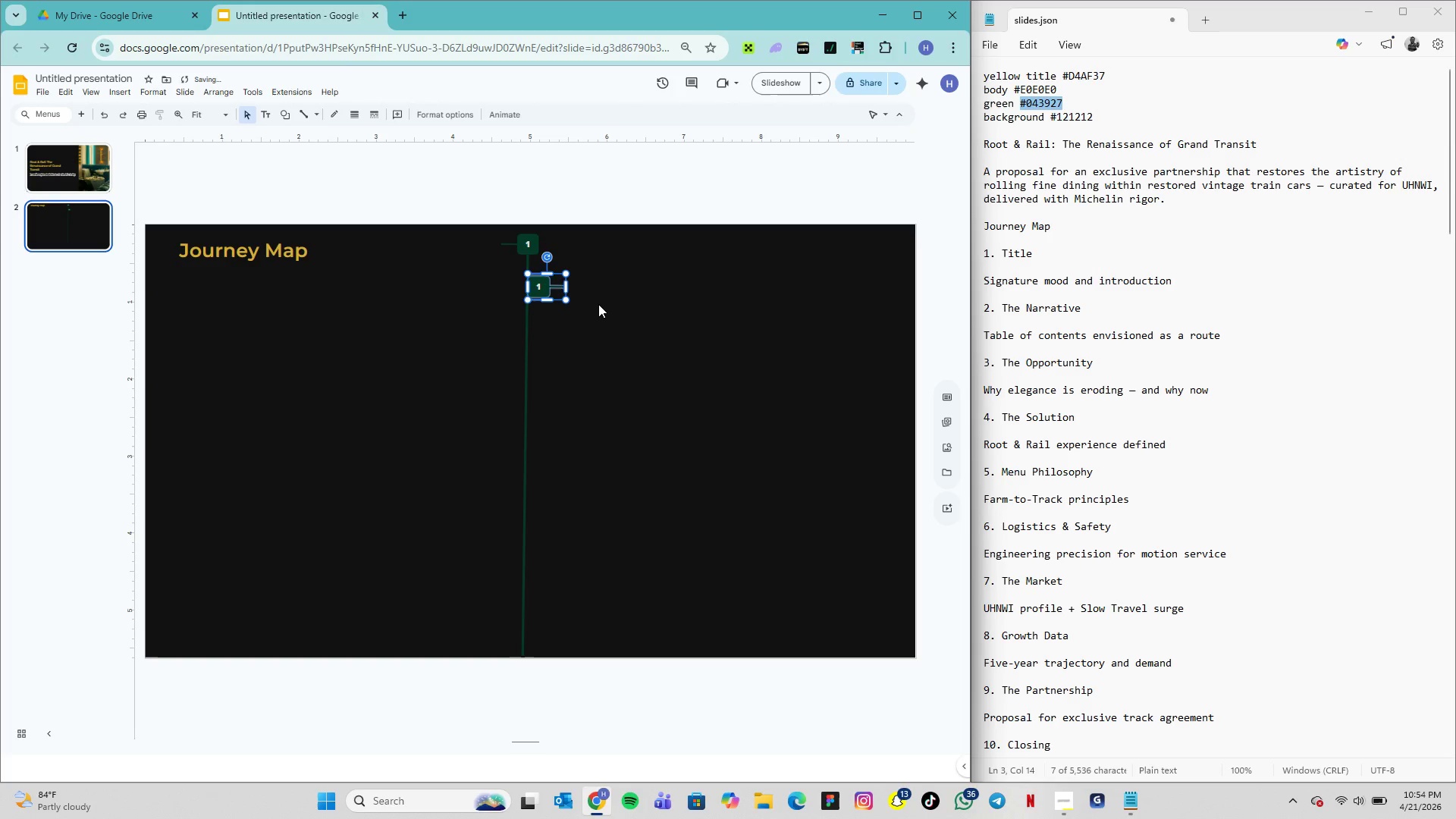 
hold_key(key=ArrowLeft, duration=0.75)
 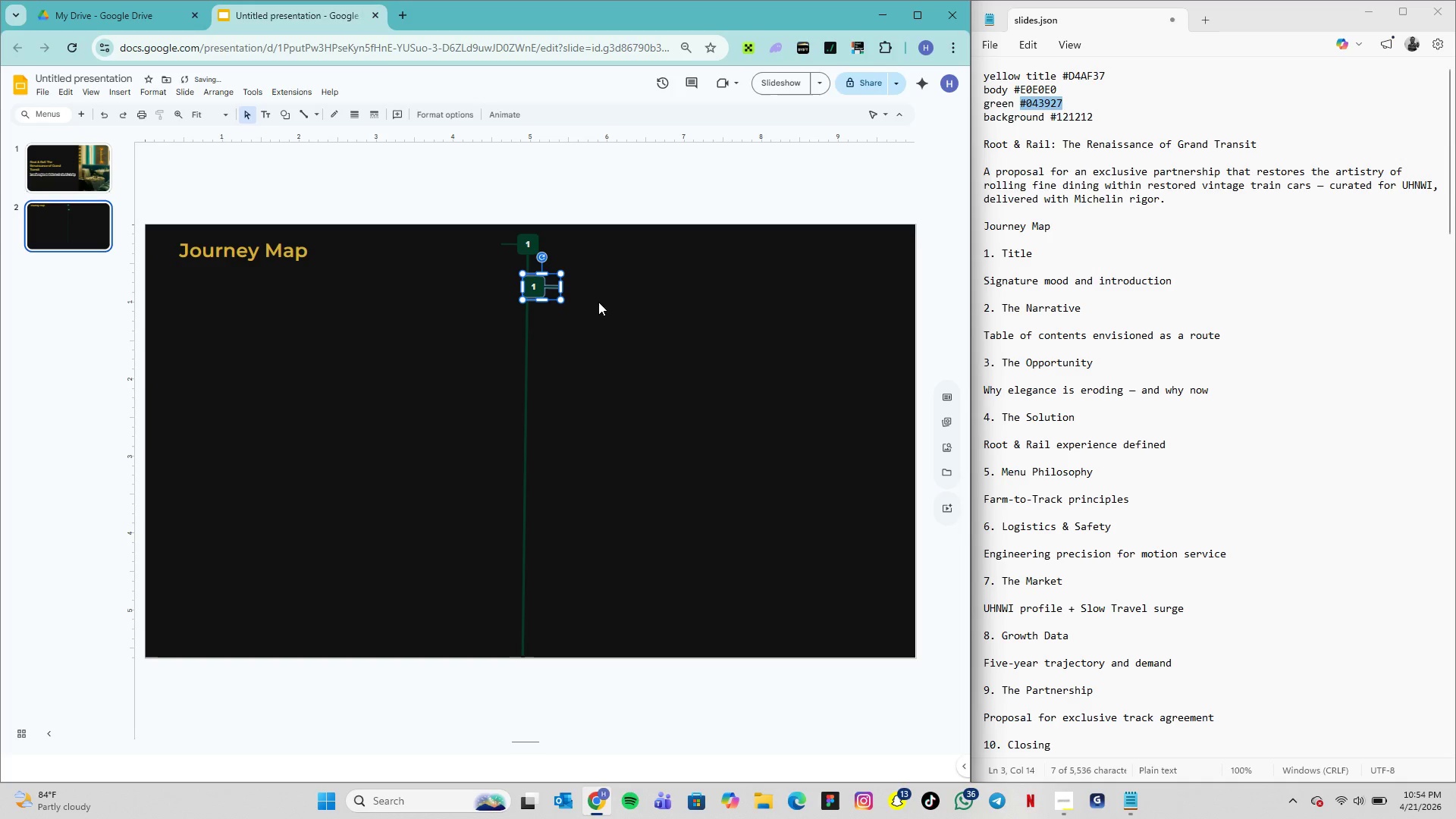 
key(ArrowLeft)
 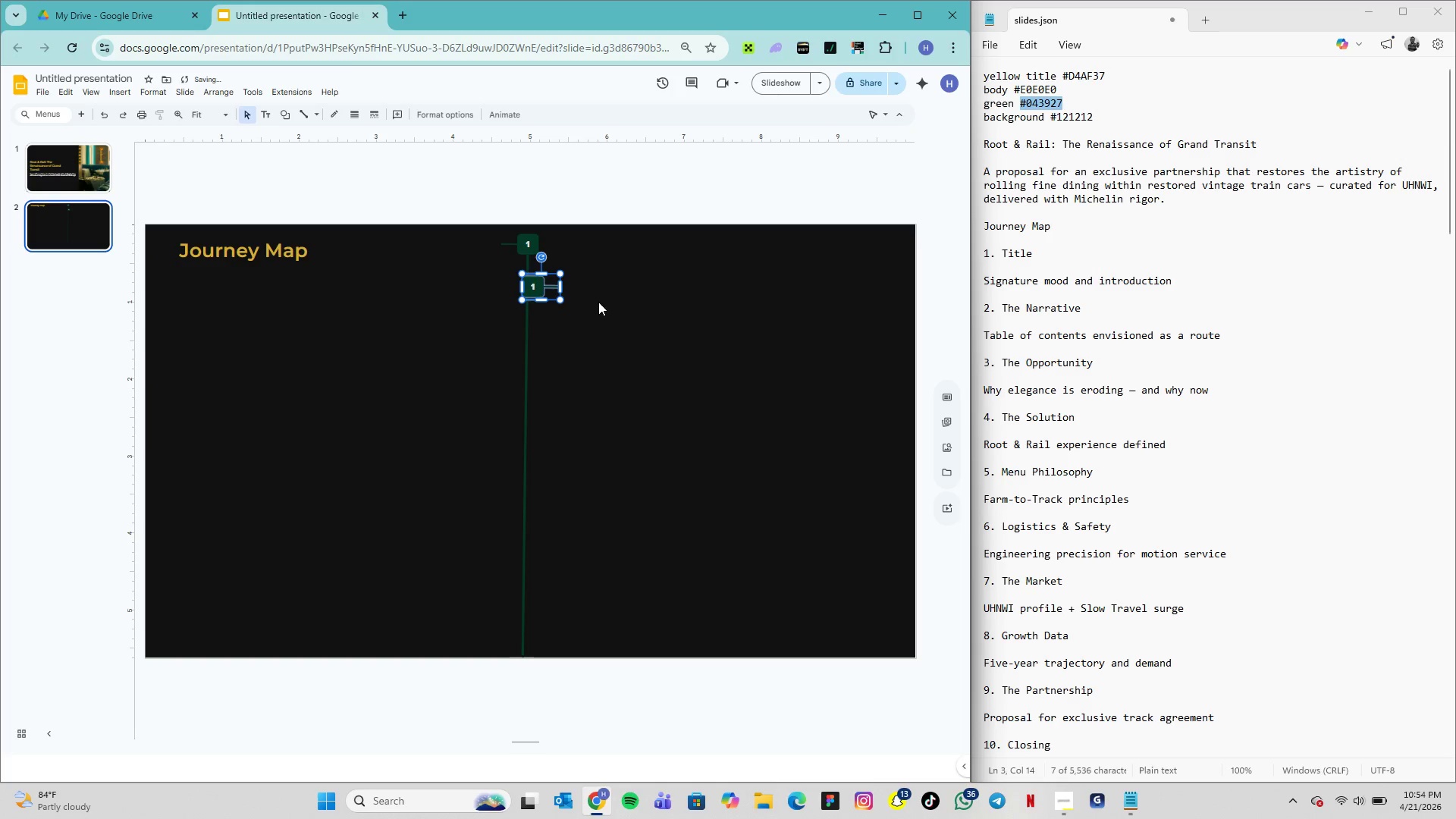 
key(ArrowLeft)
 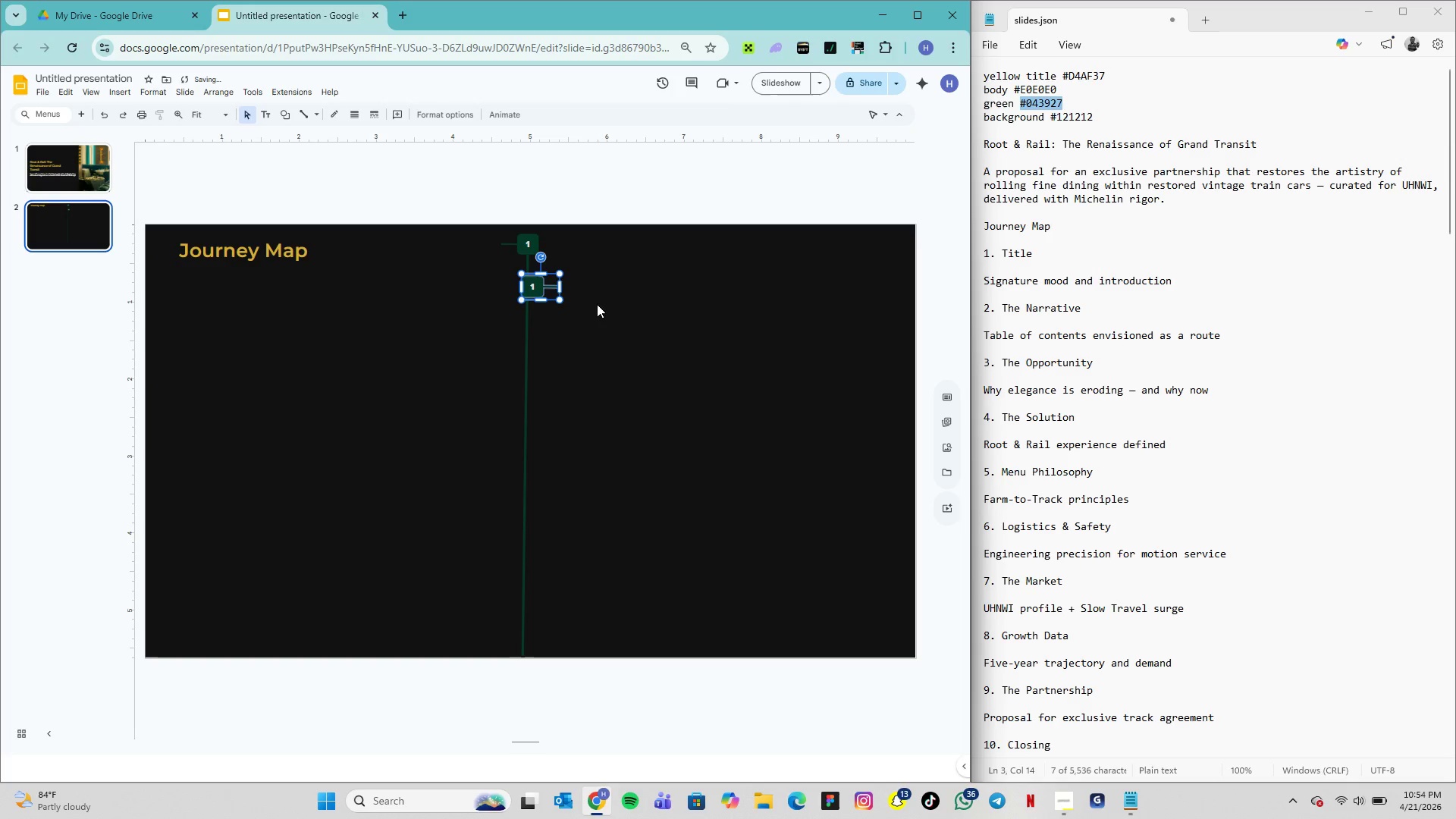 
key(ArrowLeft)
 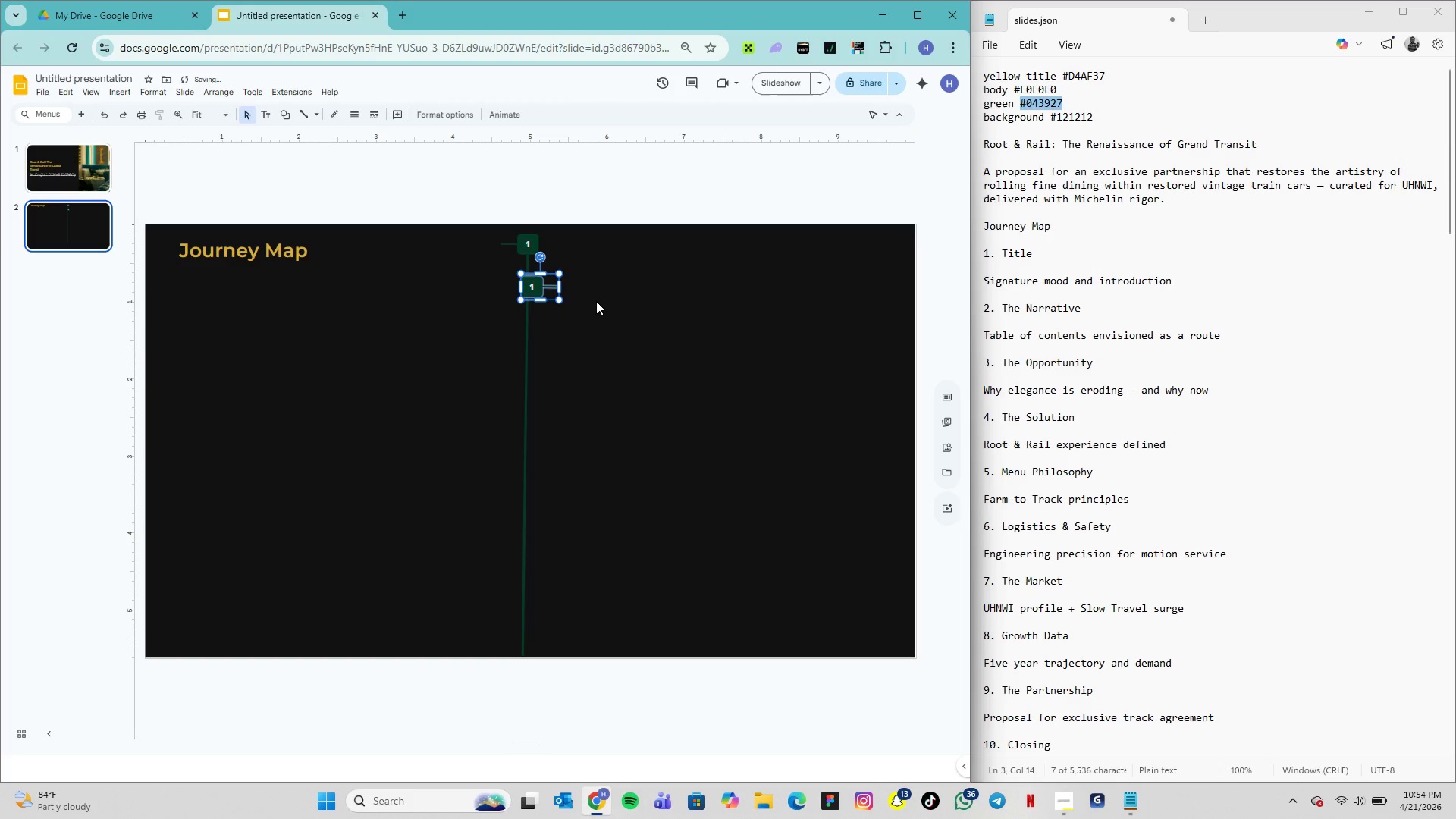 
key(ArrowLeft)
 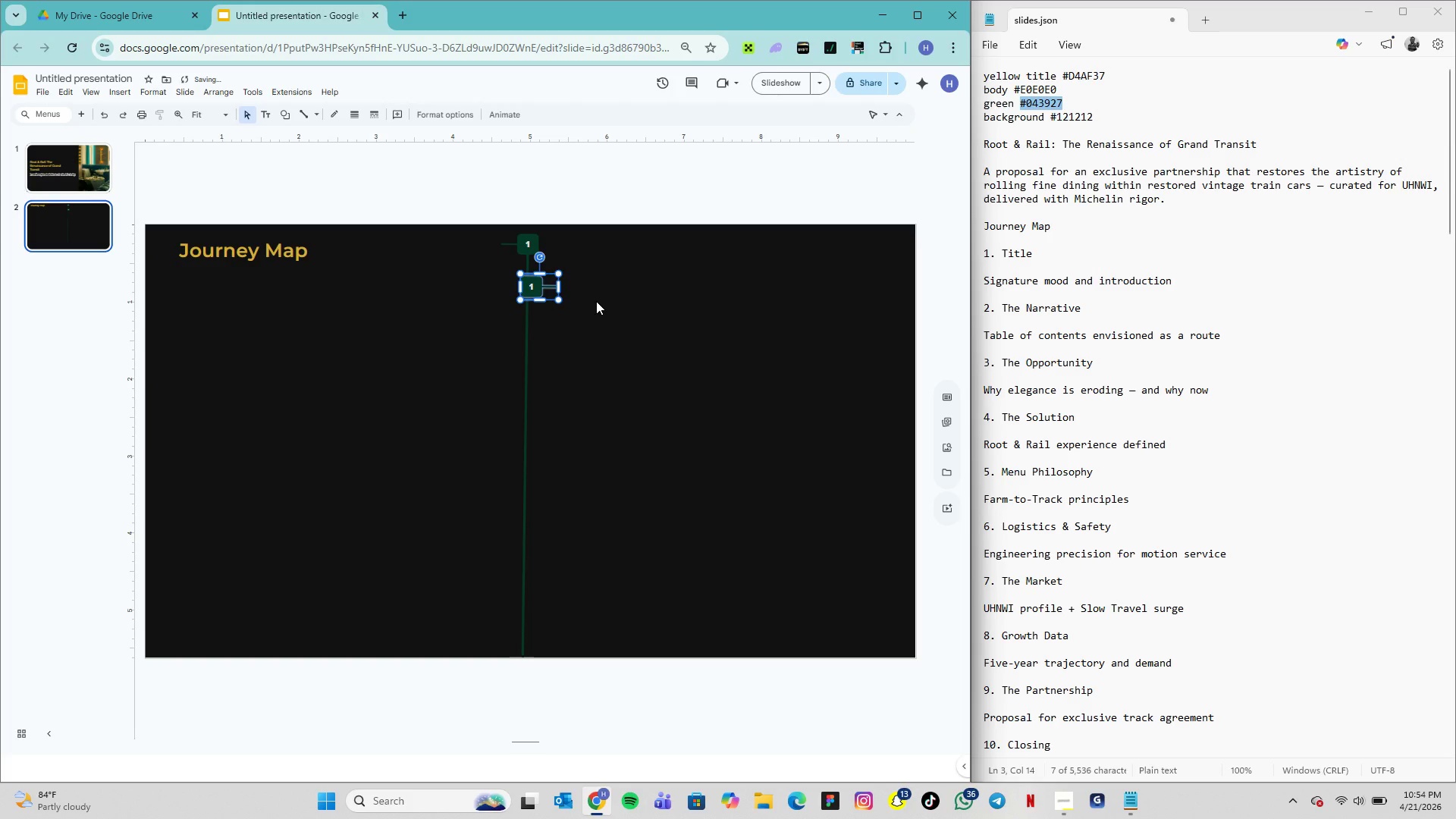 
key(ArrowLeft)
 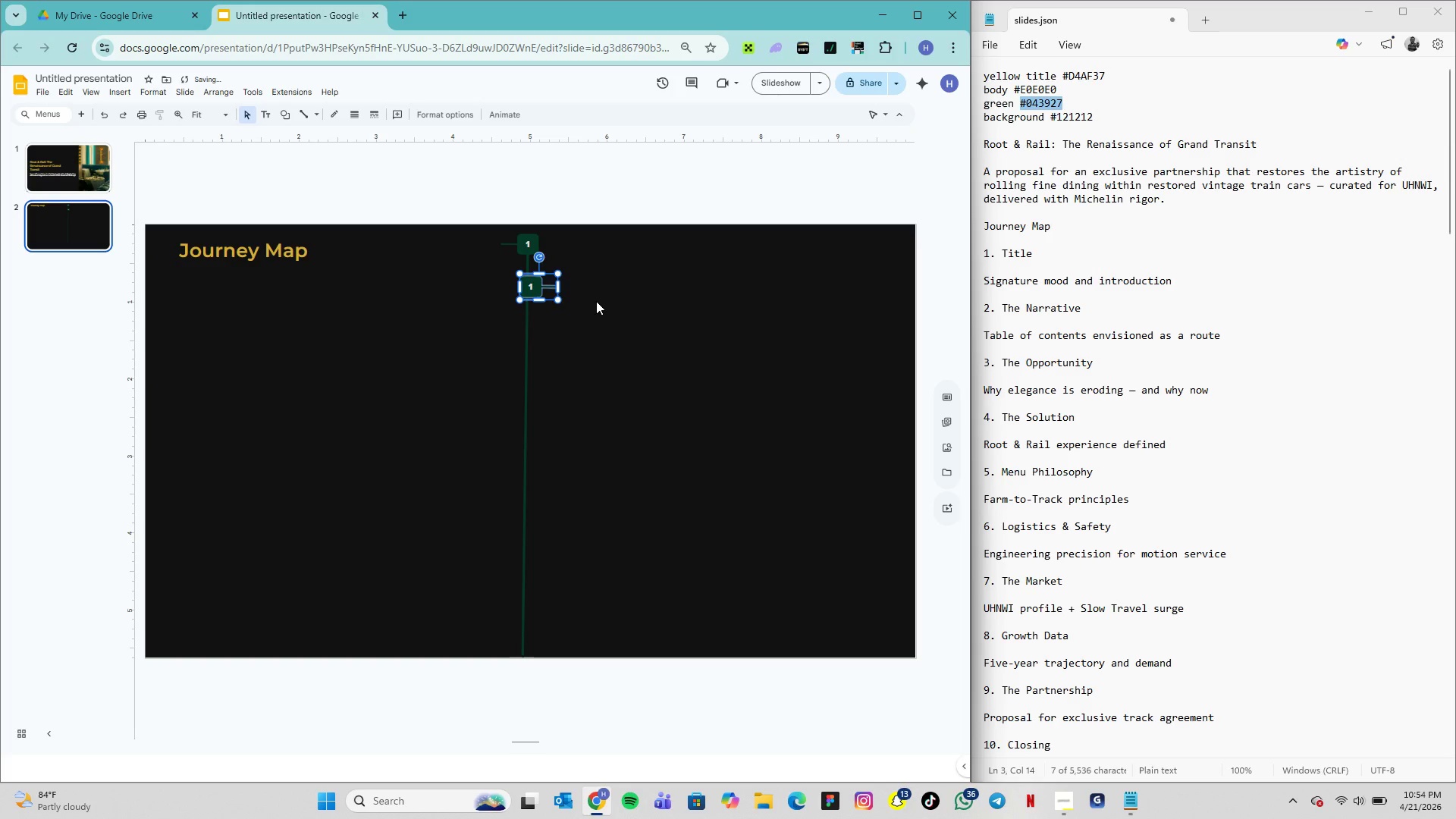 
key(ArrowLeft)
 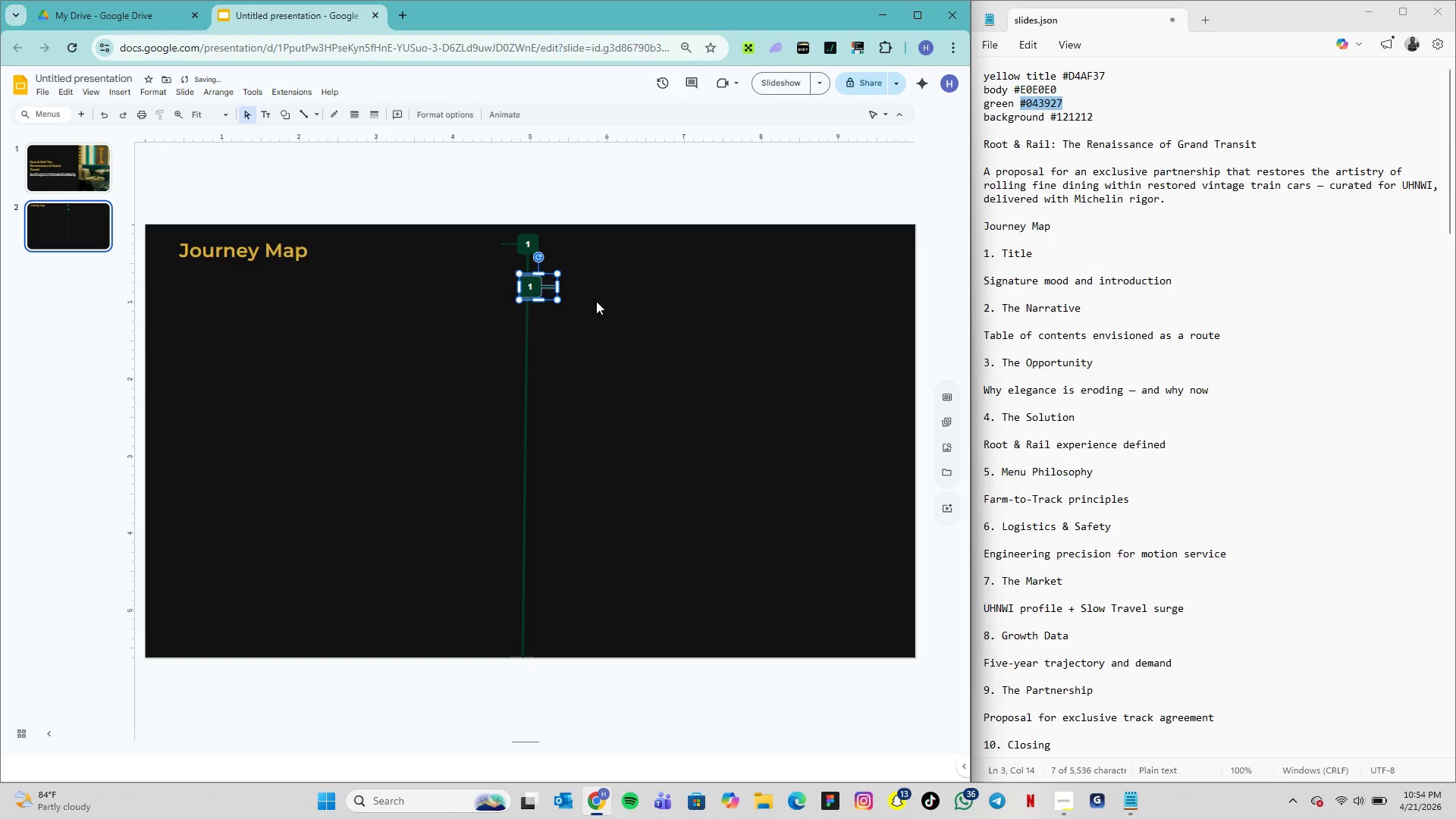 
key(ArrowLeft)
 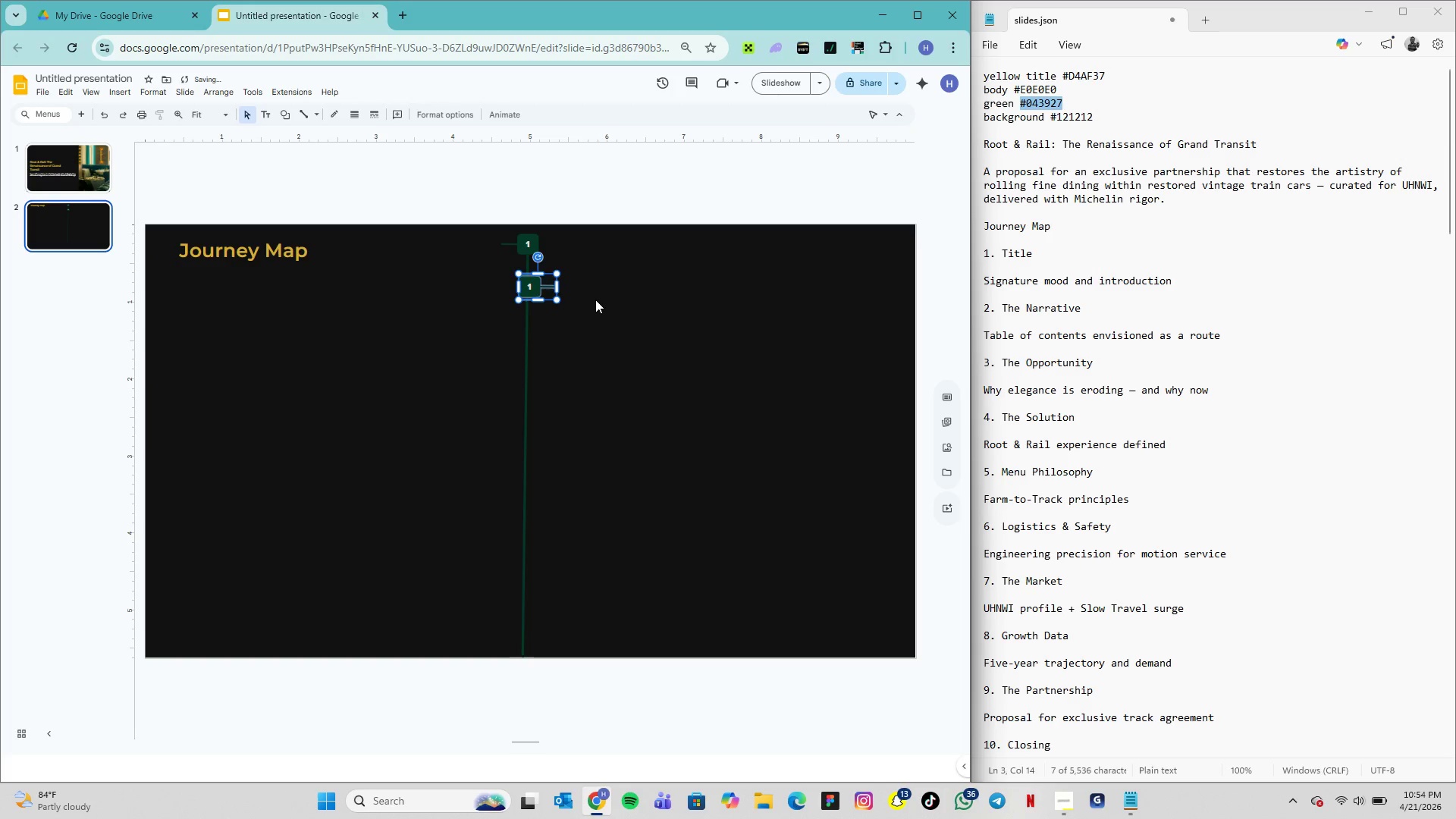 
key(ArrowLeft)
 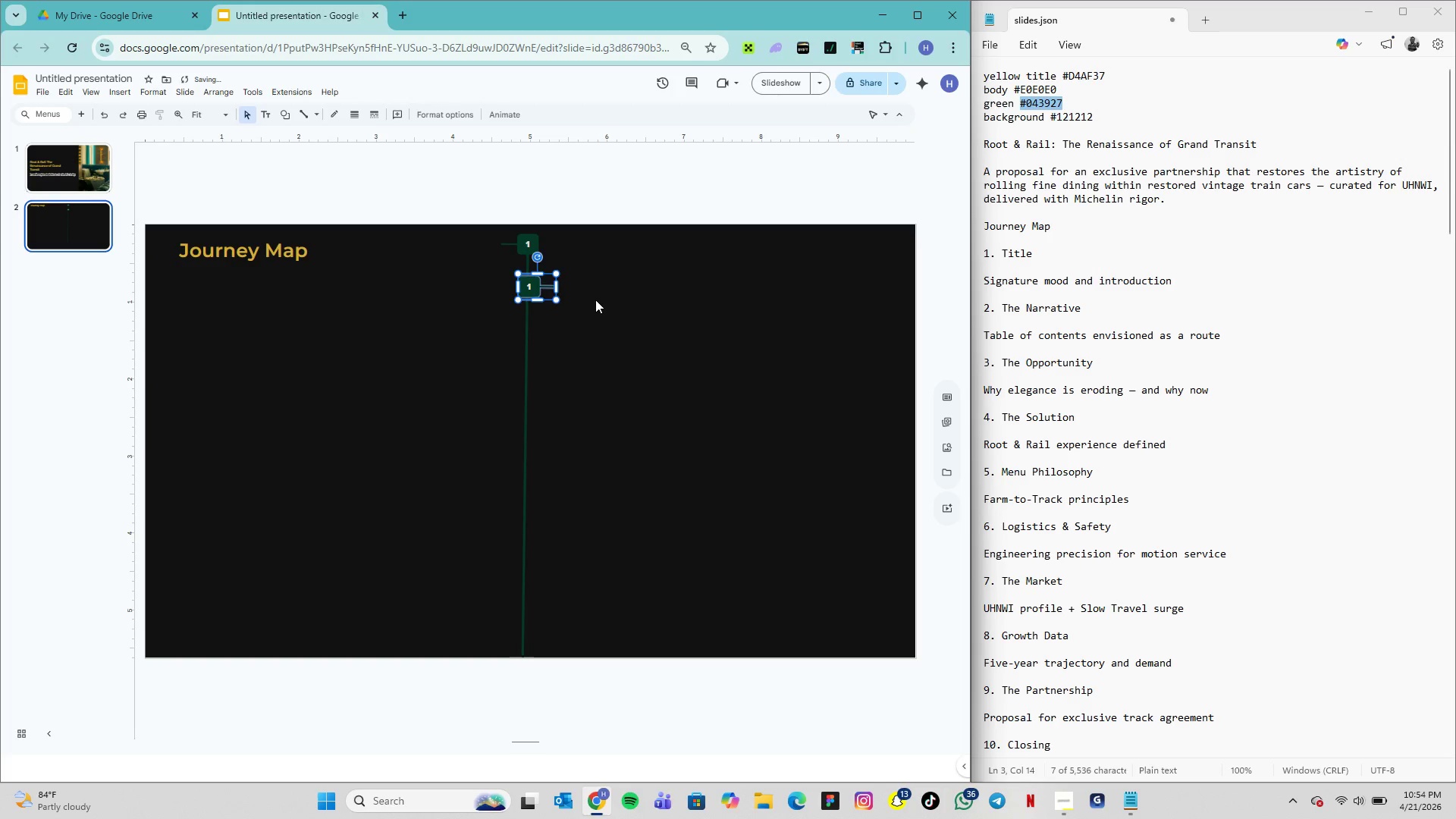 
key(ArrowLeft)
 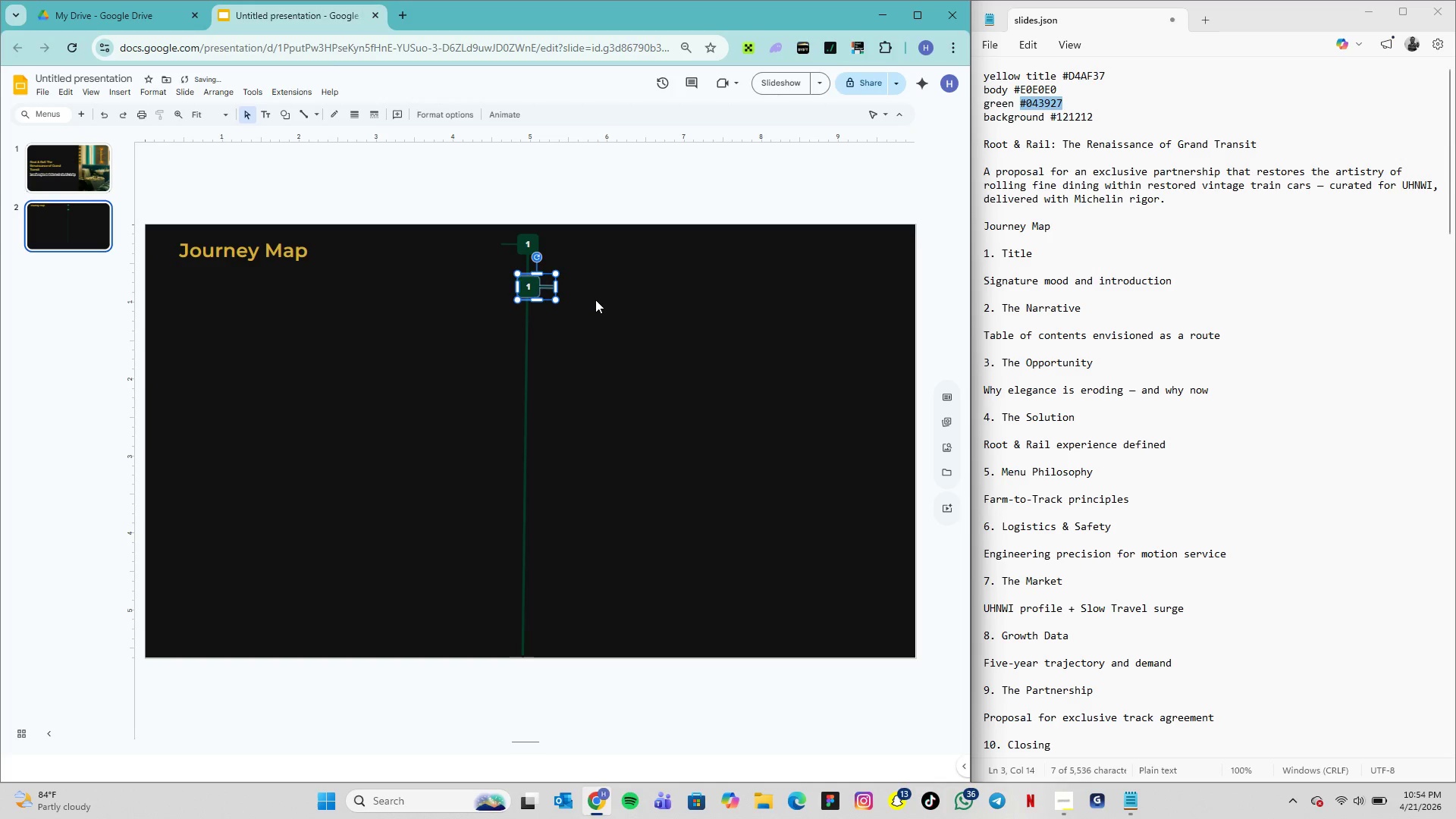 
key(ArrowLeft)
 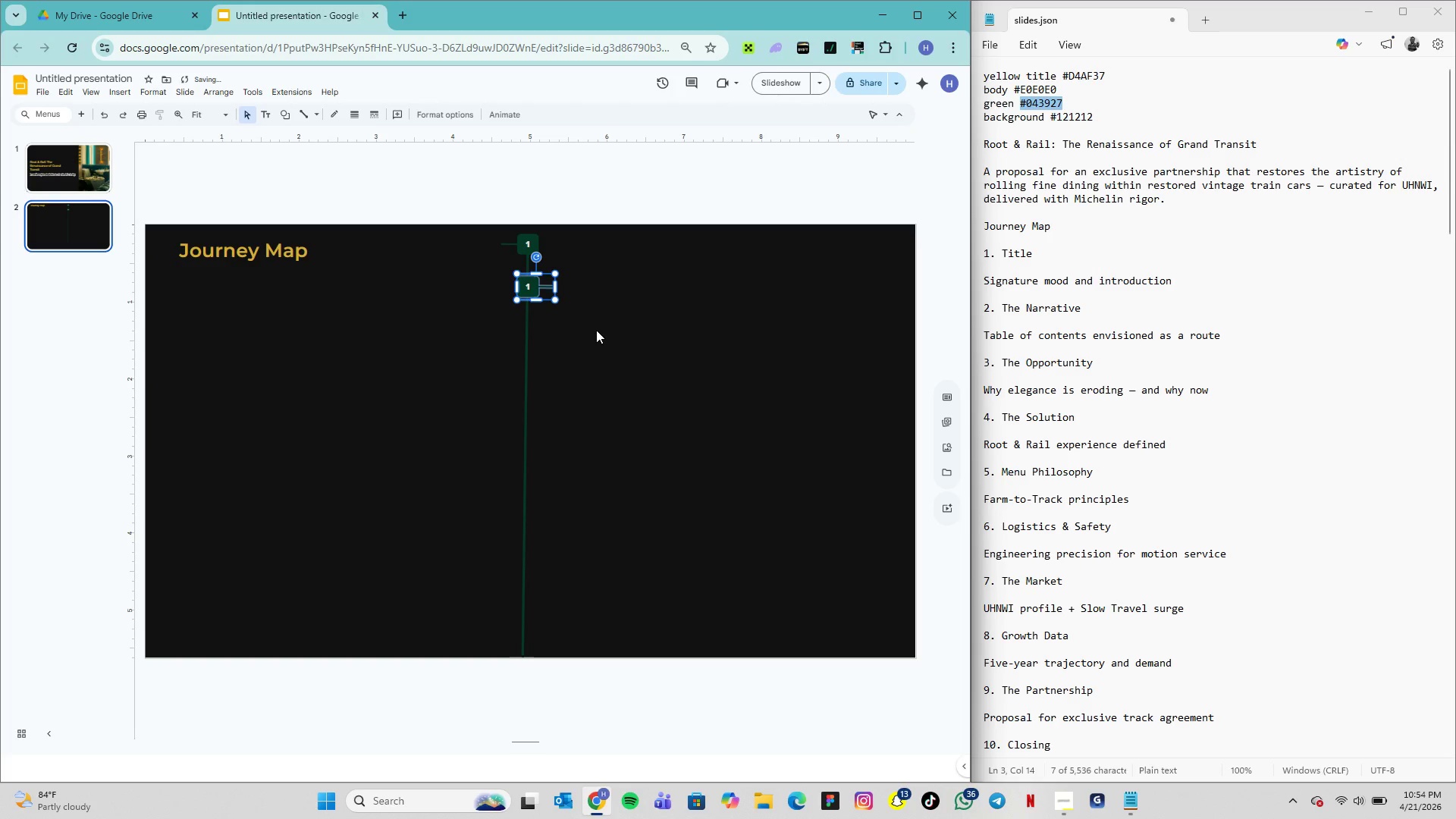 
left_click([596, 330])
 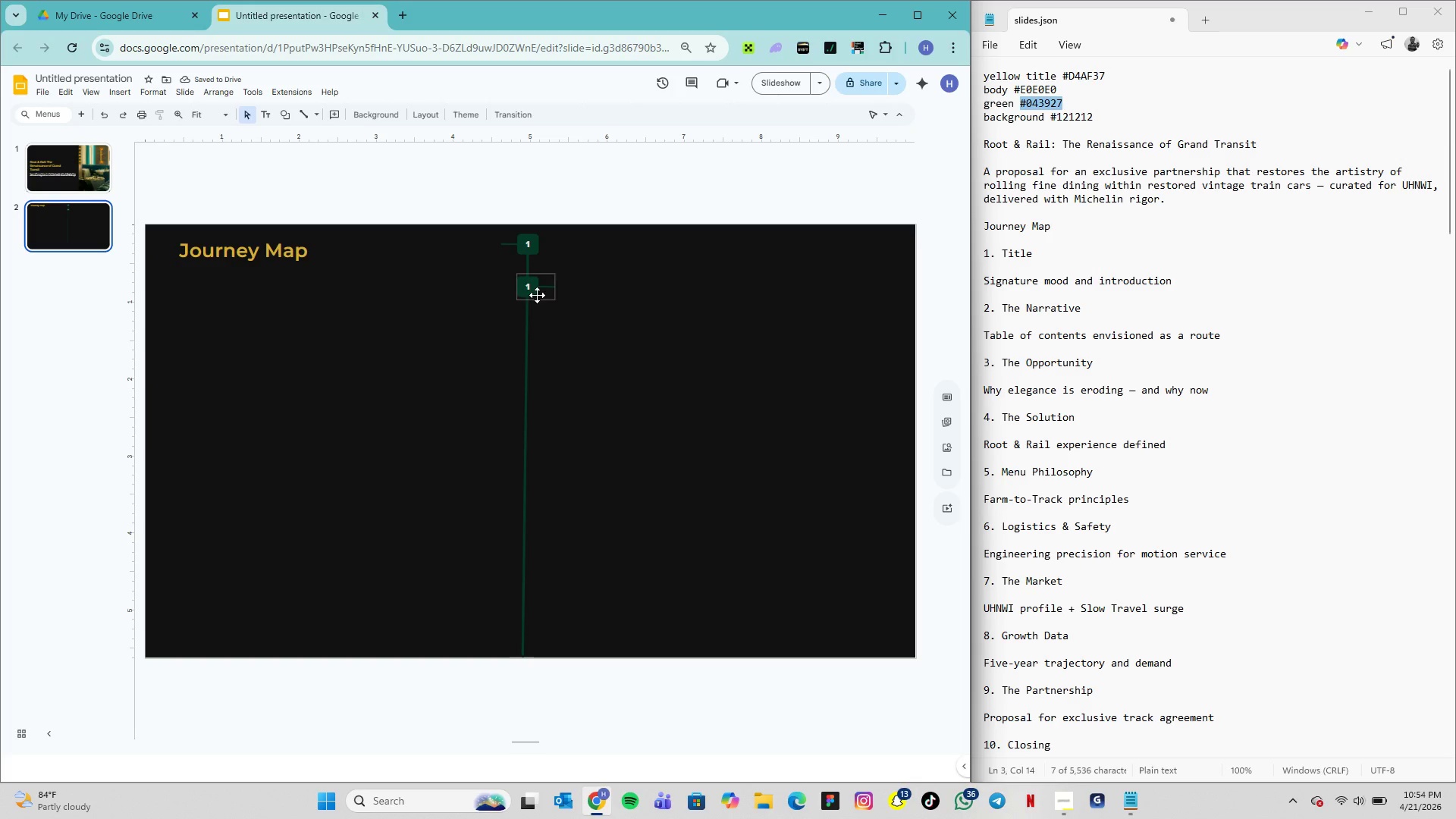 
double_click([530, 289])
 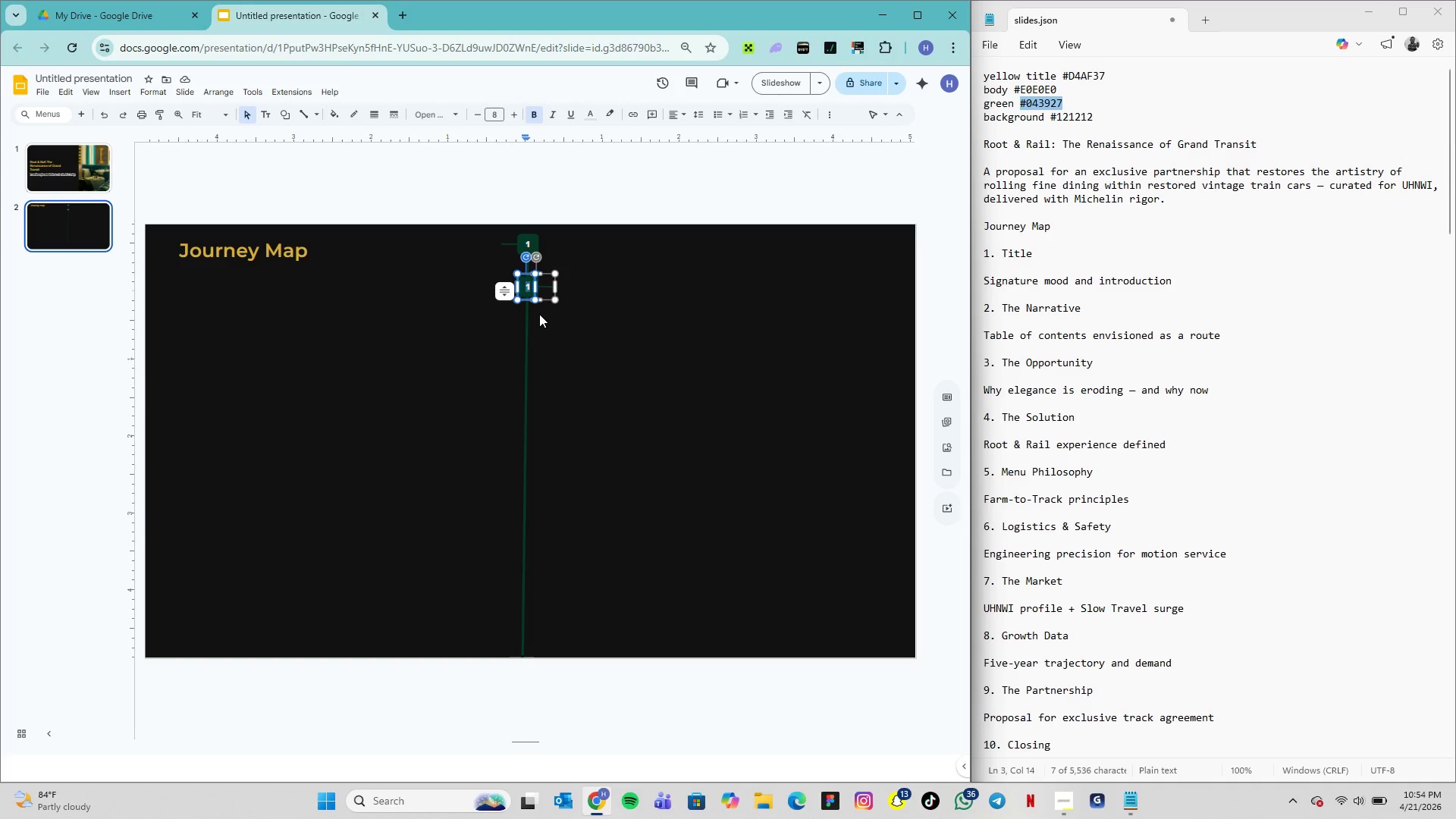 
key(2)
 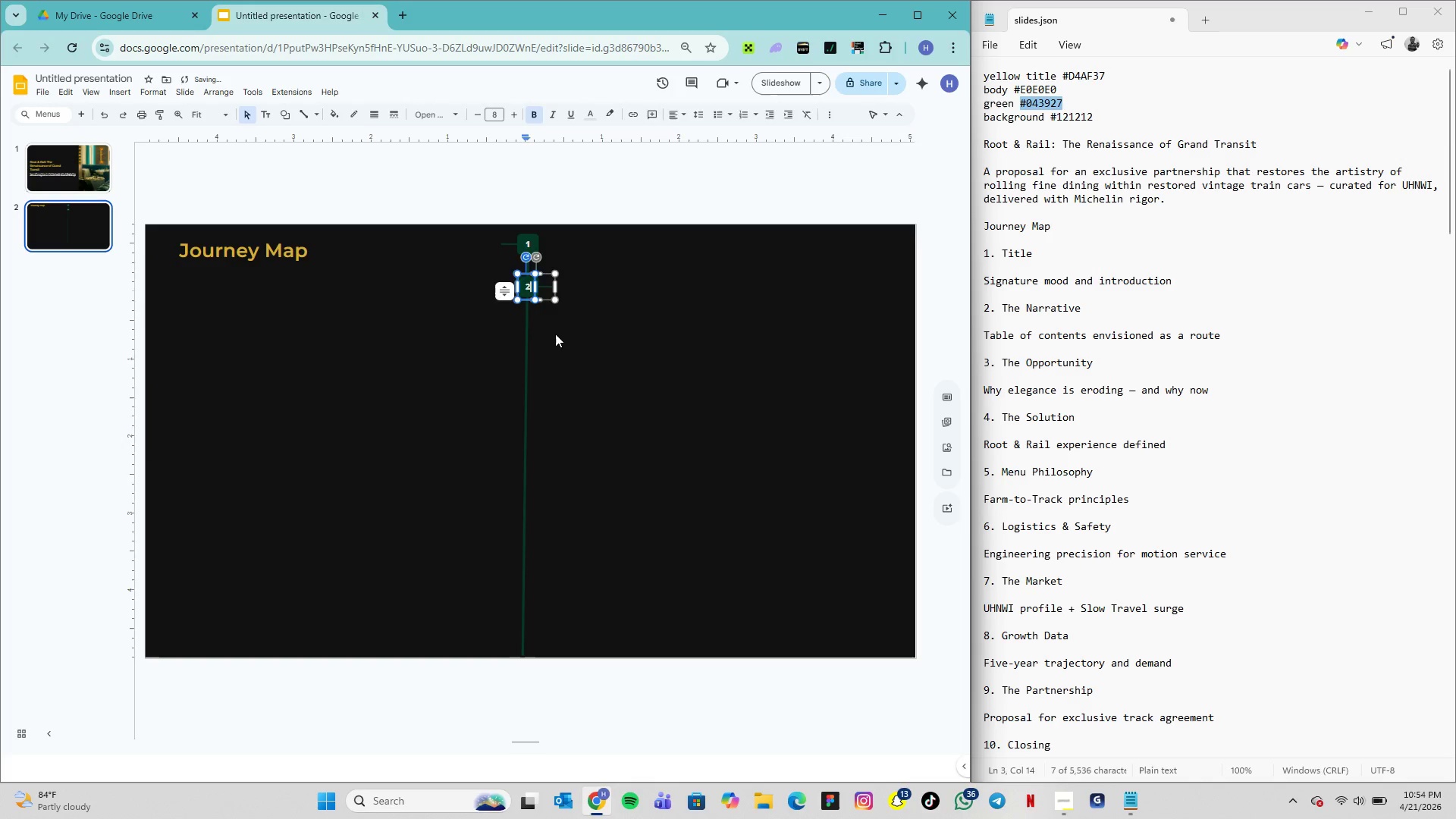 
left_click([555, 334])
 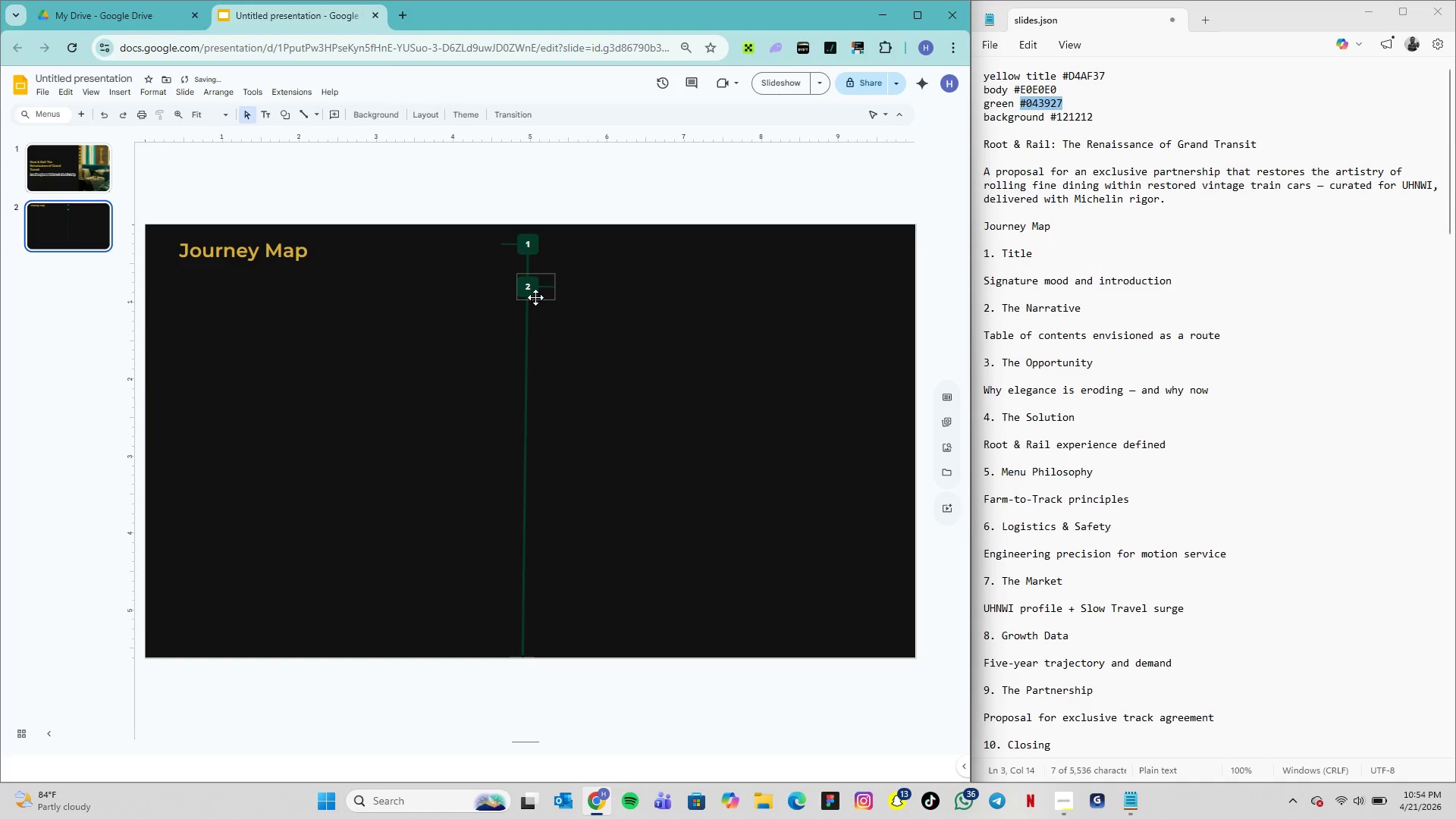 
left_click([535, 297])
 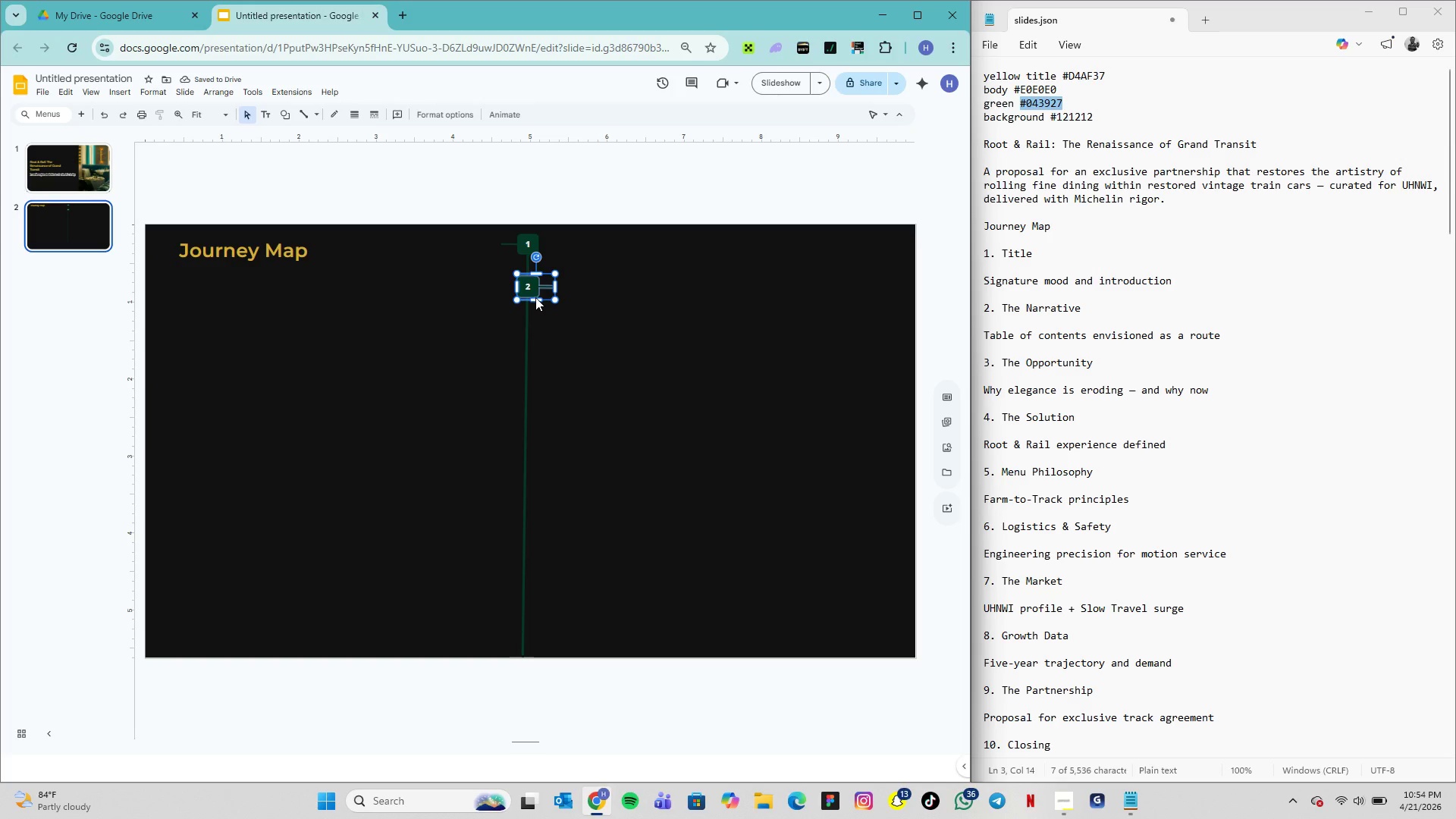 
key(ArrowDown)
 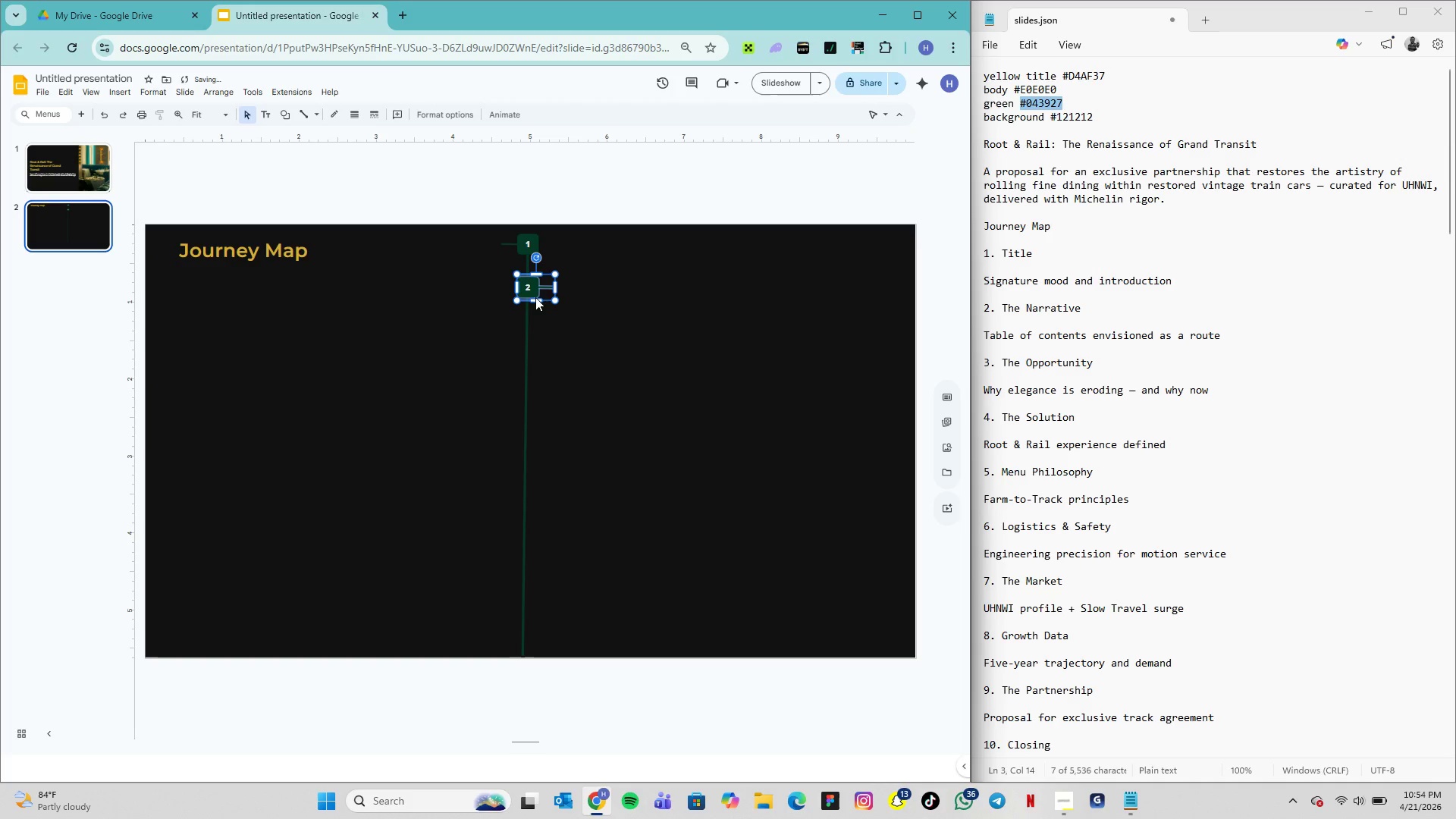 
key(ArrowDown)
 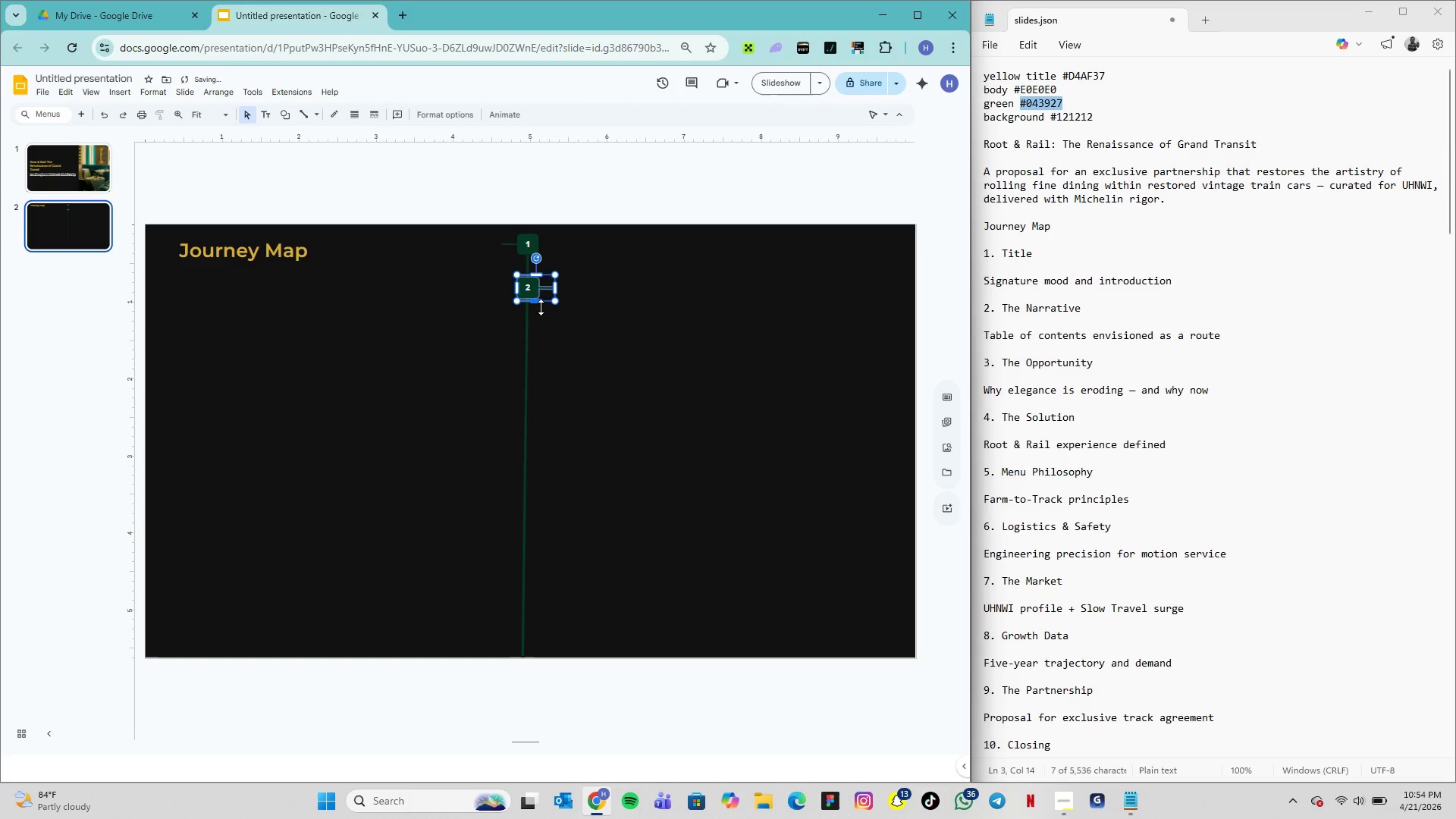 
left_click([548, 315])
 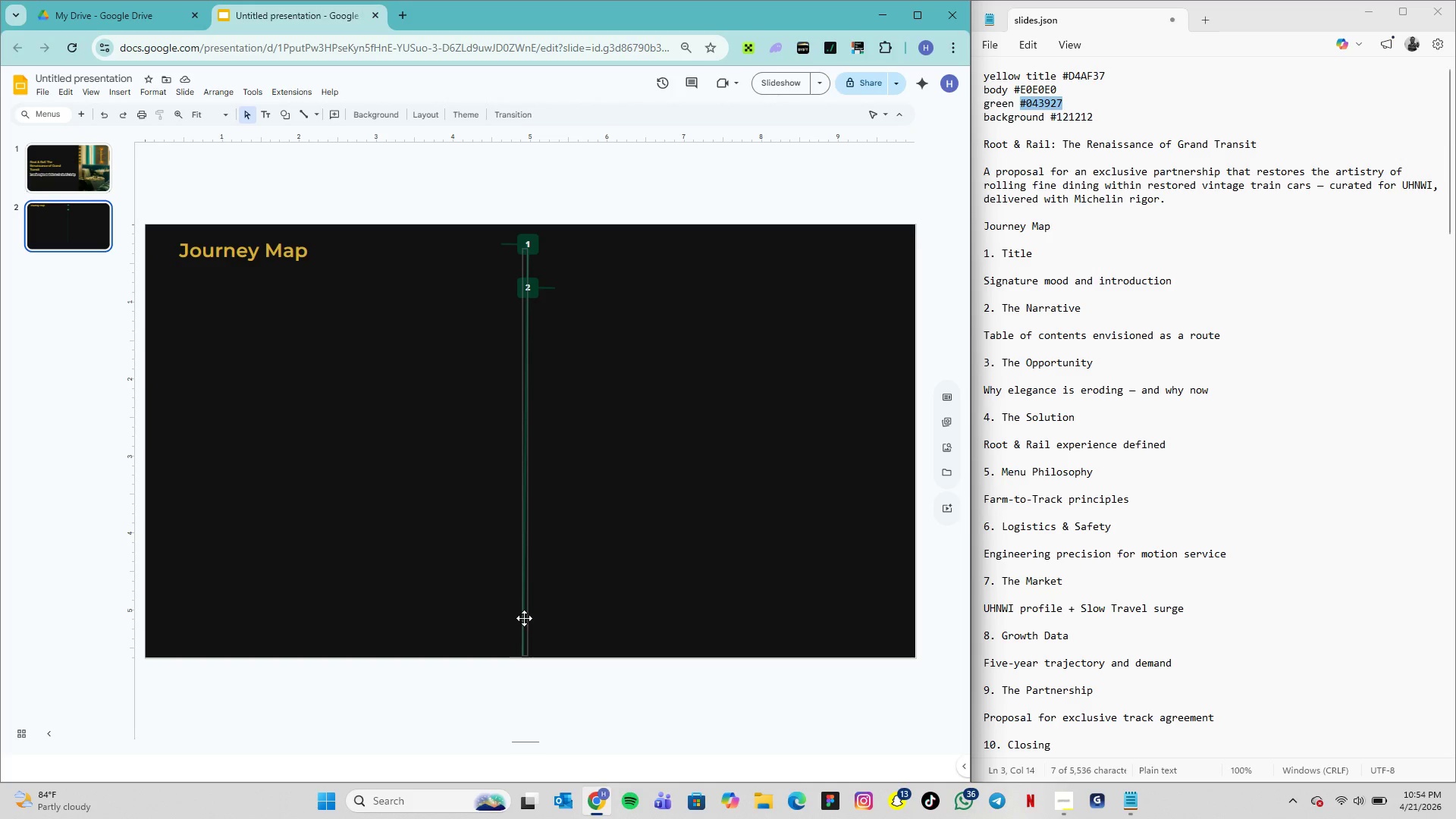 
wait(6.02)
 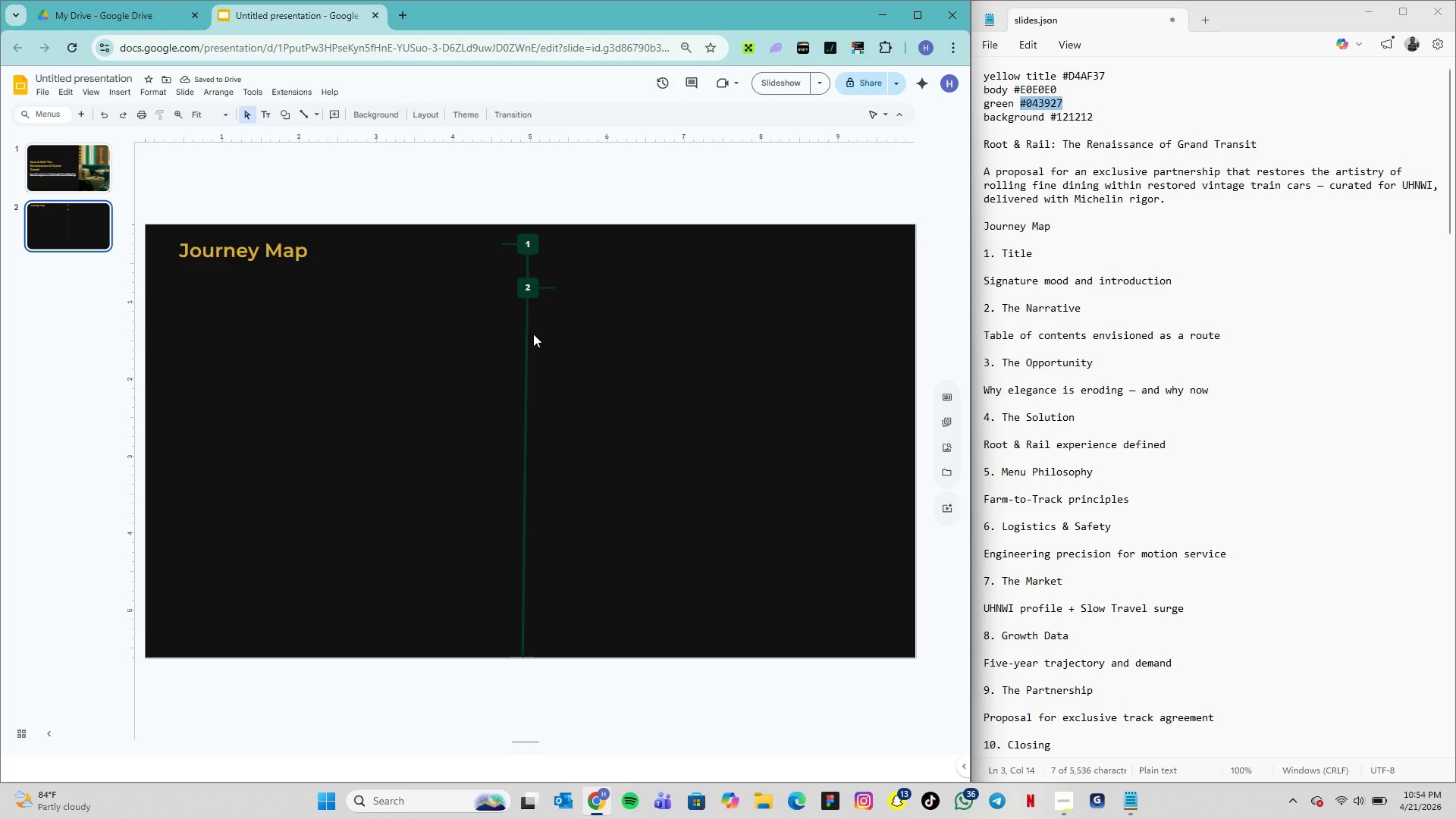 
left_click_drag(start_coordinate=[522, 655], to_coordinate=[526, 657])
 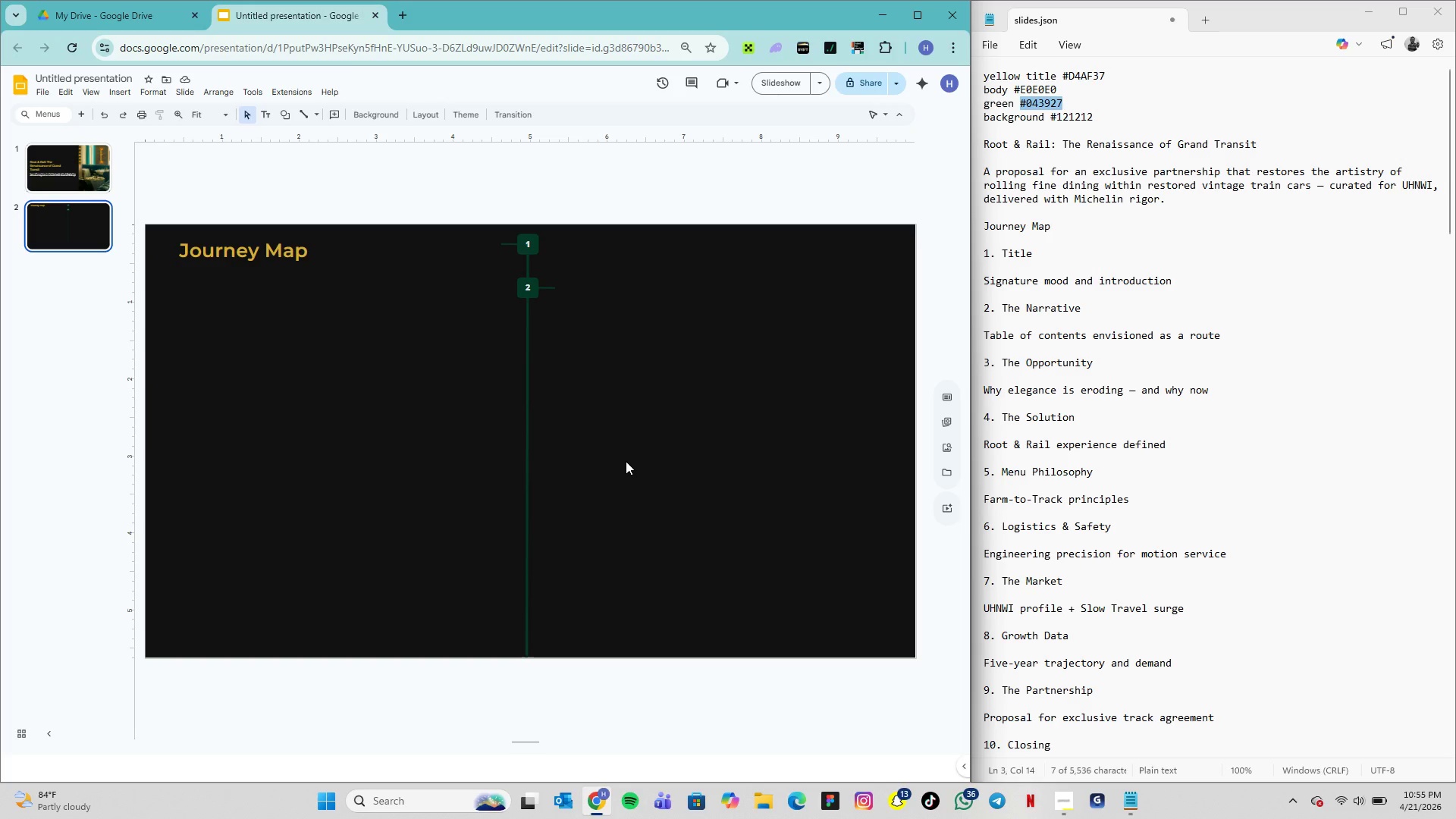 
wait(7.44)
 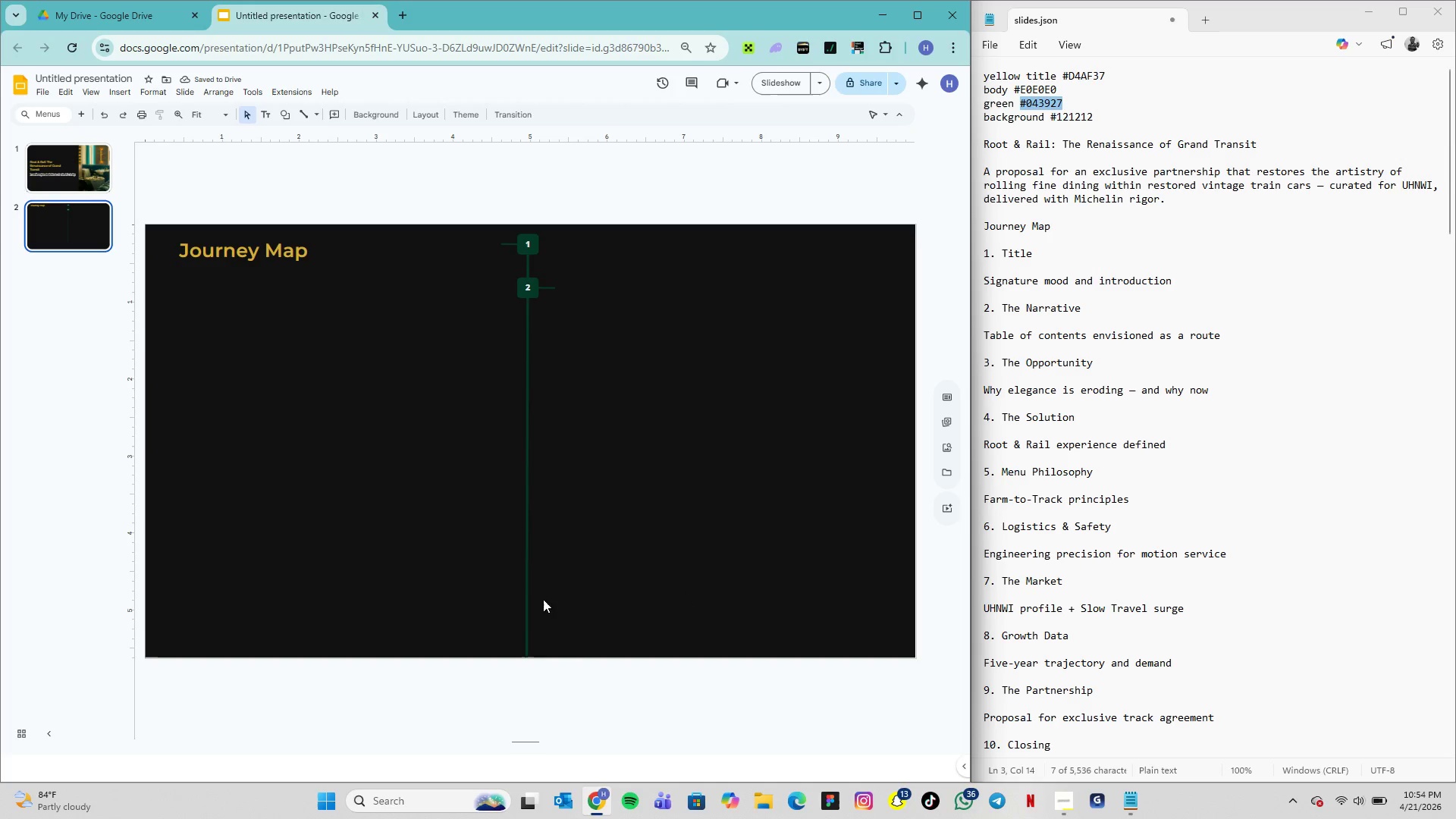 
left_click([528, 295])
 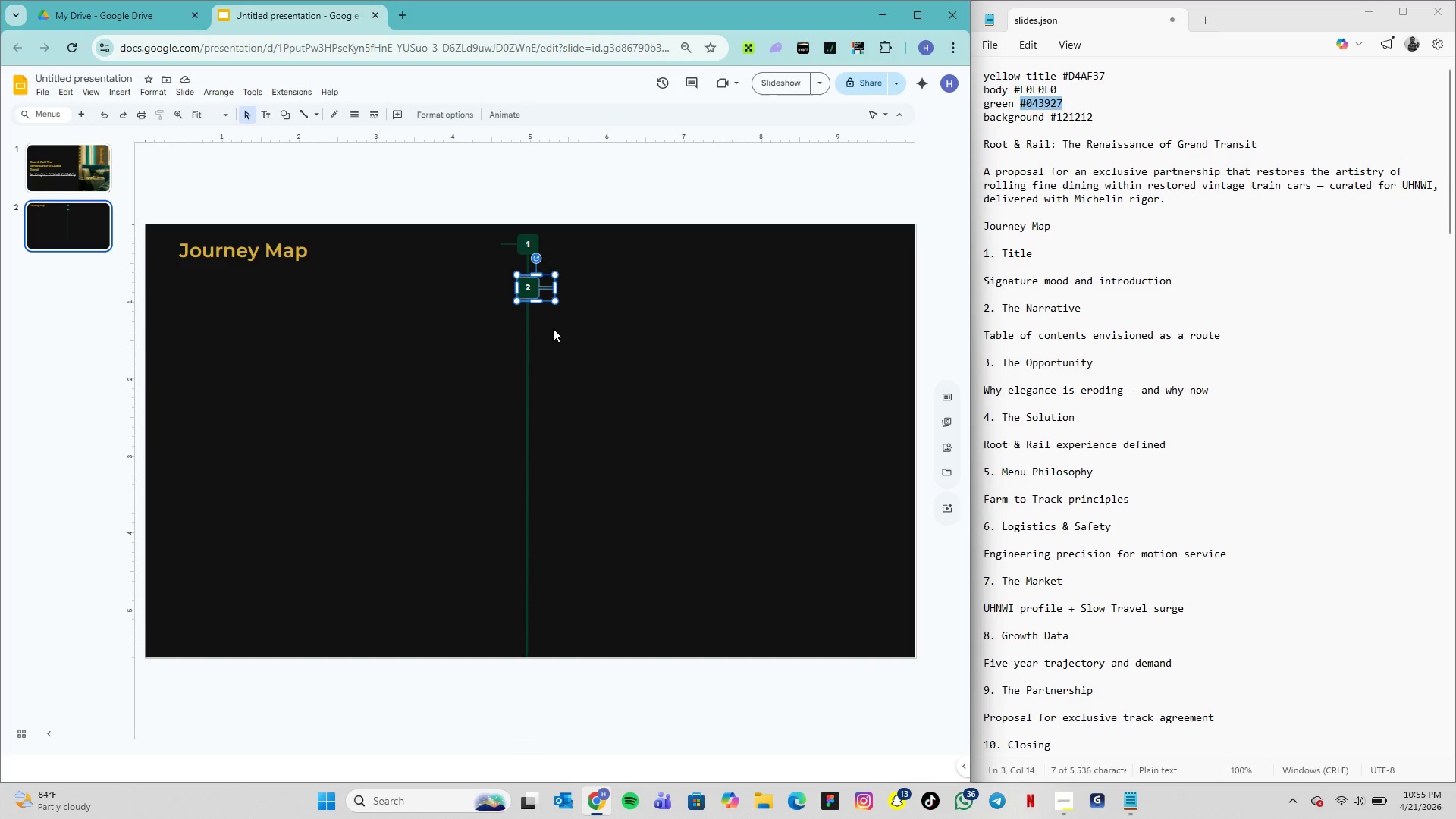 
hold_key(key=ControlLeft, duration=2.7)
 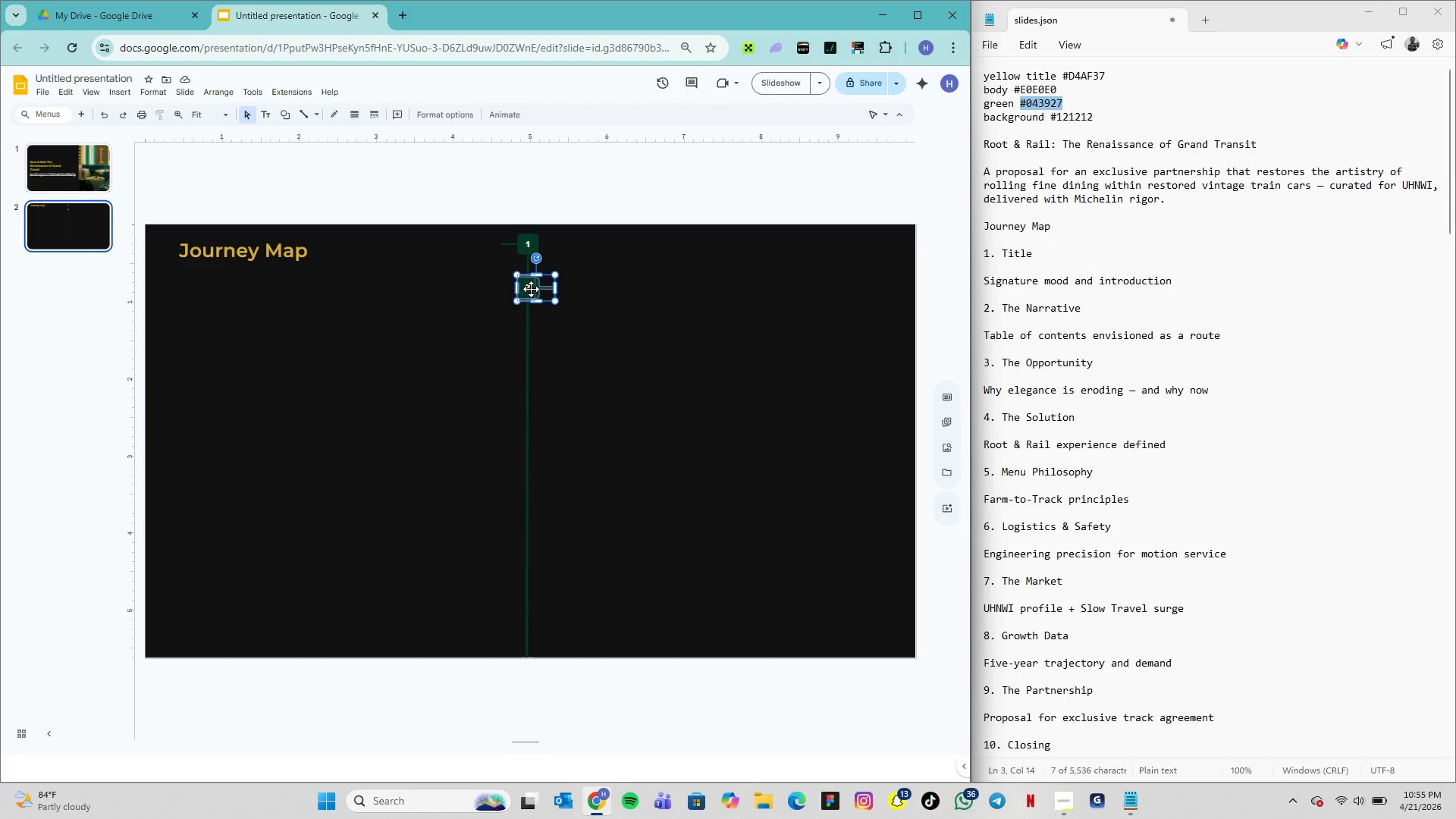 
key(Control+D)
 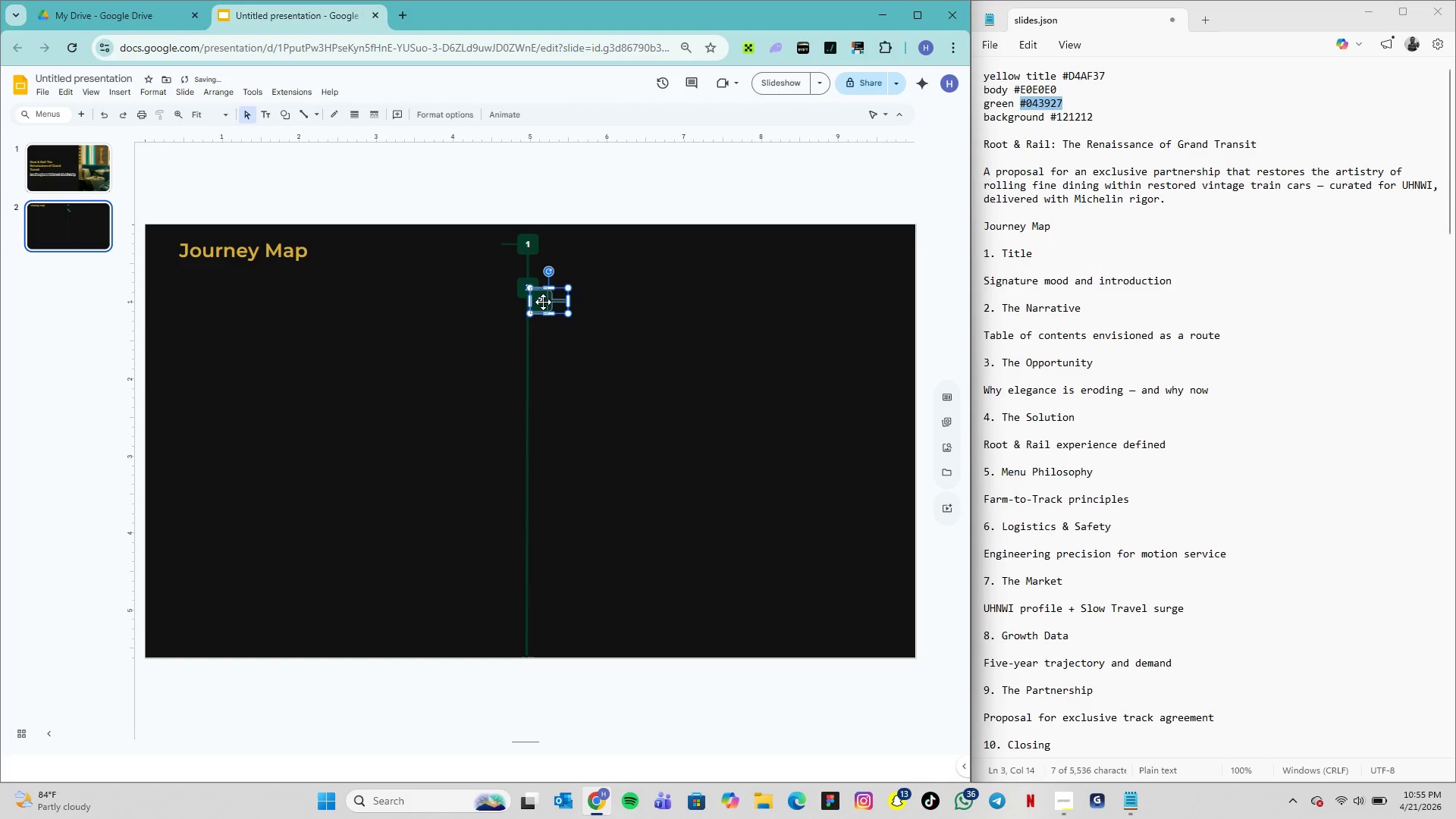 
left_click_drag(start_coordinate=[543, 302], to_coordinate=[527, 334])
 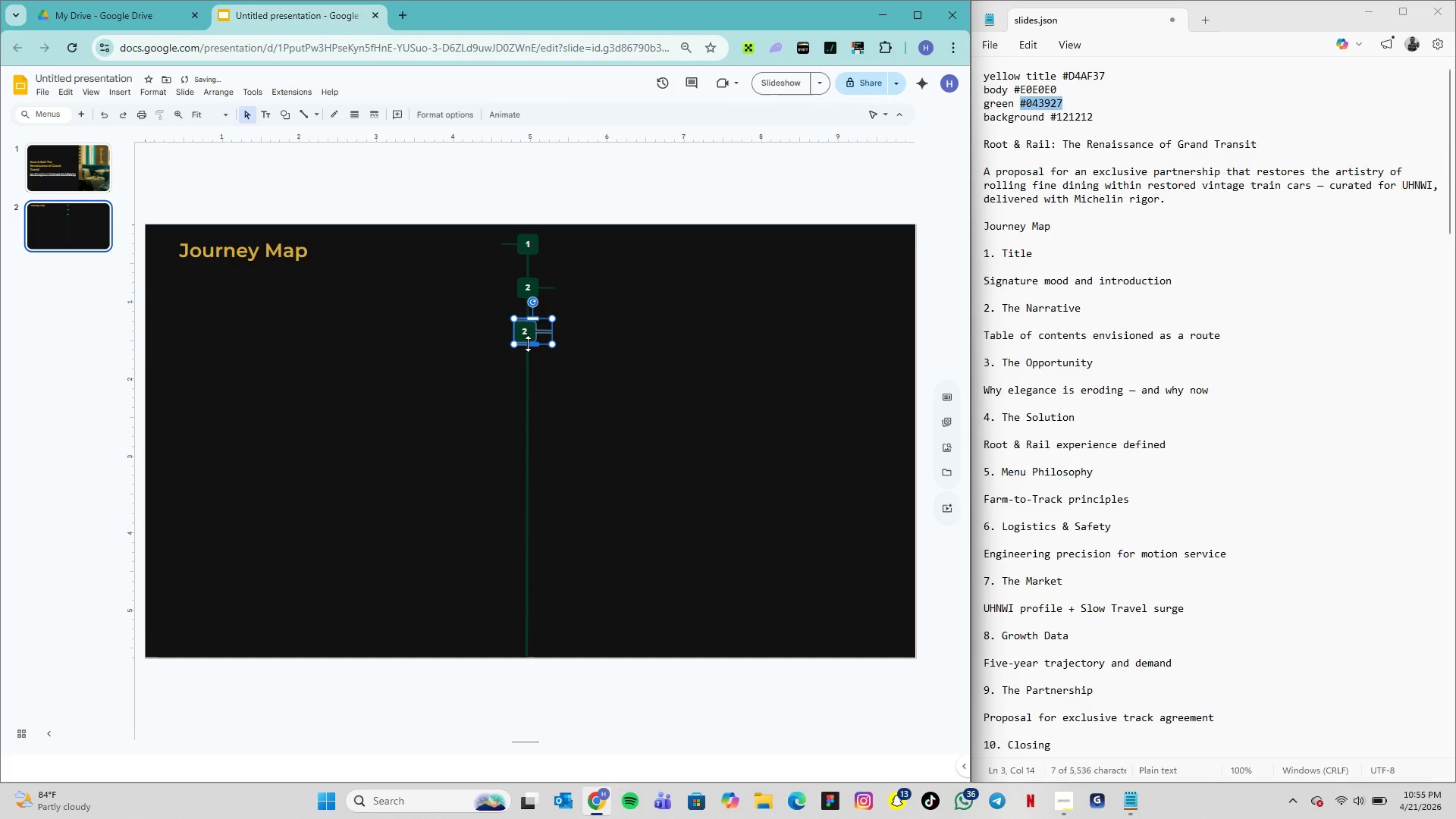 
key(Control+D)
 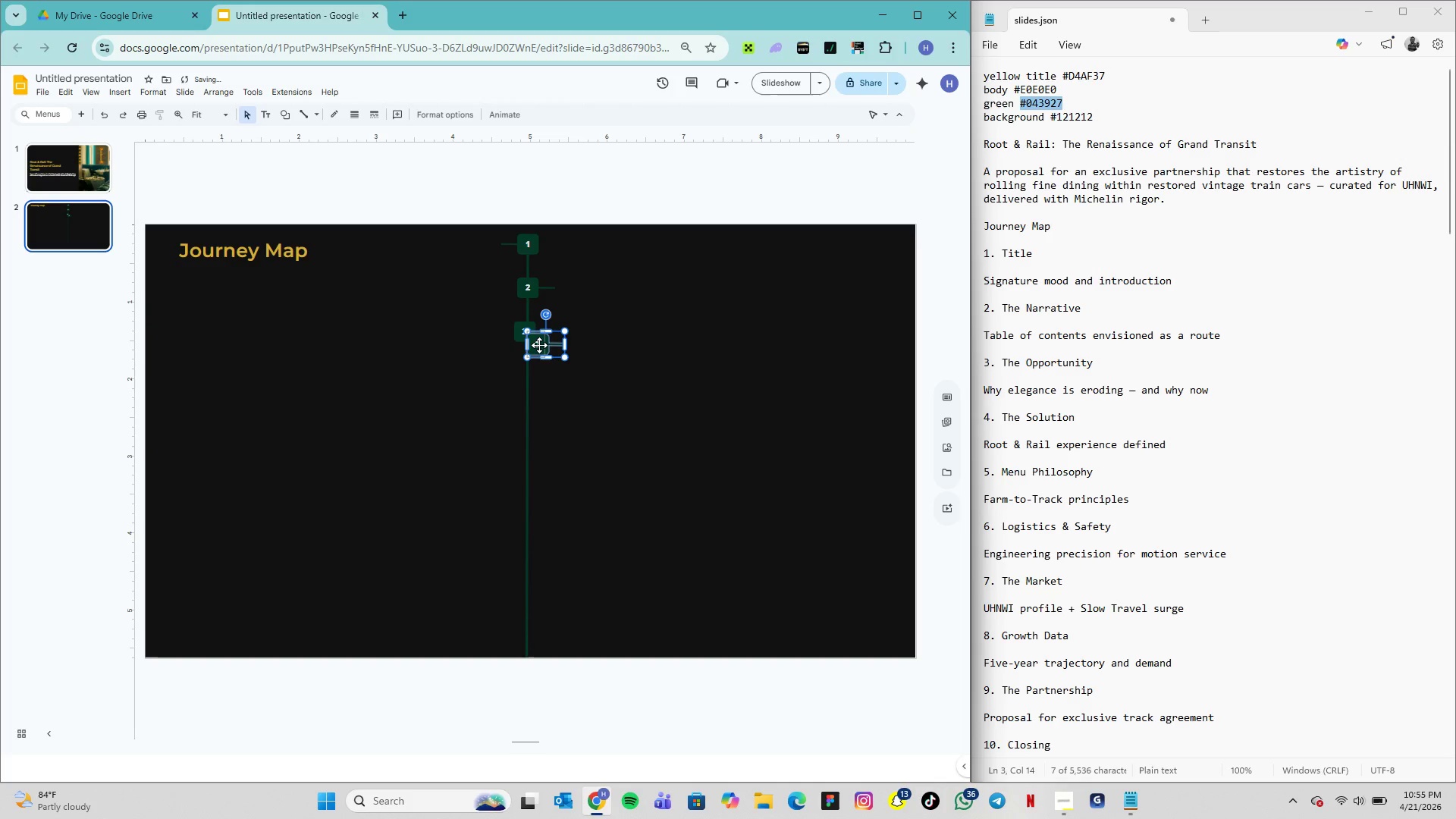 
left_click_drag(start_coordinate=[539, 345], to_coordinate=[523, 374])
 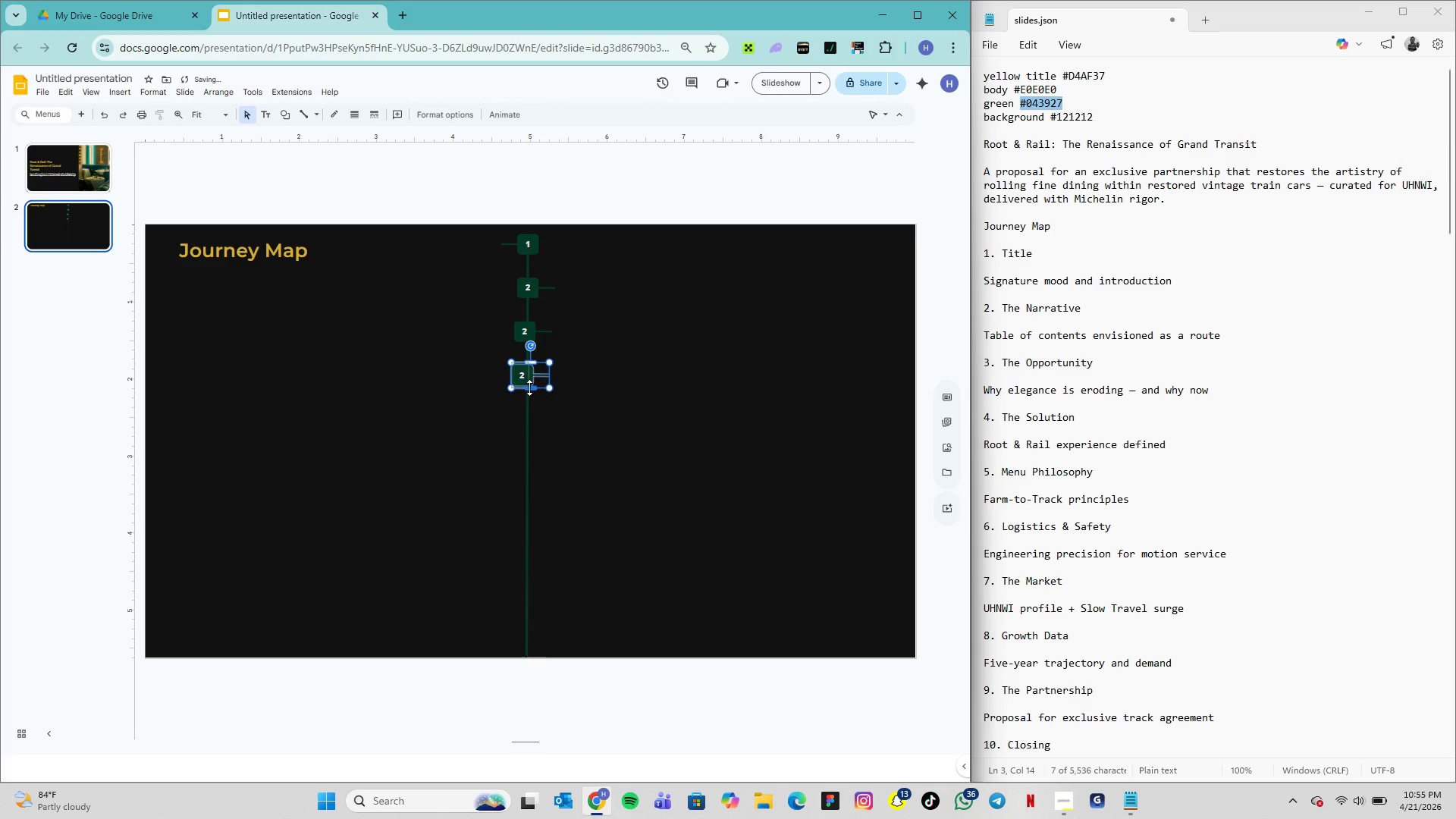 
key(Control+D)
 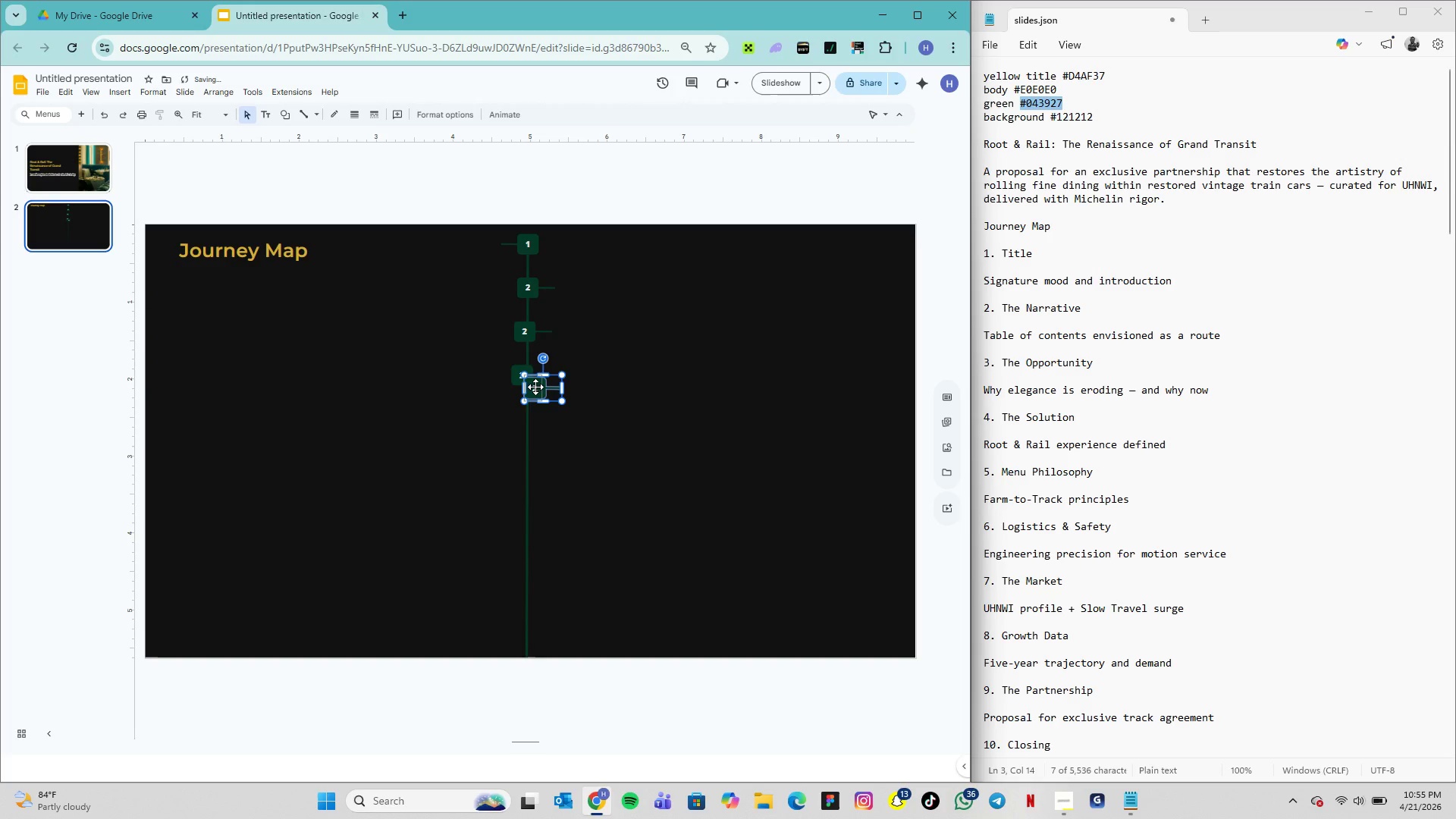 
left_click_drag(start_coordinate=[535, 387], to_coordinate=[522, 416])
 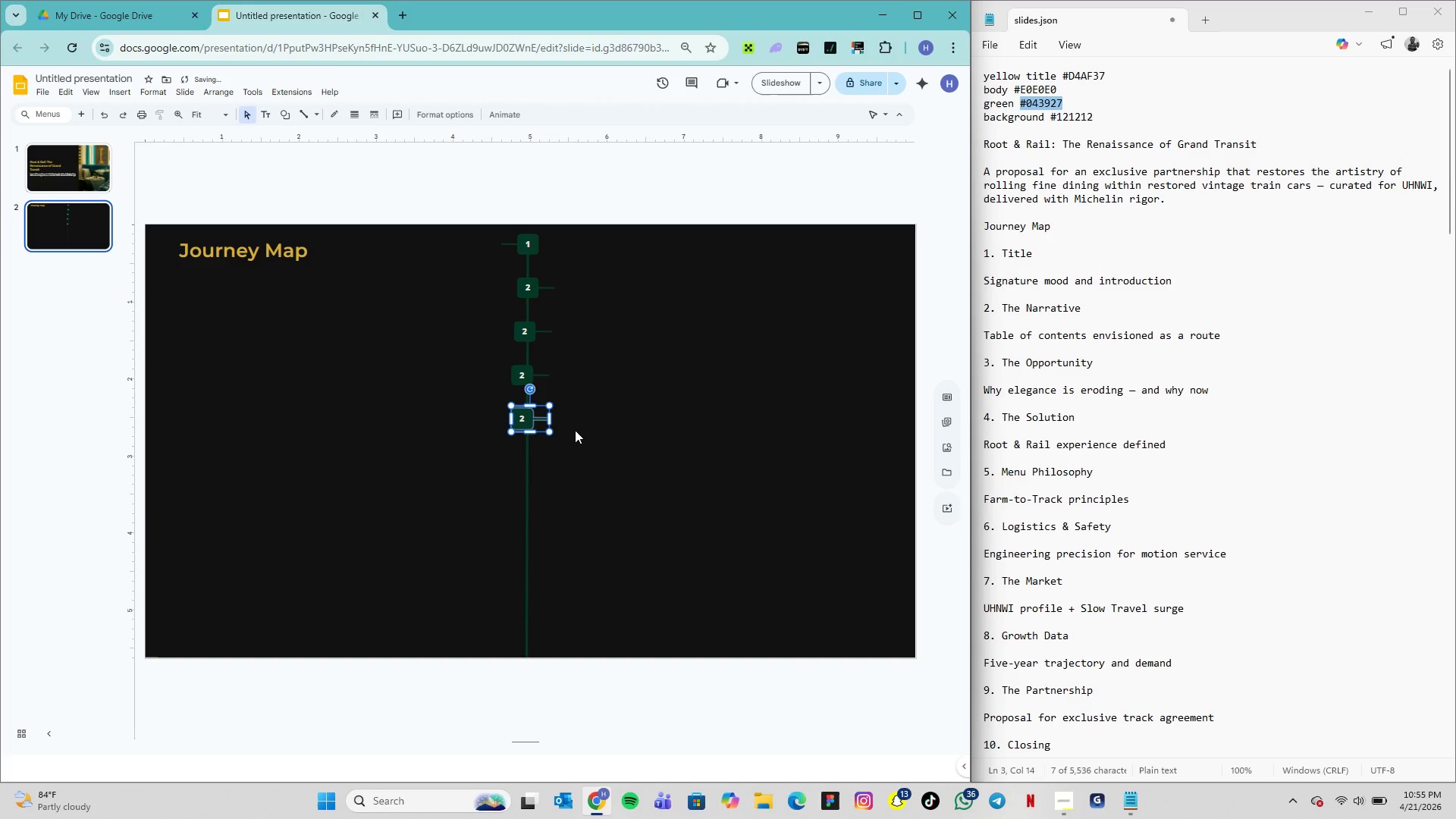 
left_click([575, 430])
 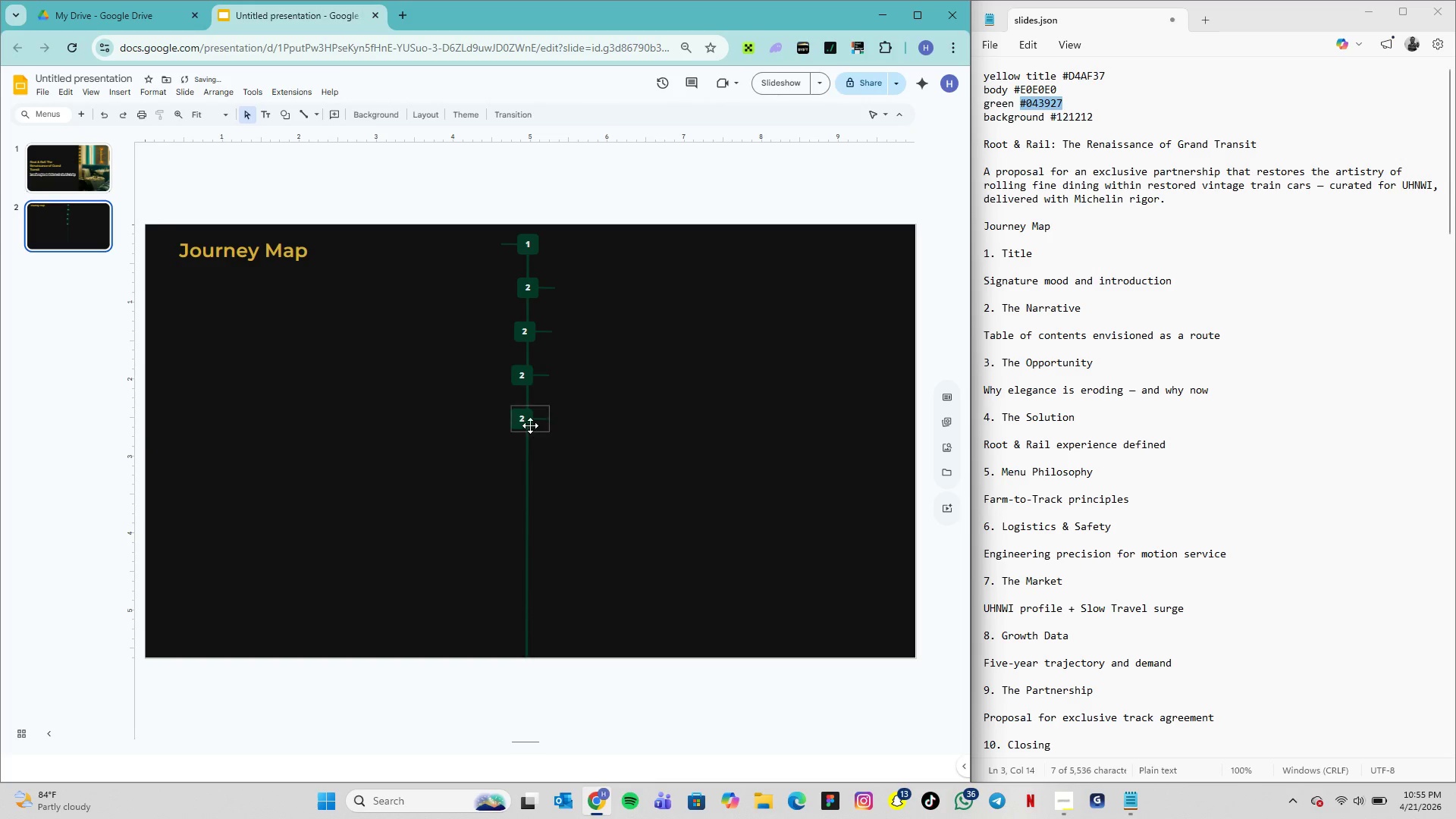 
left_click([530, 425])
 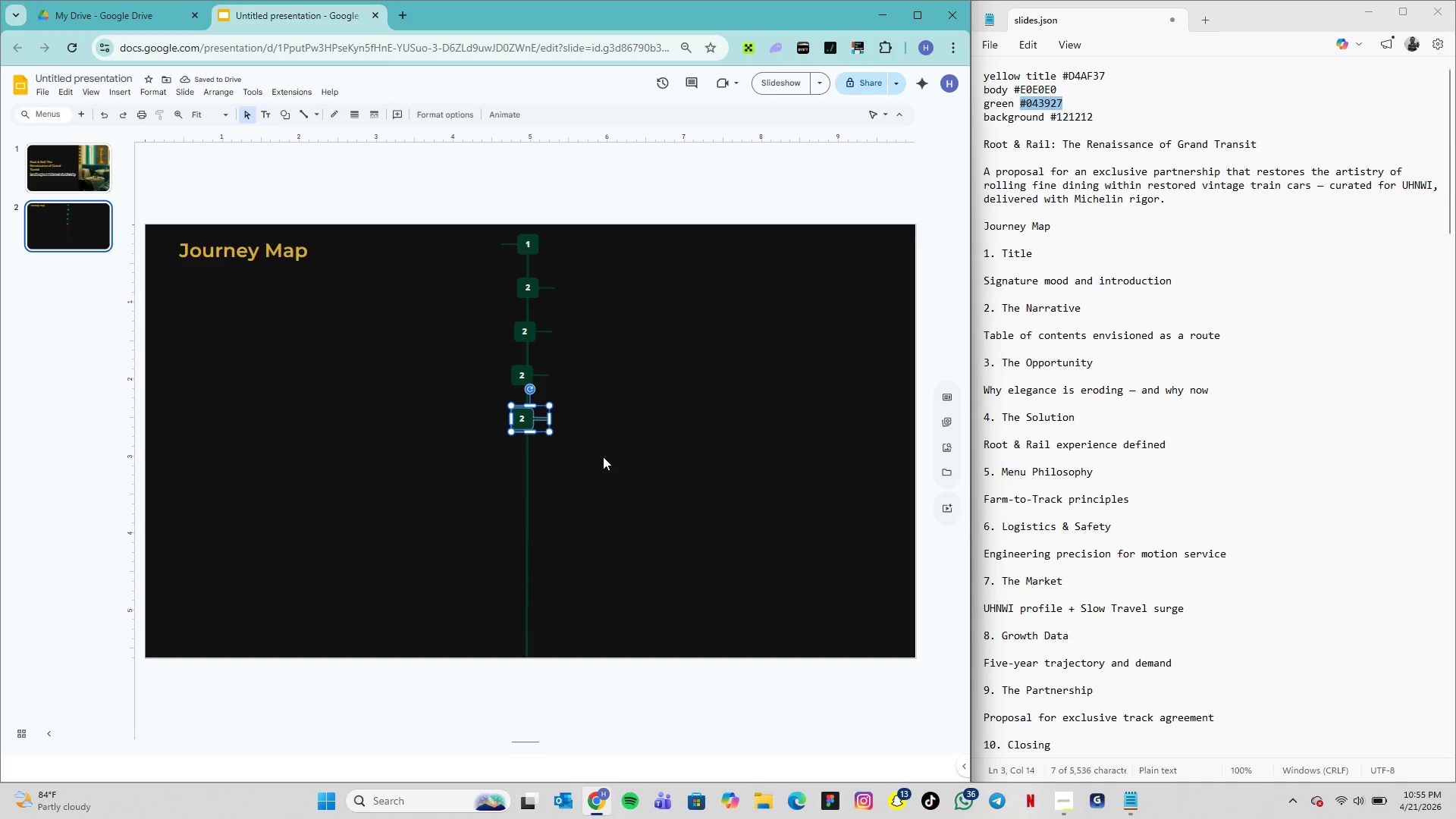 
key(ArrowRight)
 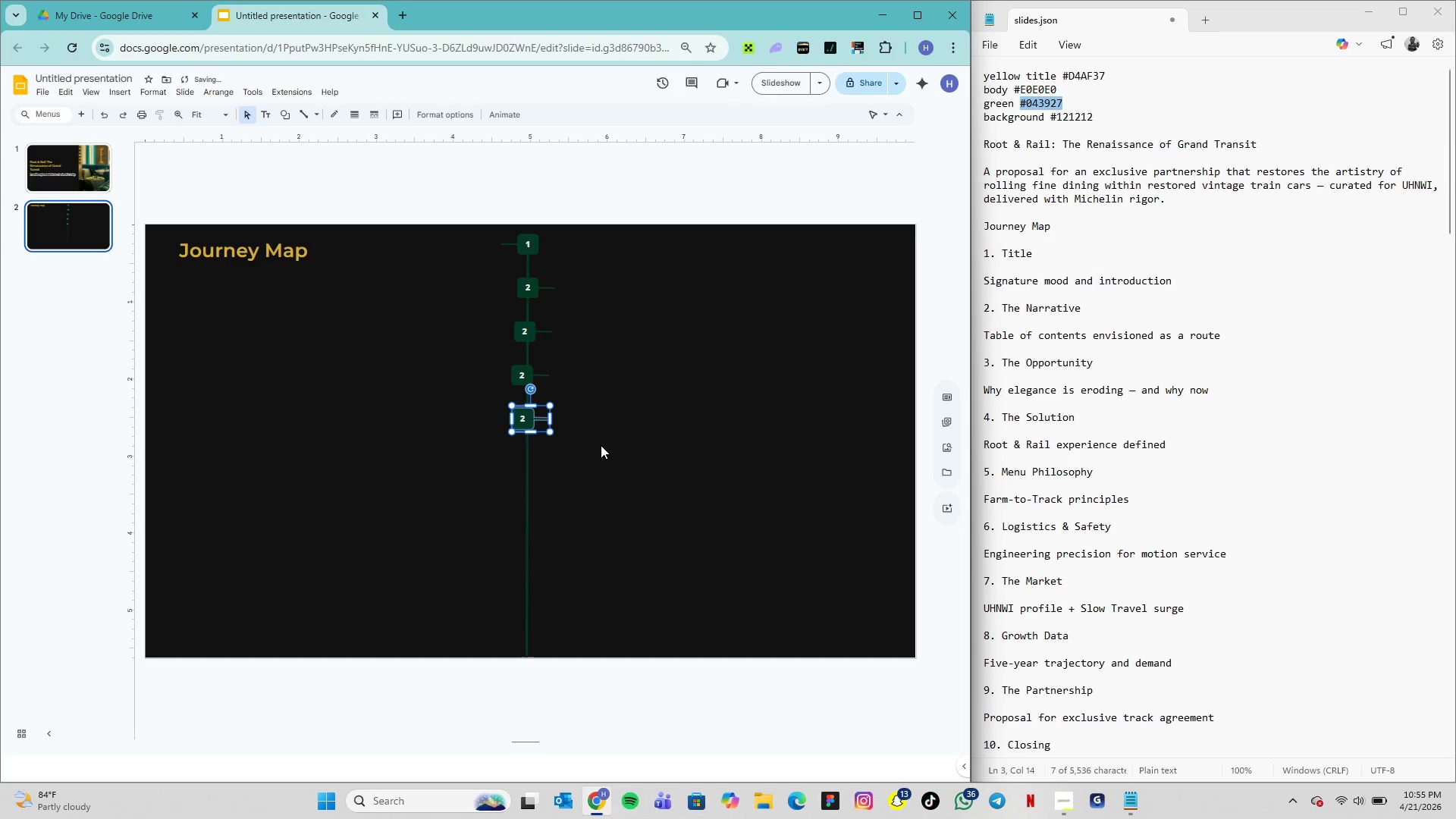 
hold_key(key=ArrowRight, duration=0.52)
 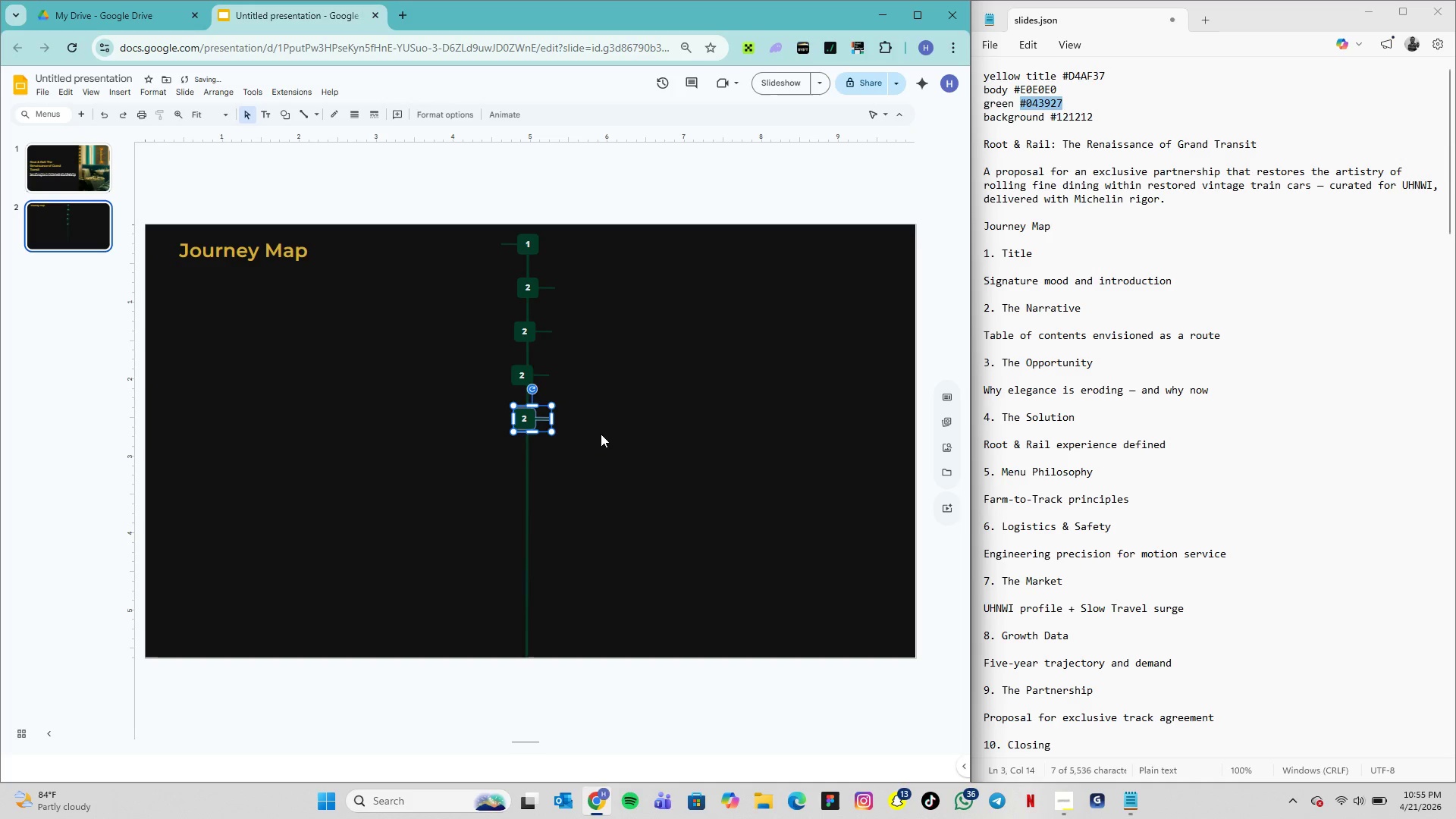 
key(ArrowRight)
 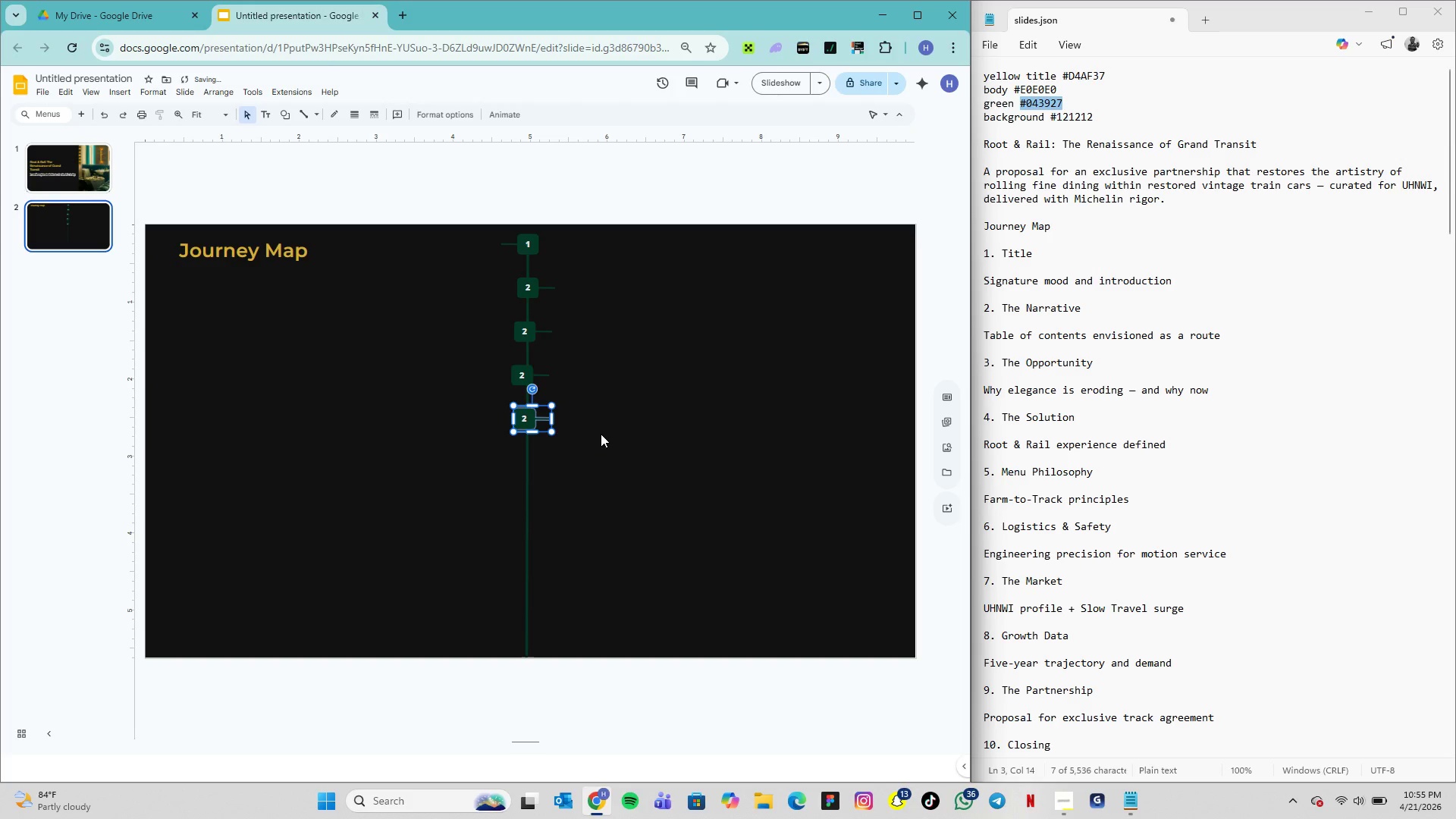 
key(ArrowRight)
 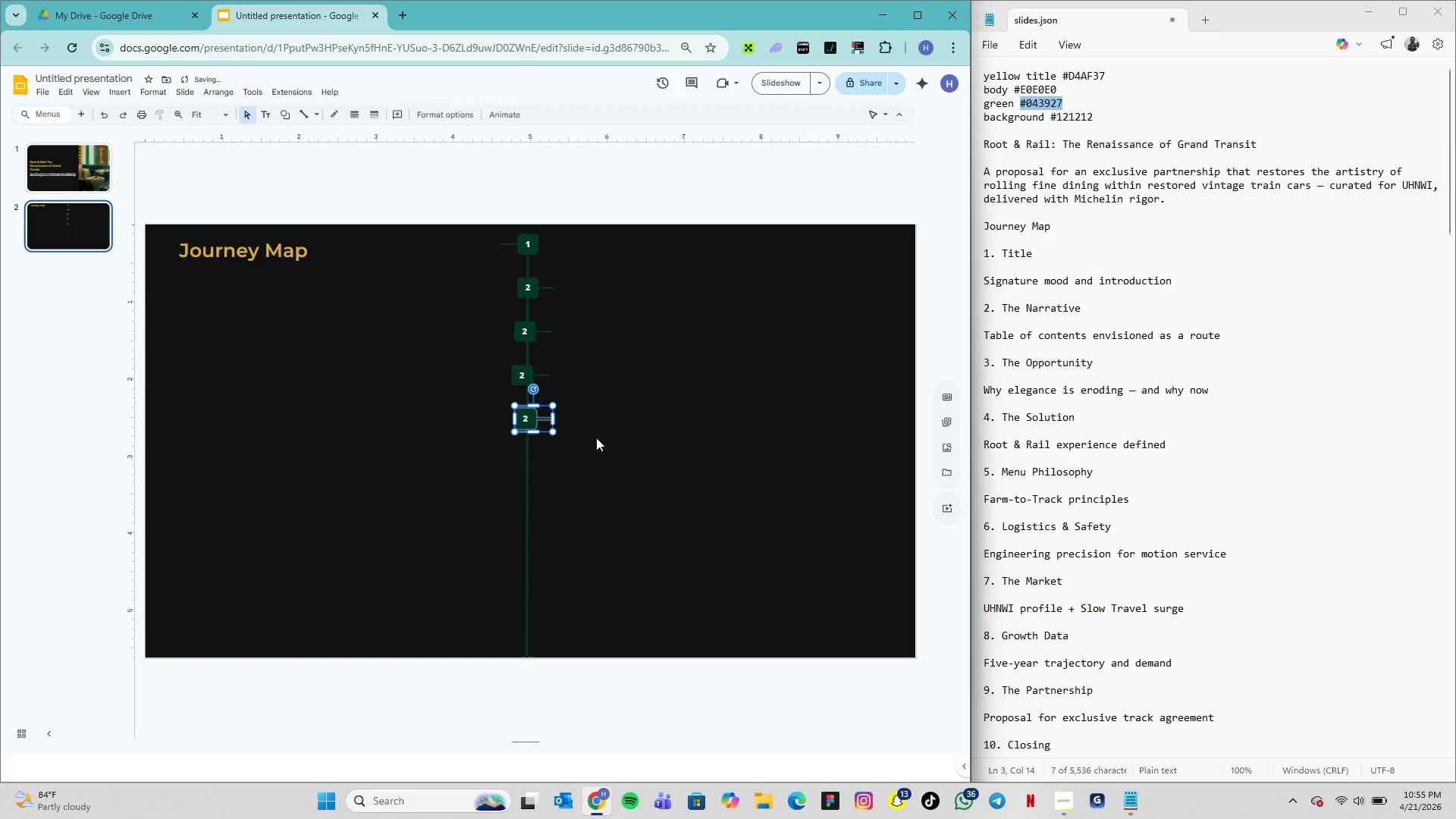 
hold_key(key=ArrowRight, duration=0.31)
 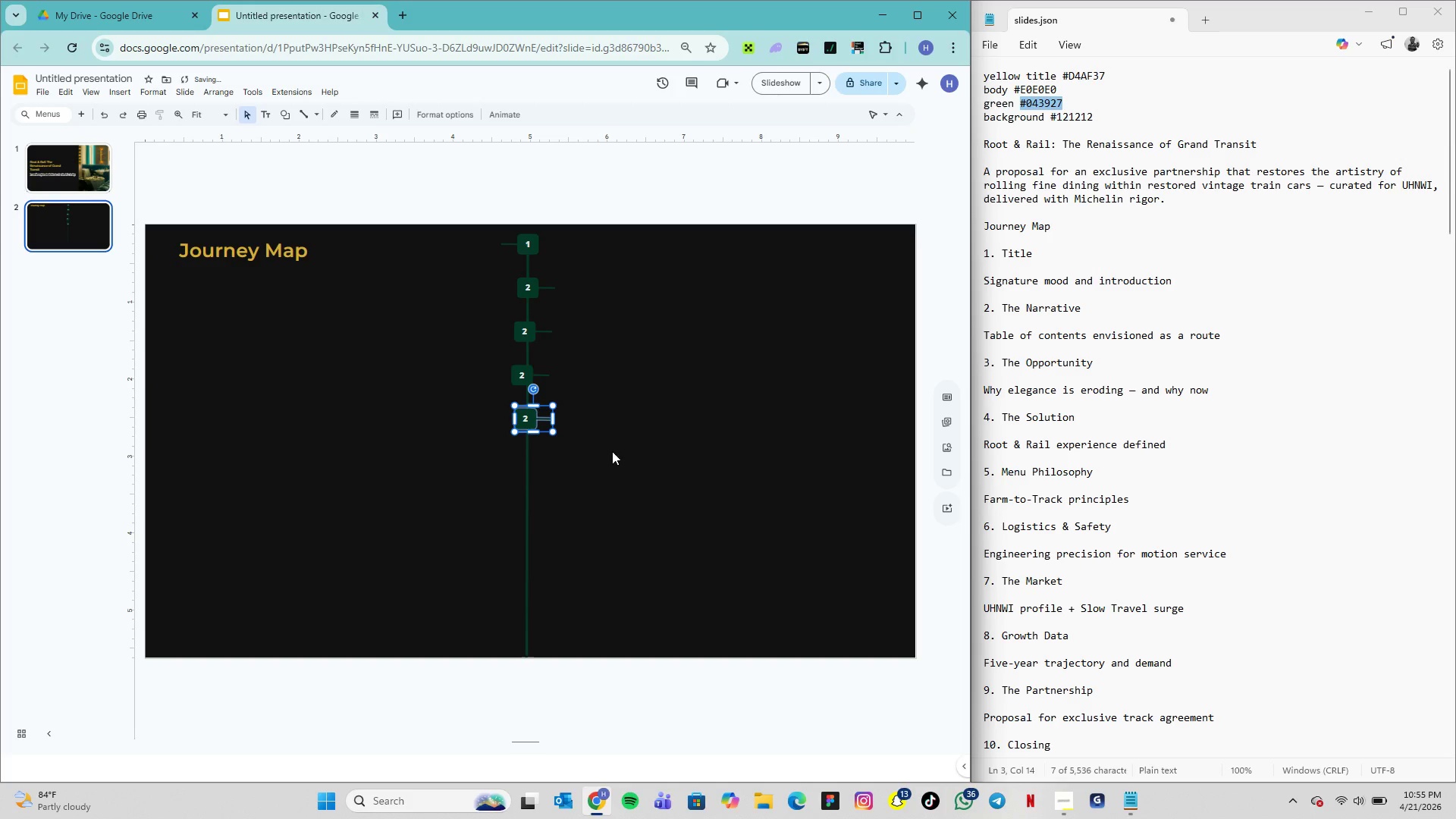 
key(ArrowRight)
 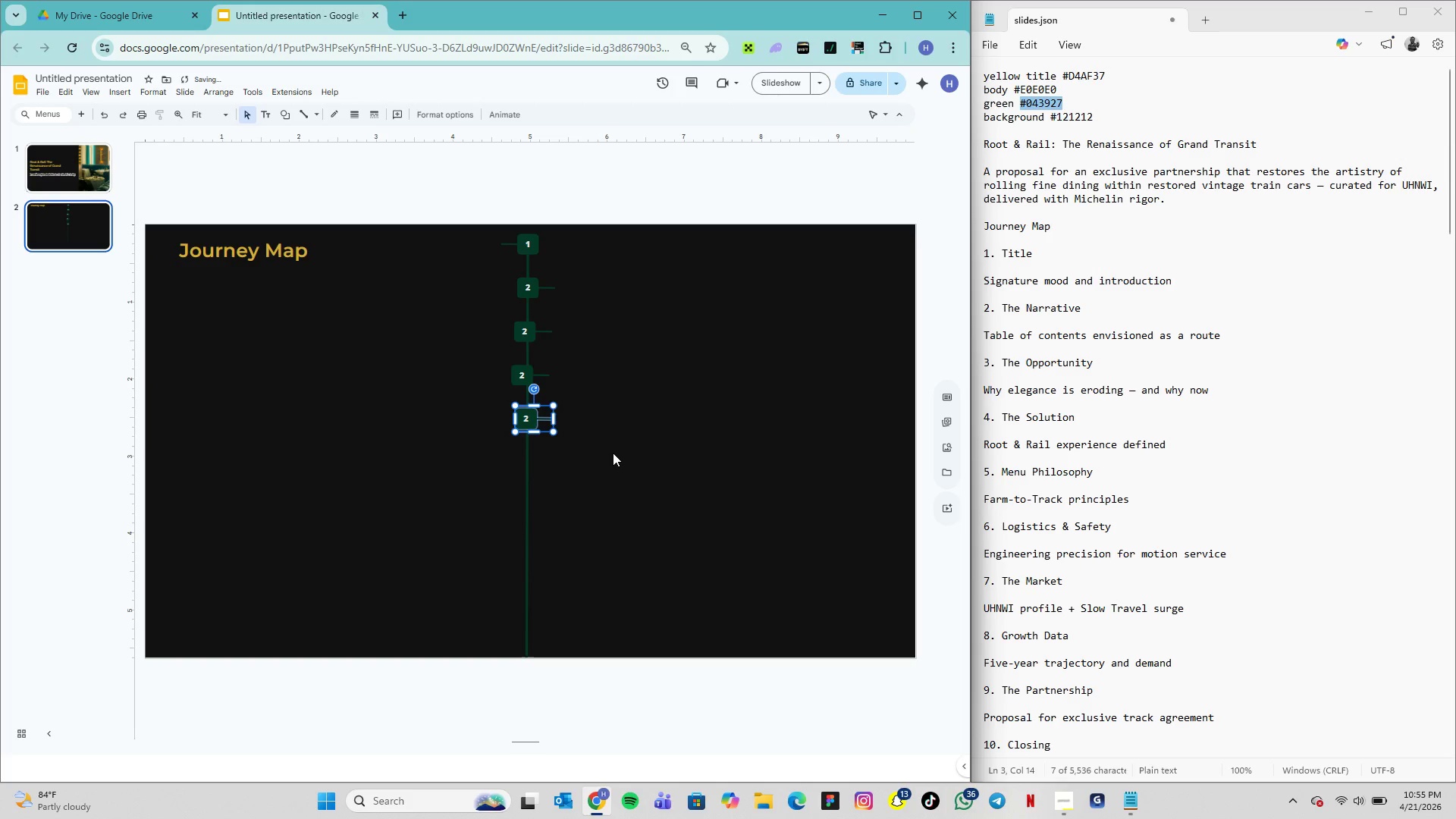 
key(ArrowRight)
 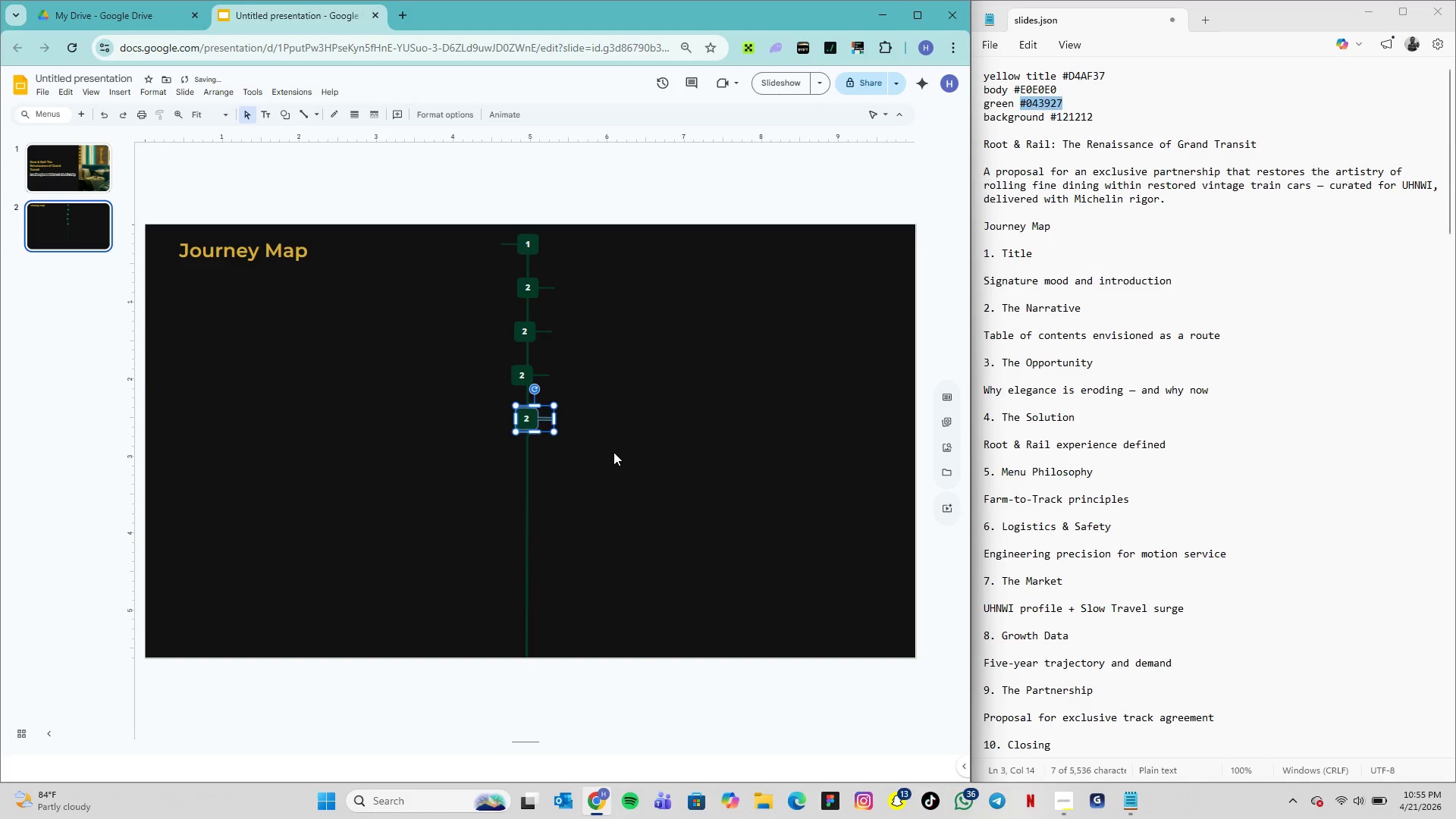 
key(ArrowRight)
 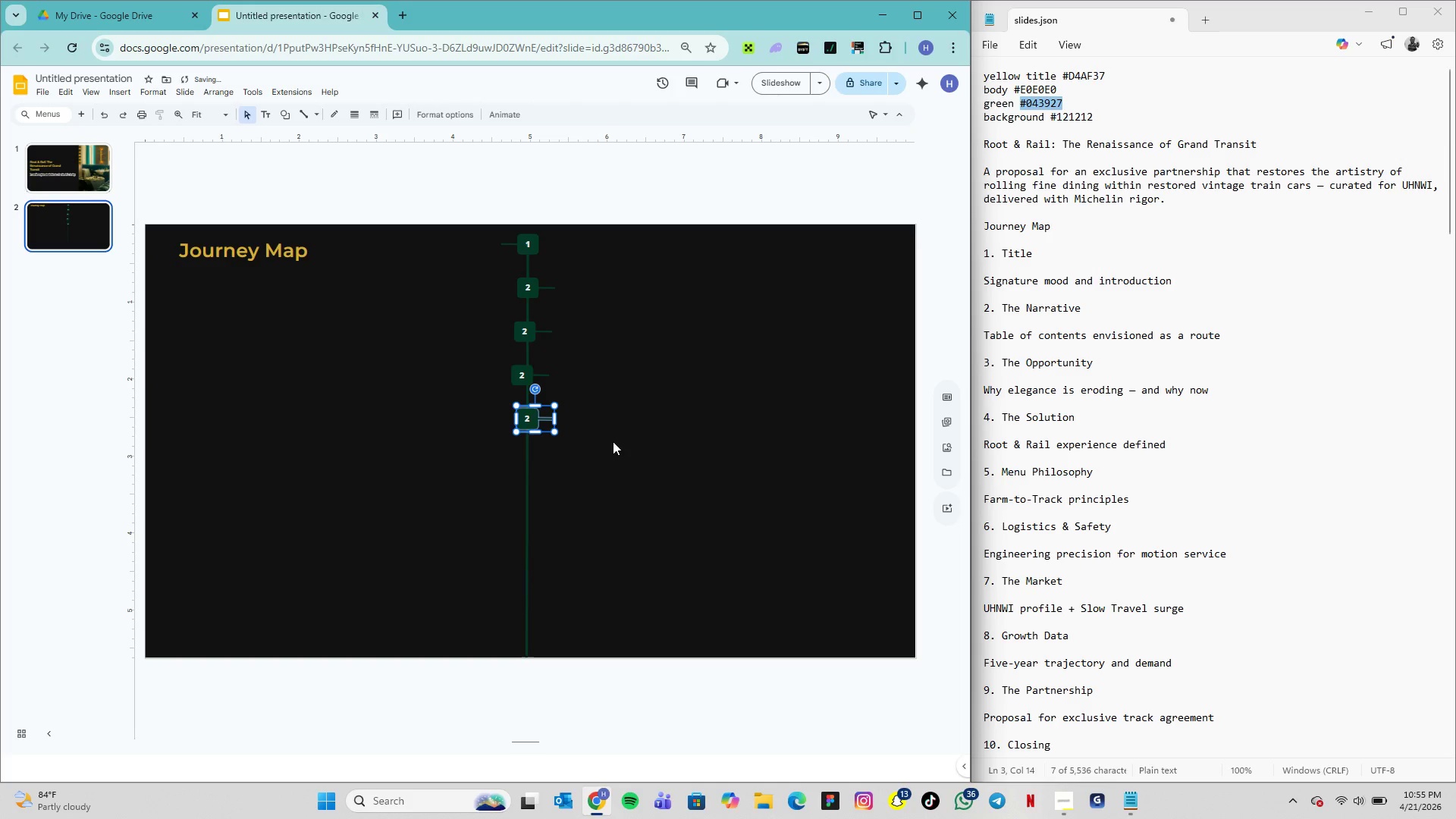 
key(ArrowRight)
 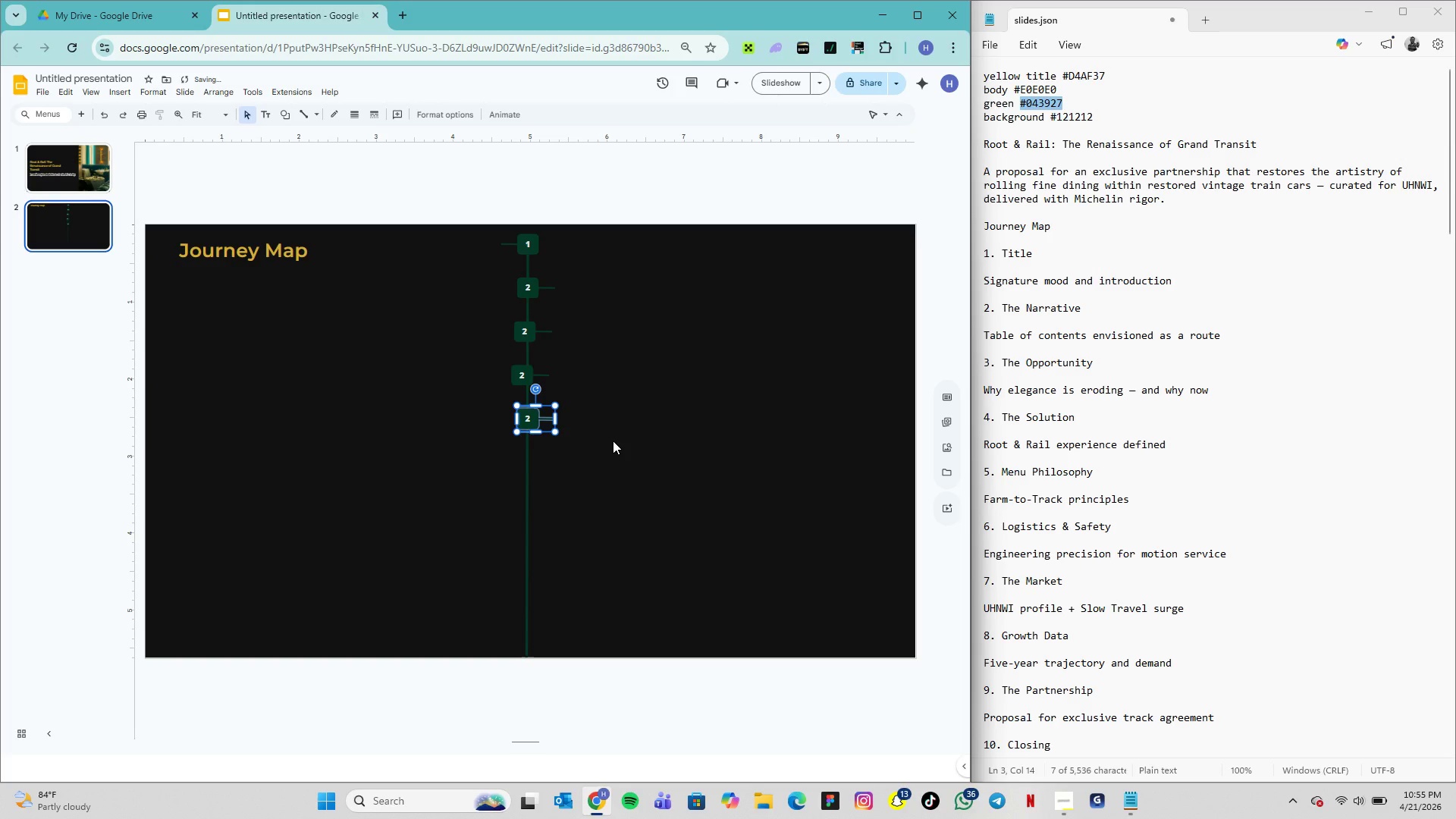 
left_click([613, 441])
 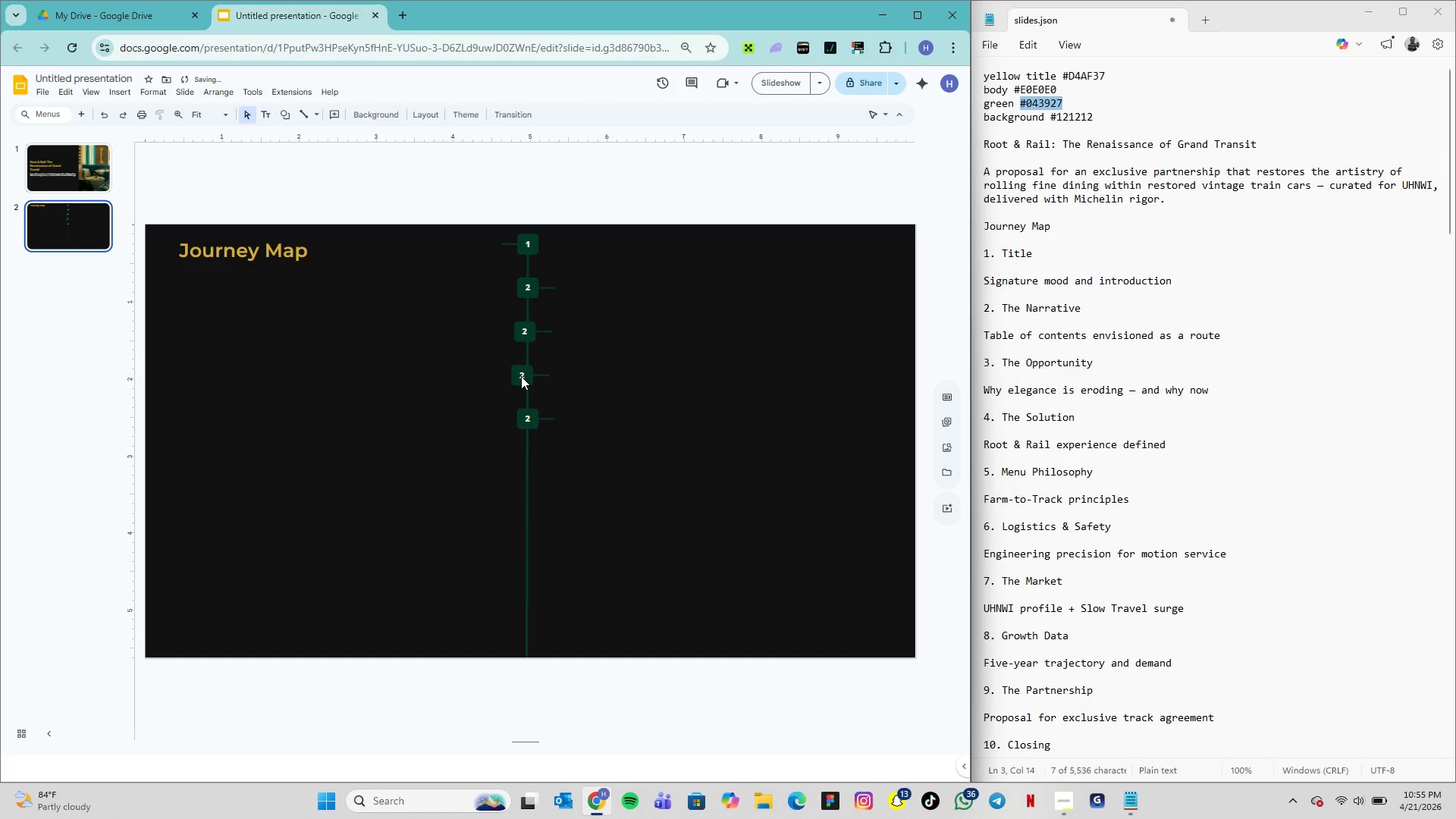 
left_click([521, 376])
 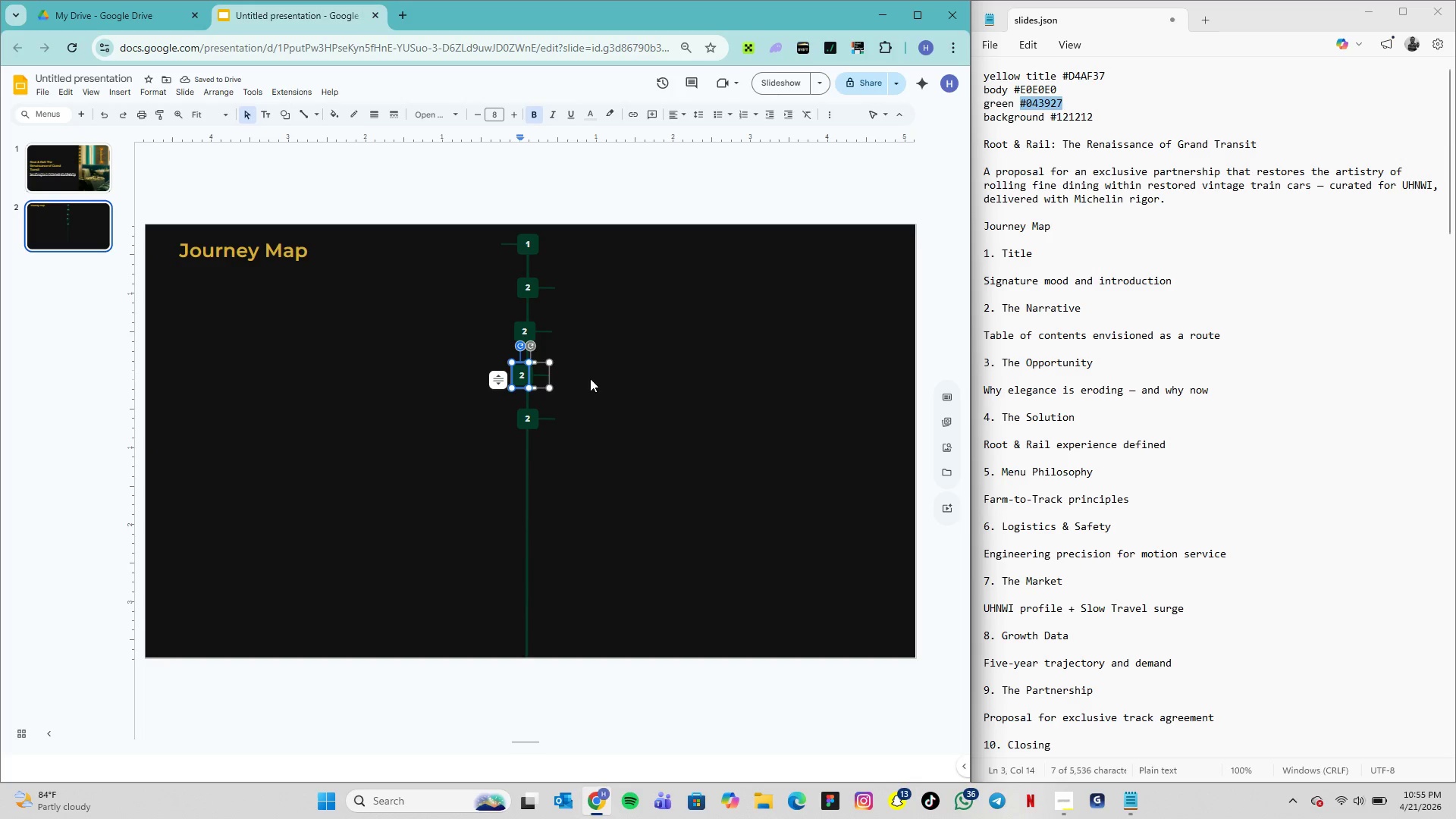 
left_click([590, 378])
 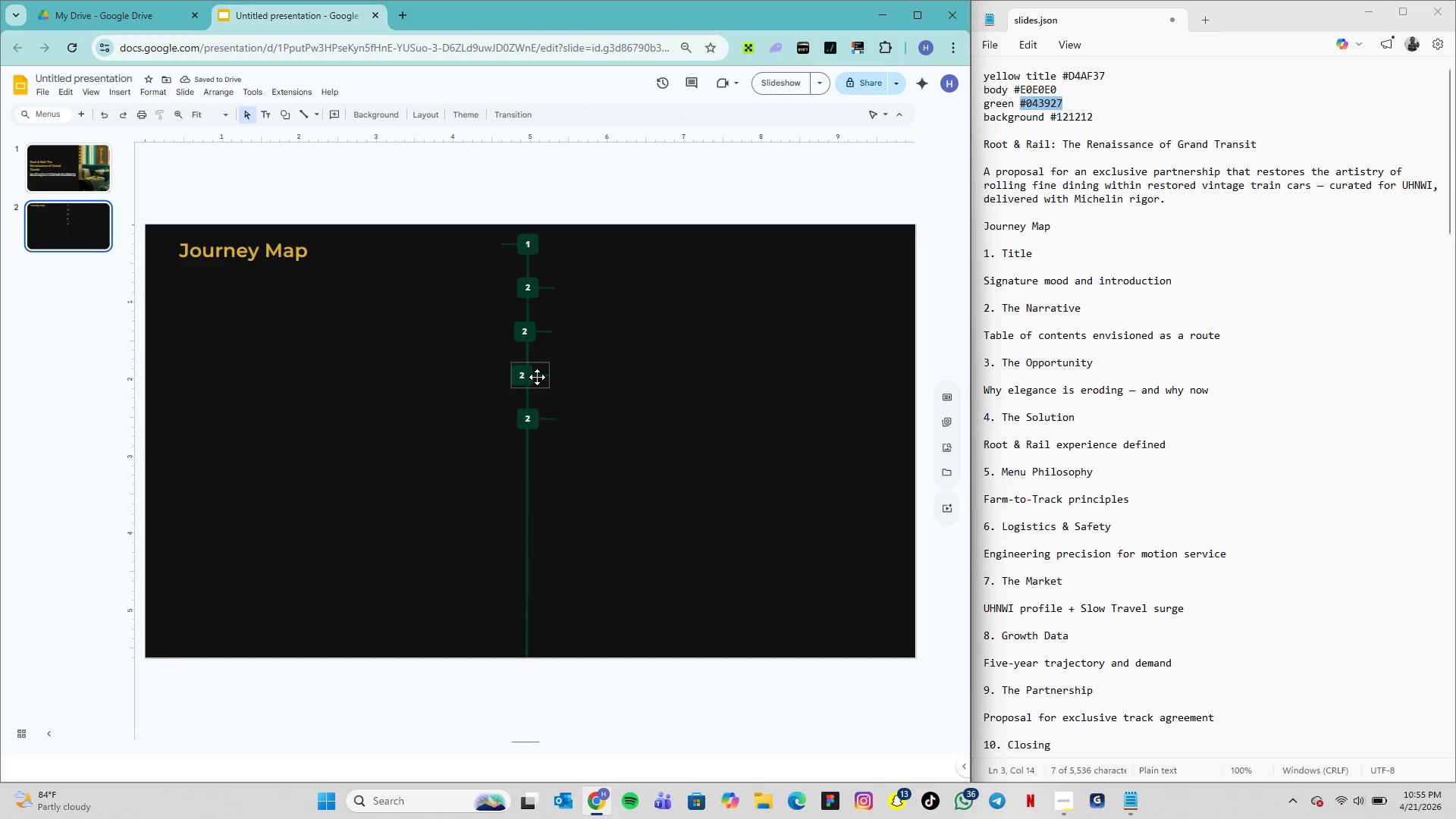 
left_click([537, 377])
 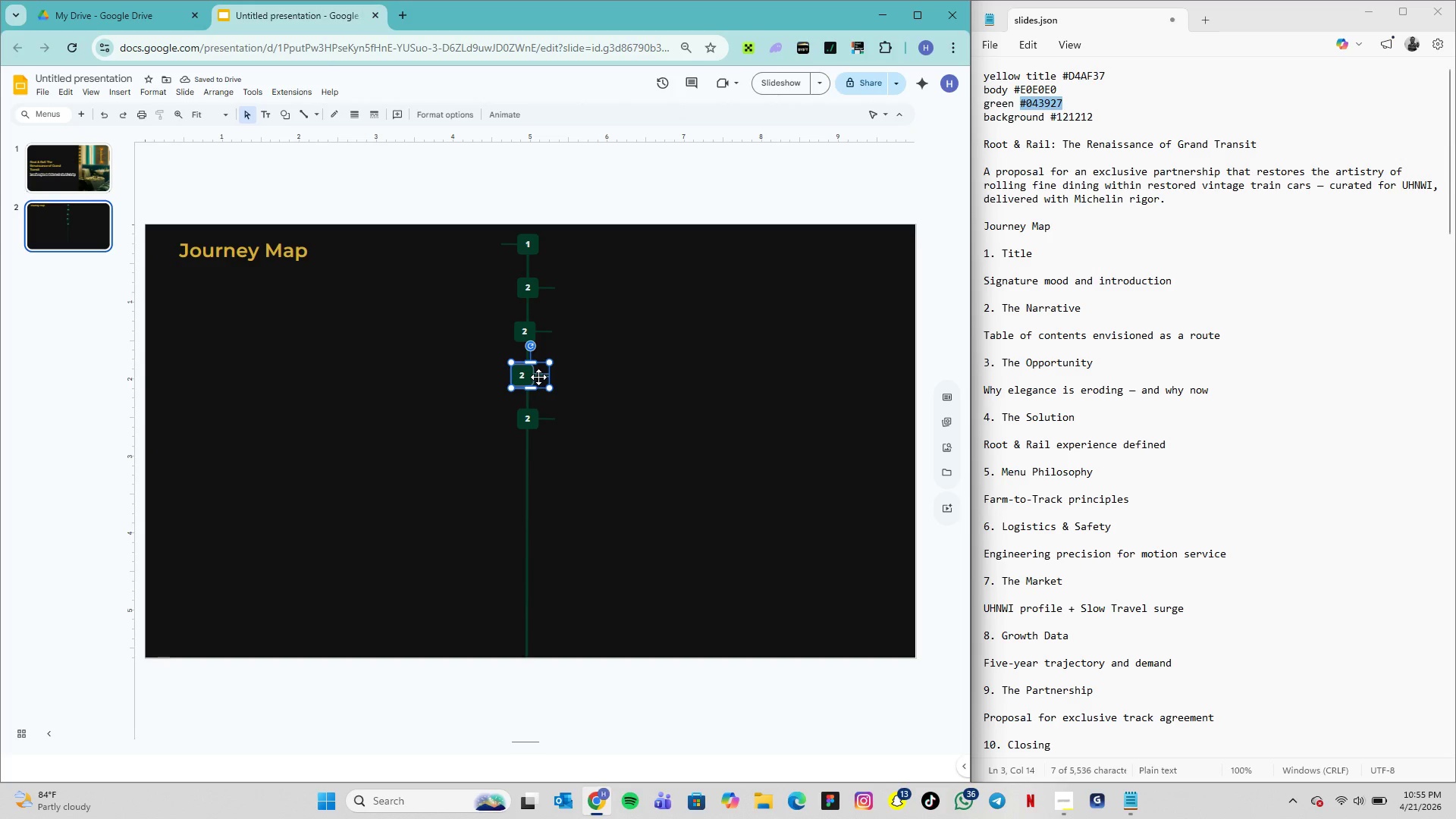 
key(ArrowRight)
 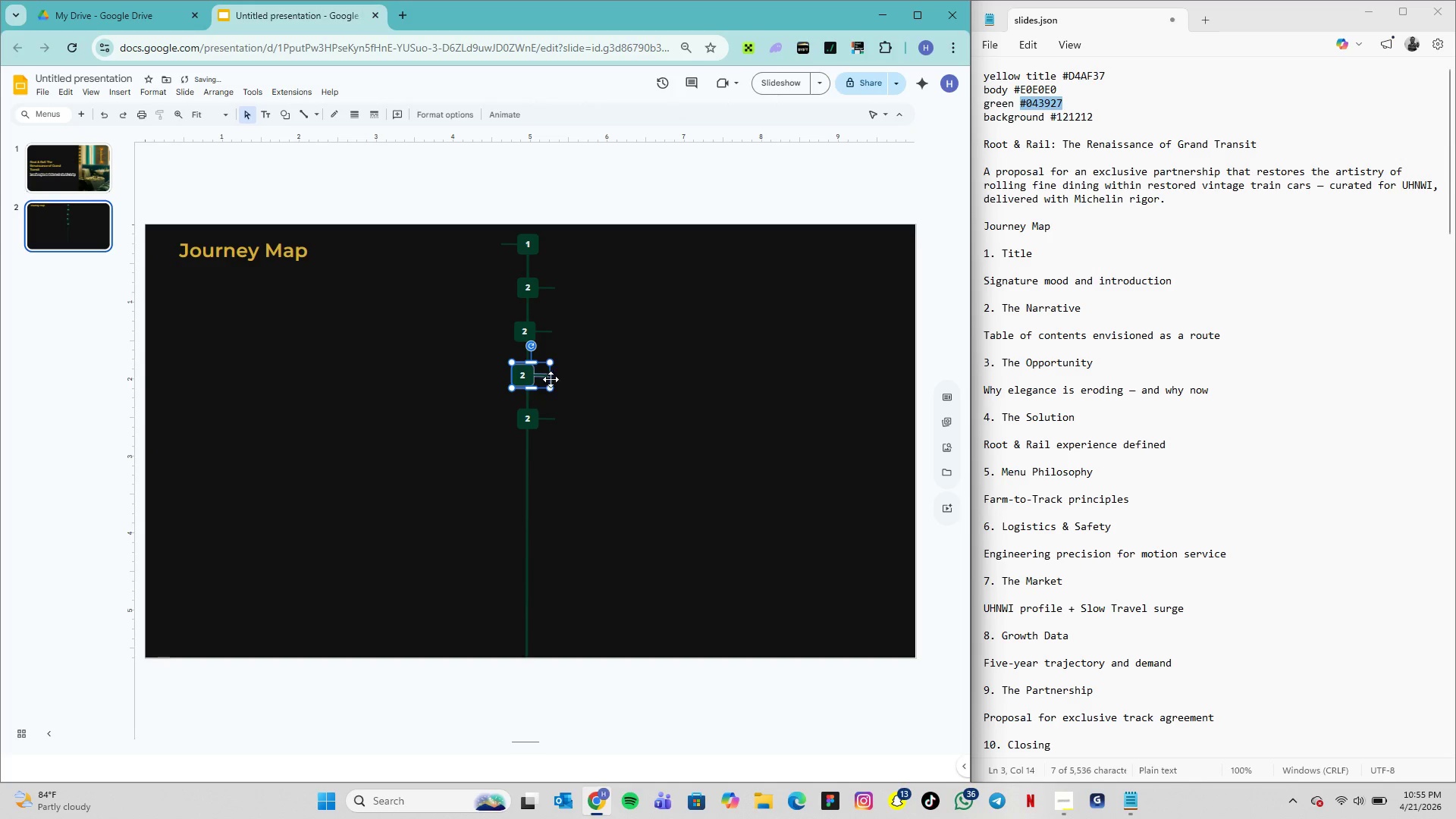 
key(ArrowRight)
 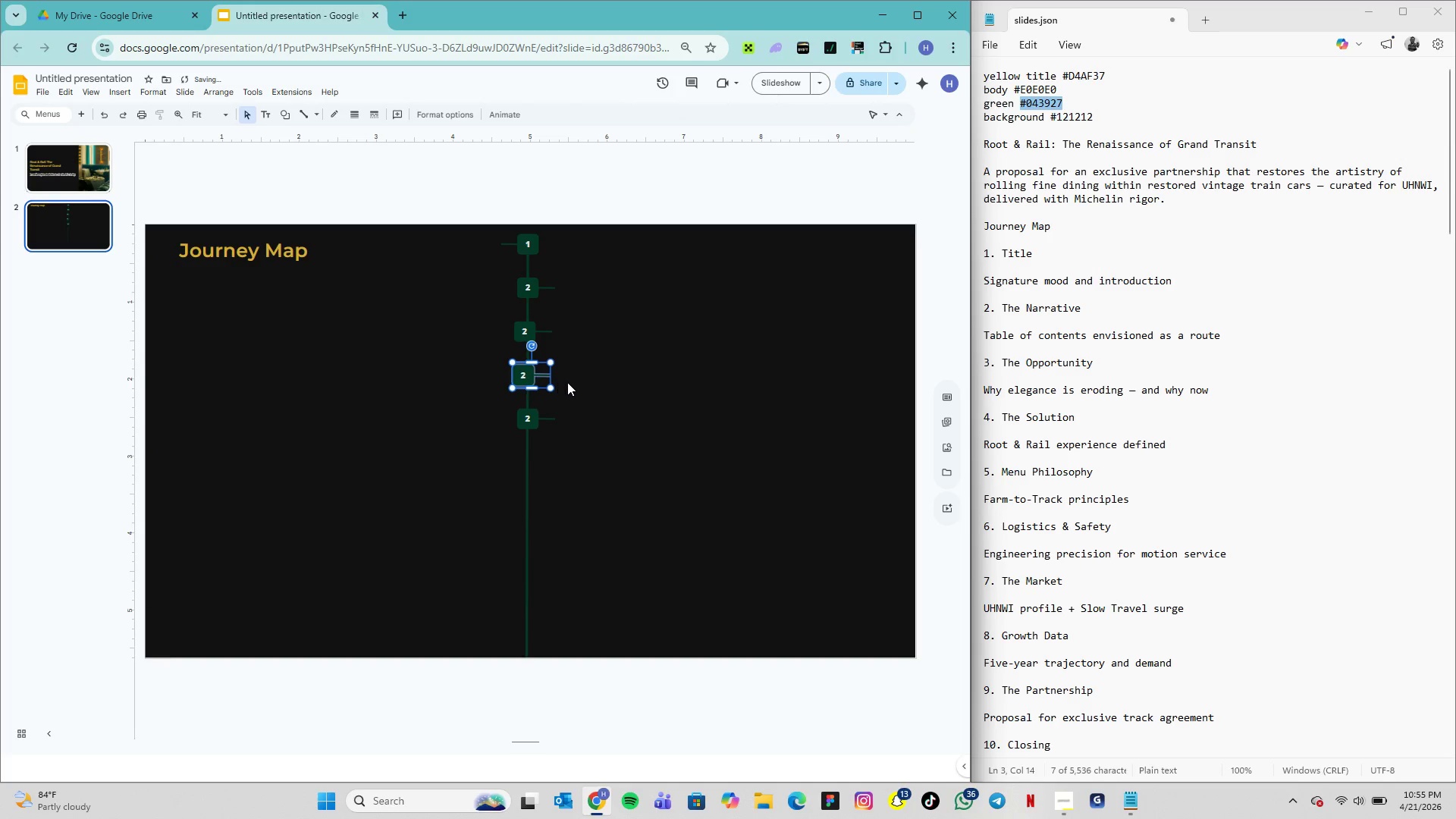 
key(ArrowRight)
 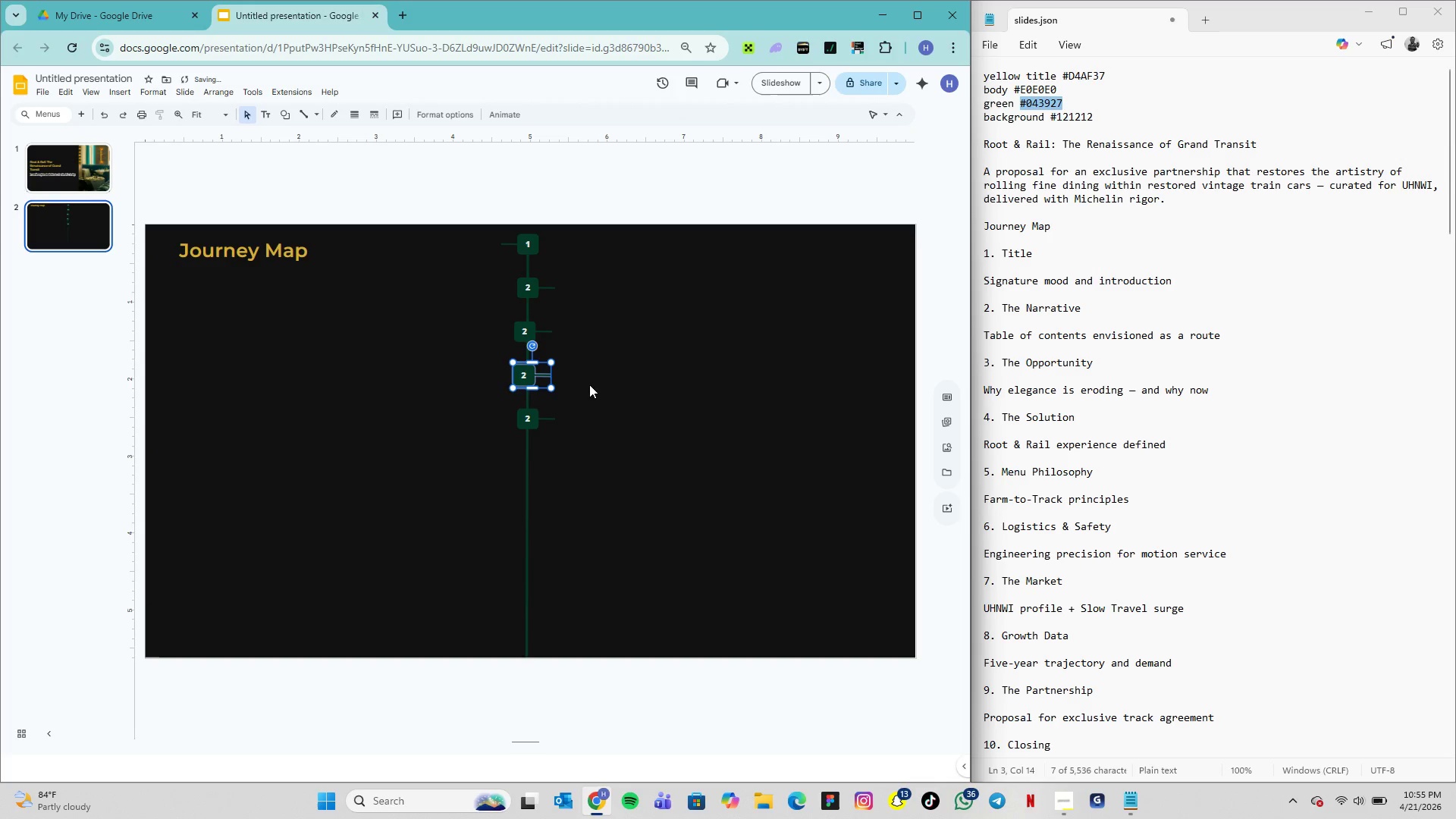 
key(ArrowRight)
 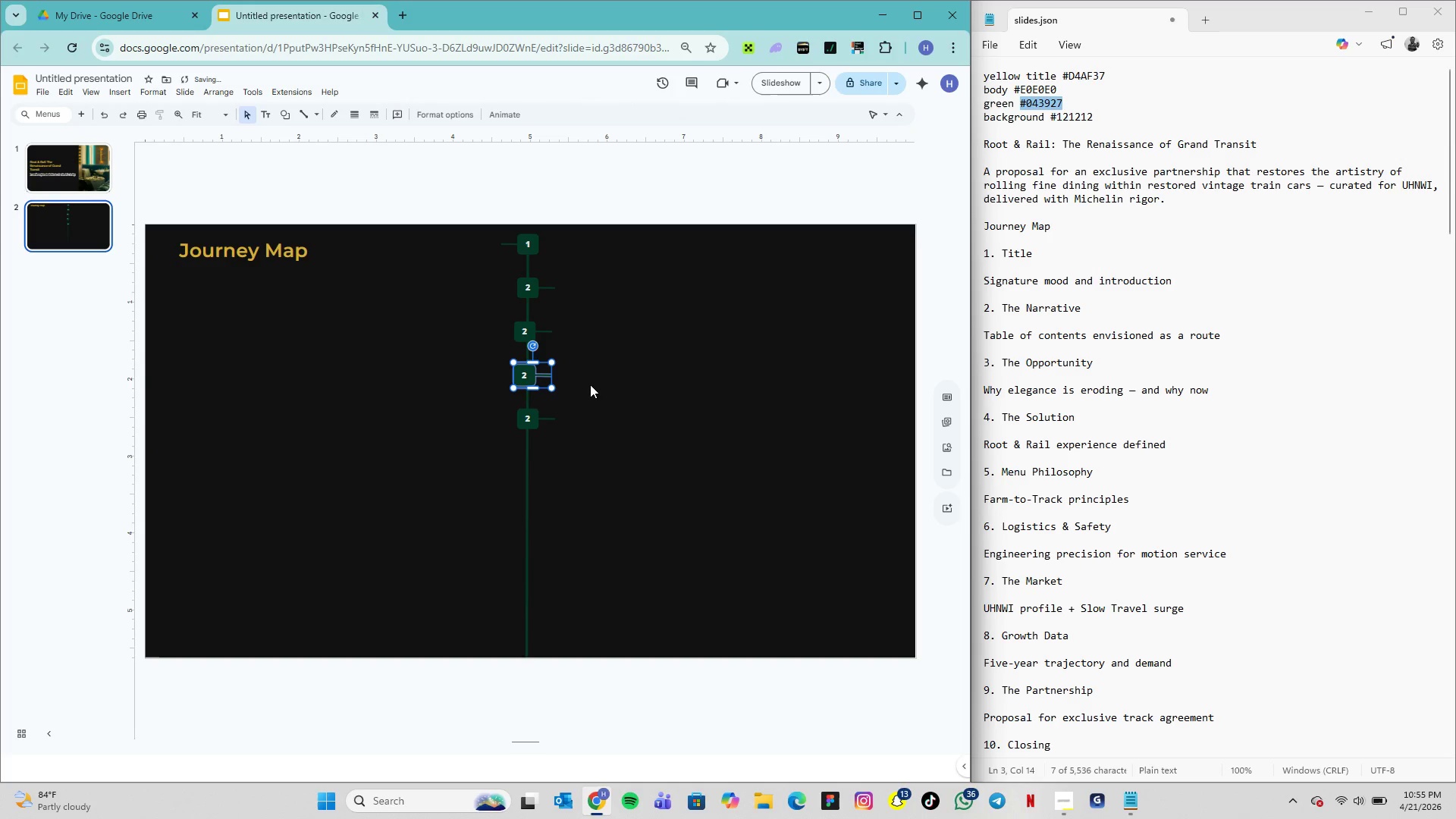 
key(ArrowRight)
 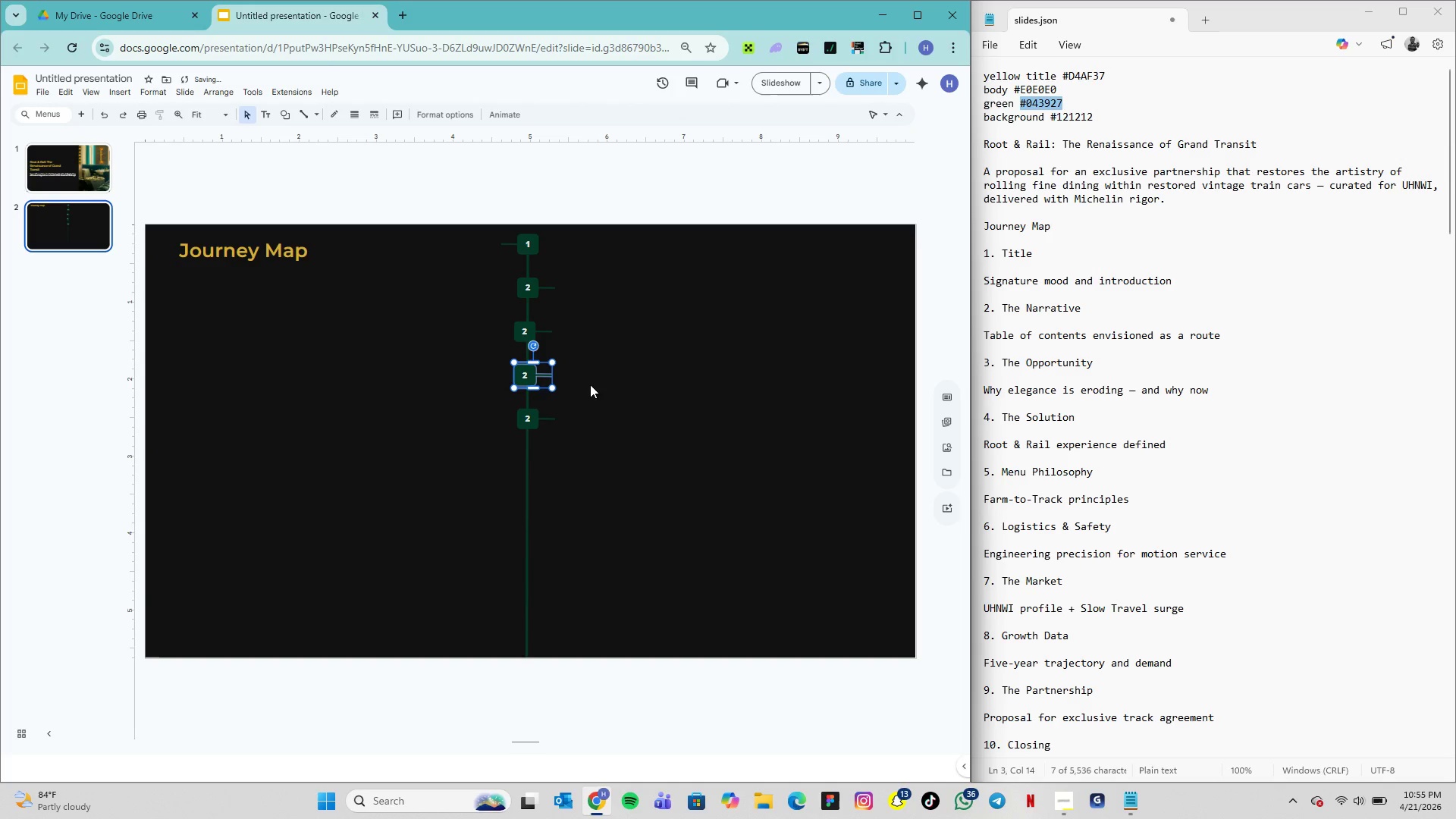 
key(ArrowRight)
 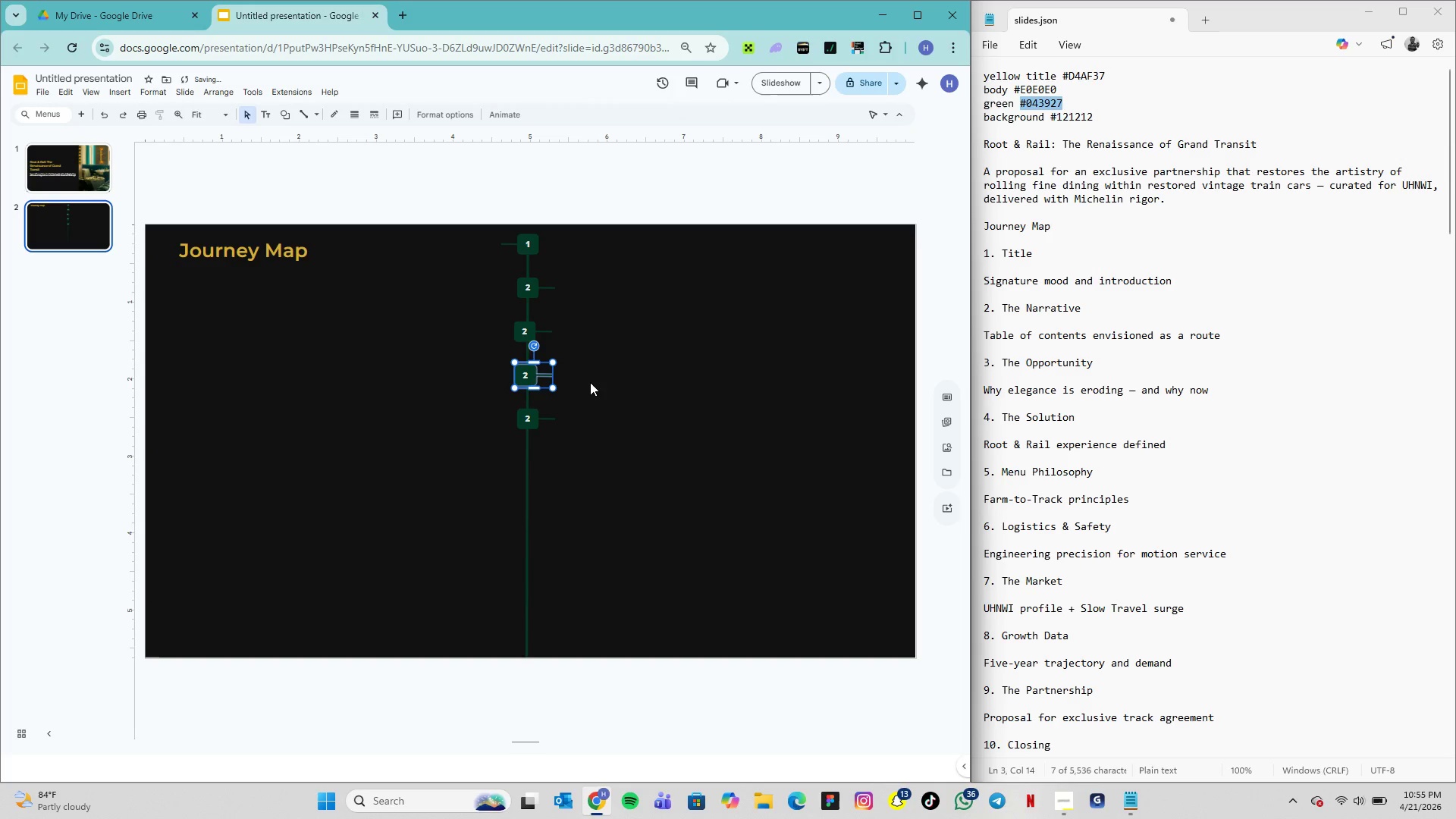 
key(ArrowRight)
 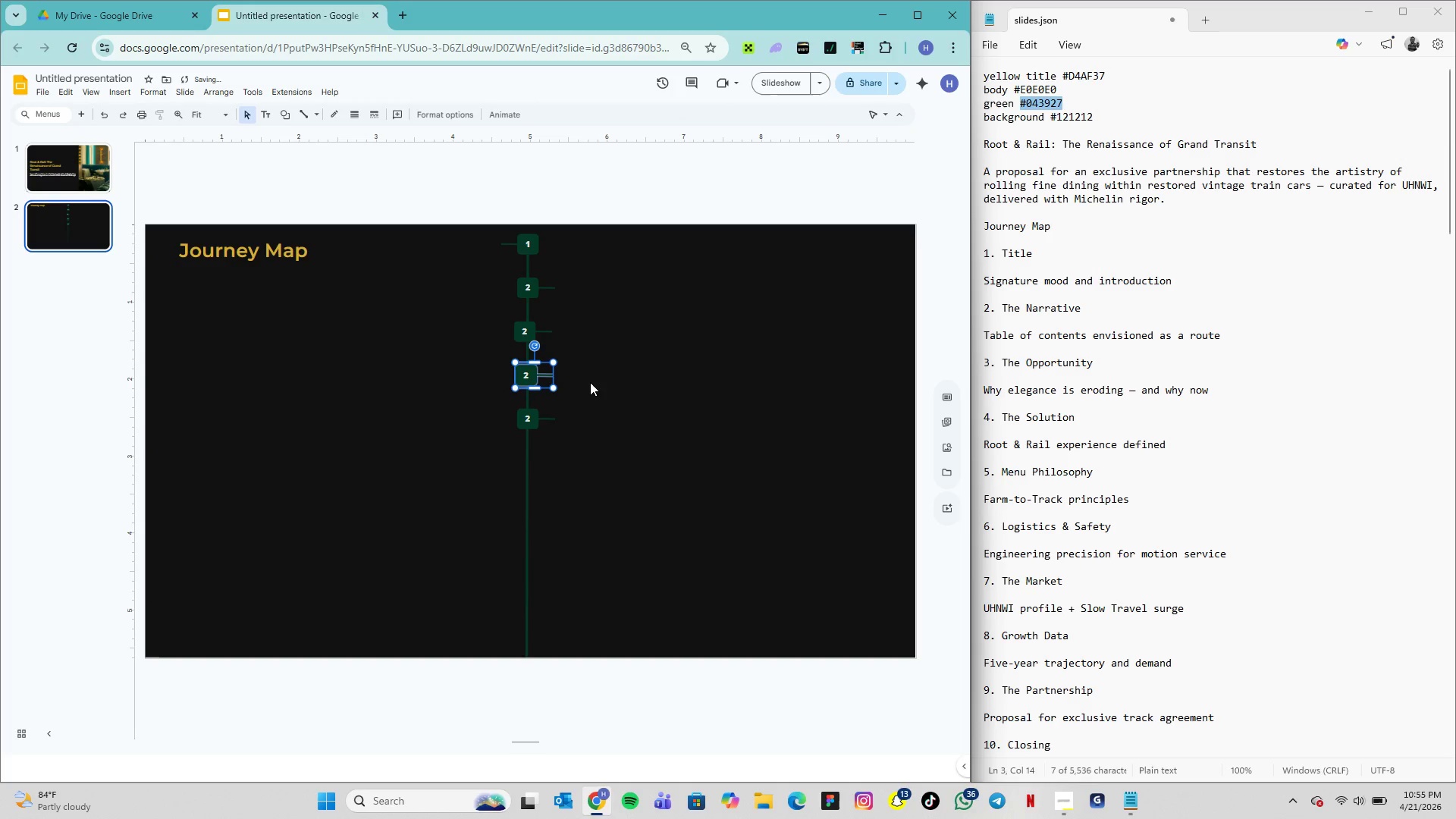 
key(ArrowRight)
 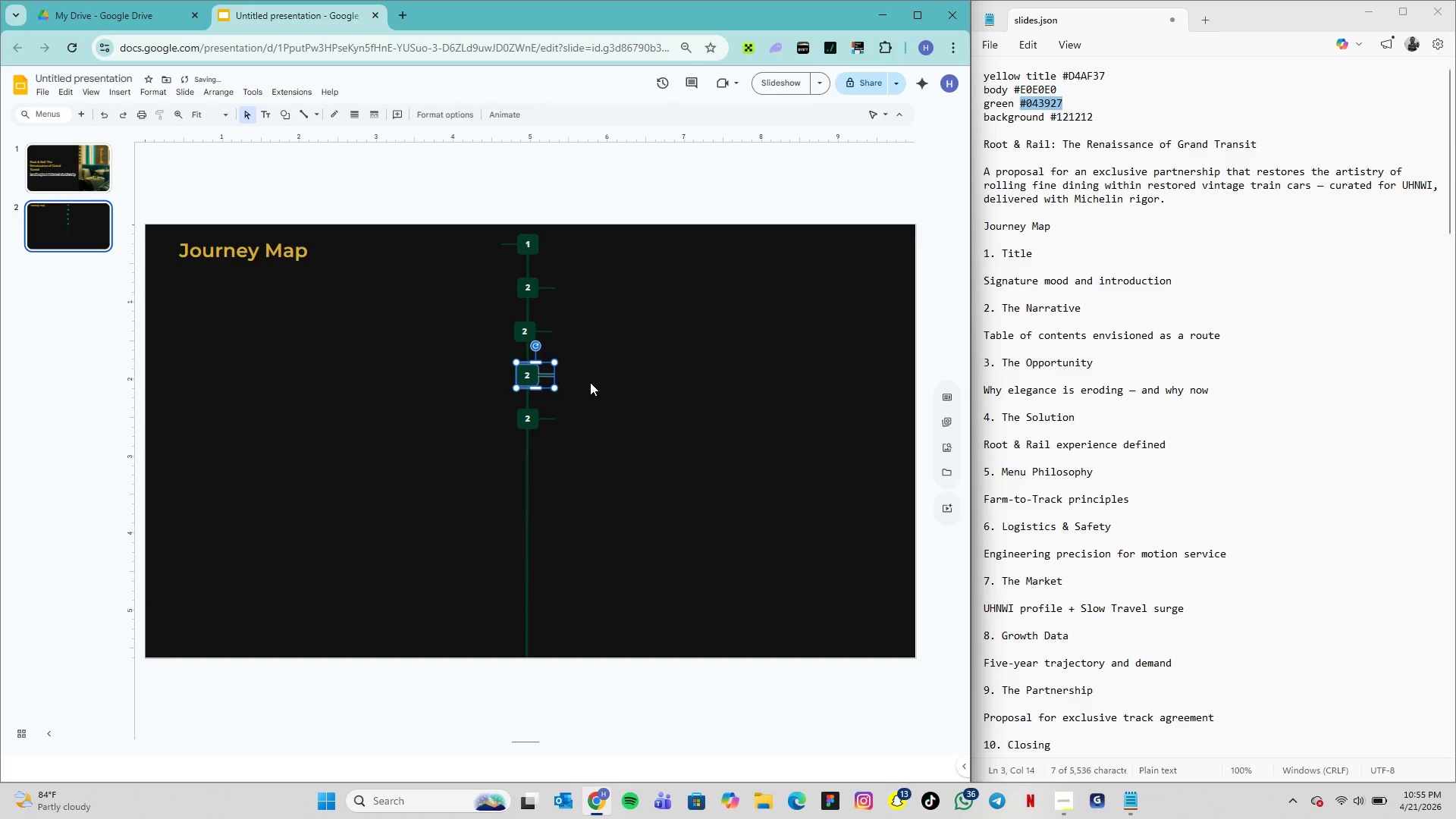 
key(ArrowRight)
 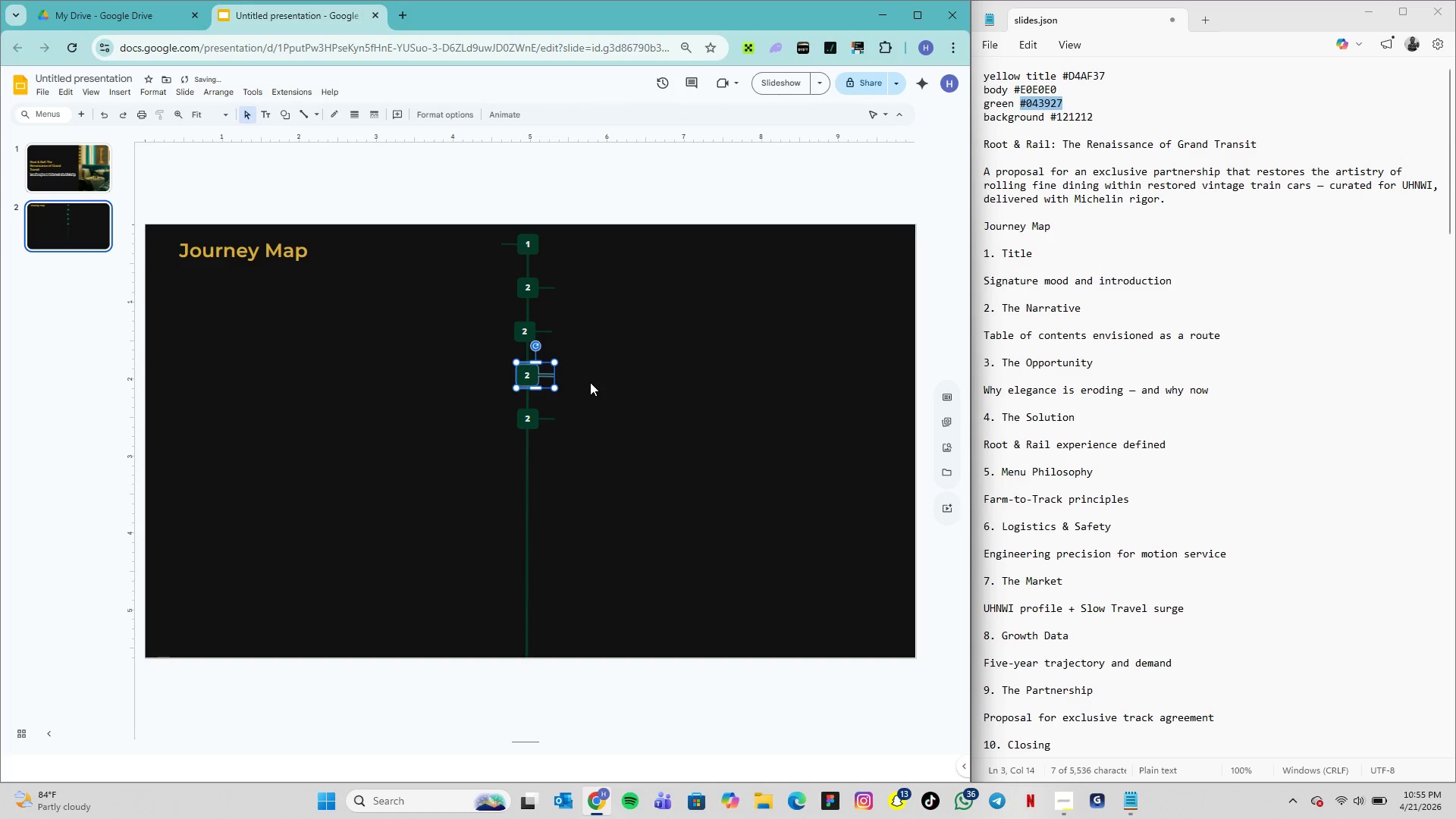 
key(ArrowRight)
 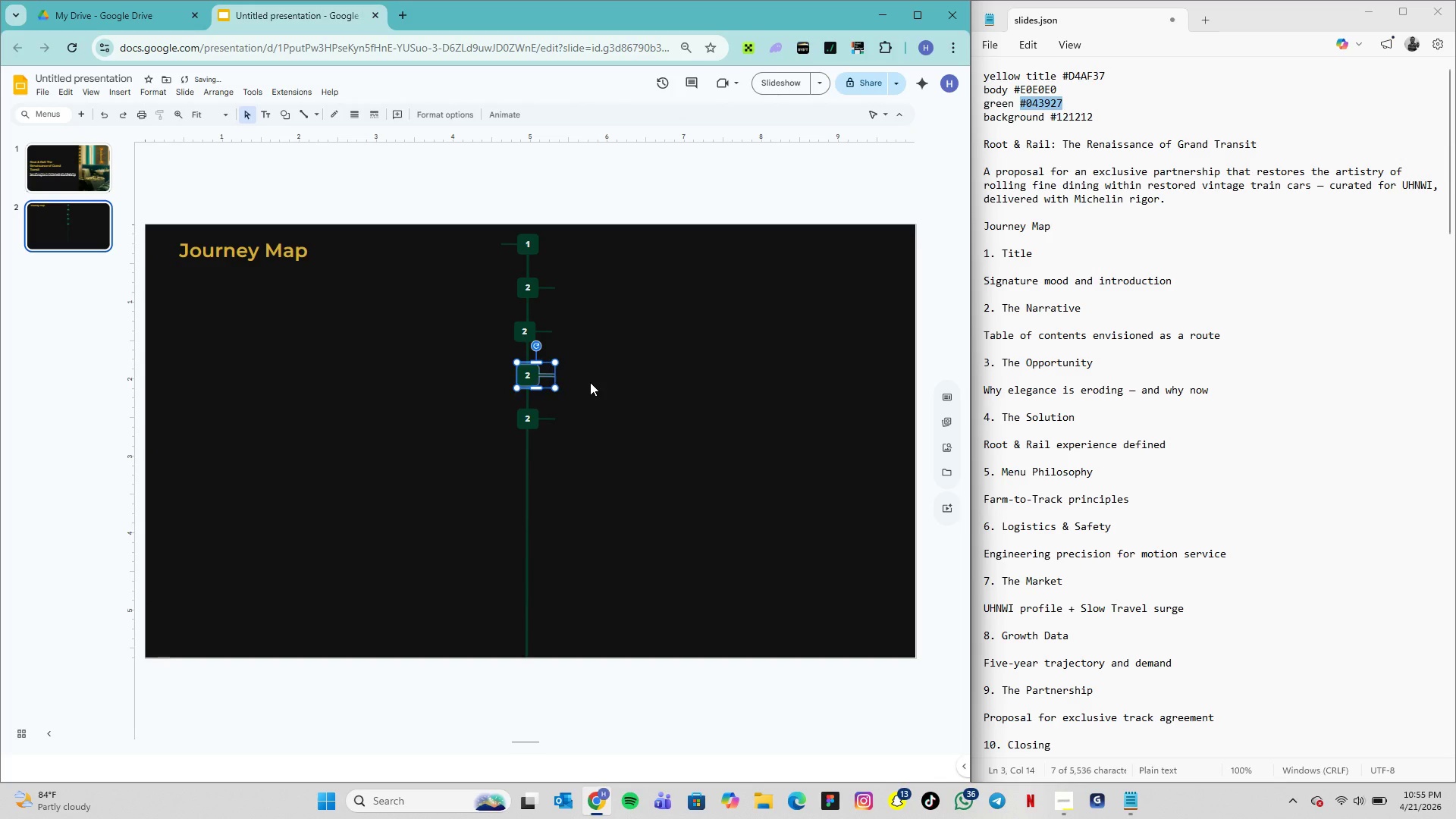 
left_click([590, 382])
 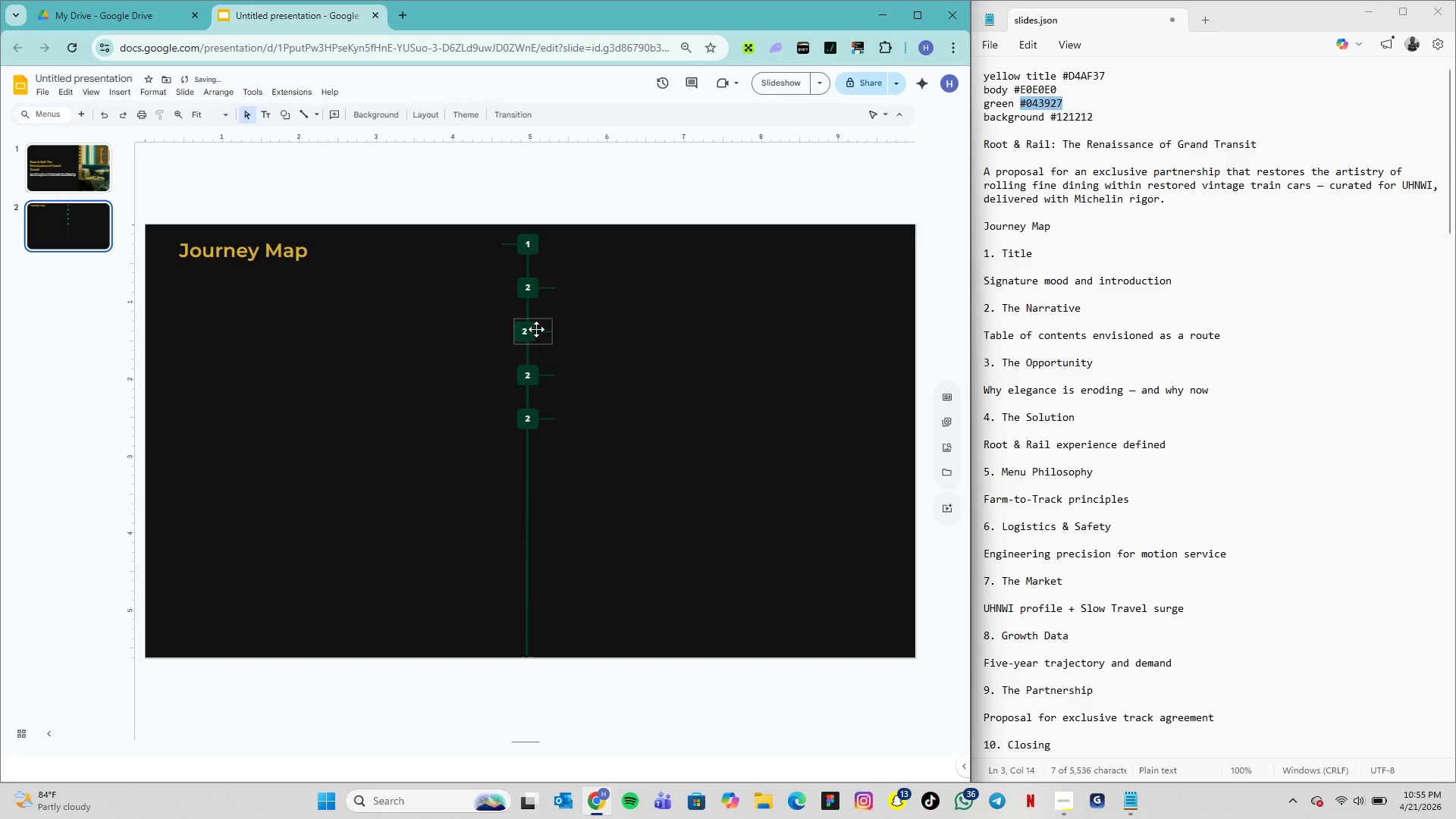 
left_click([536, 329])
 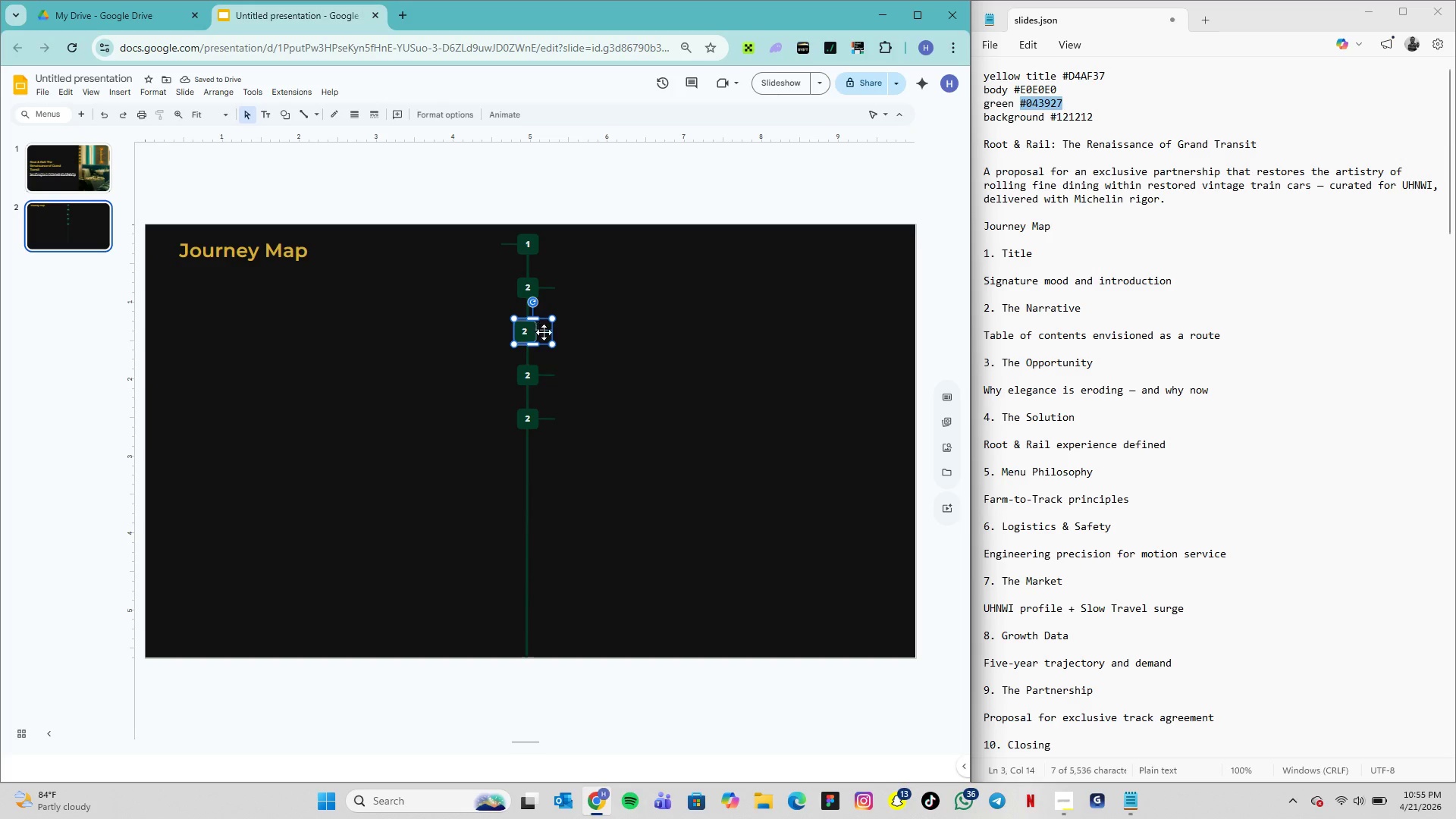 
key(ArrowRight)
 